 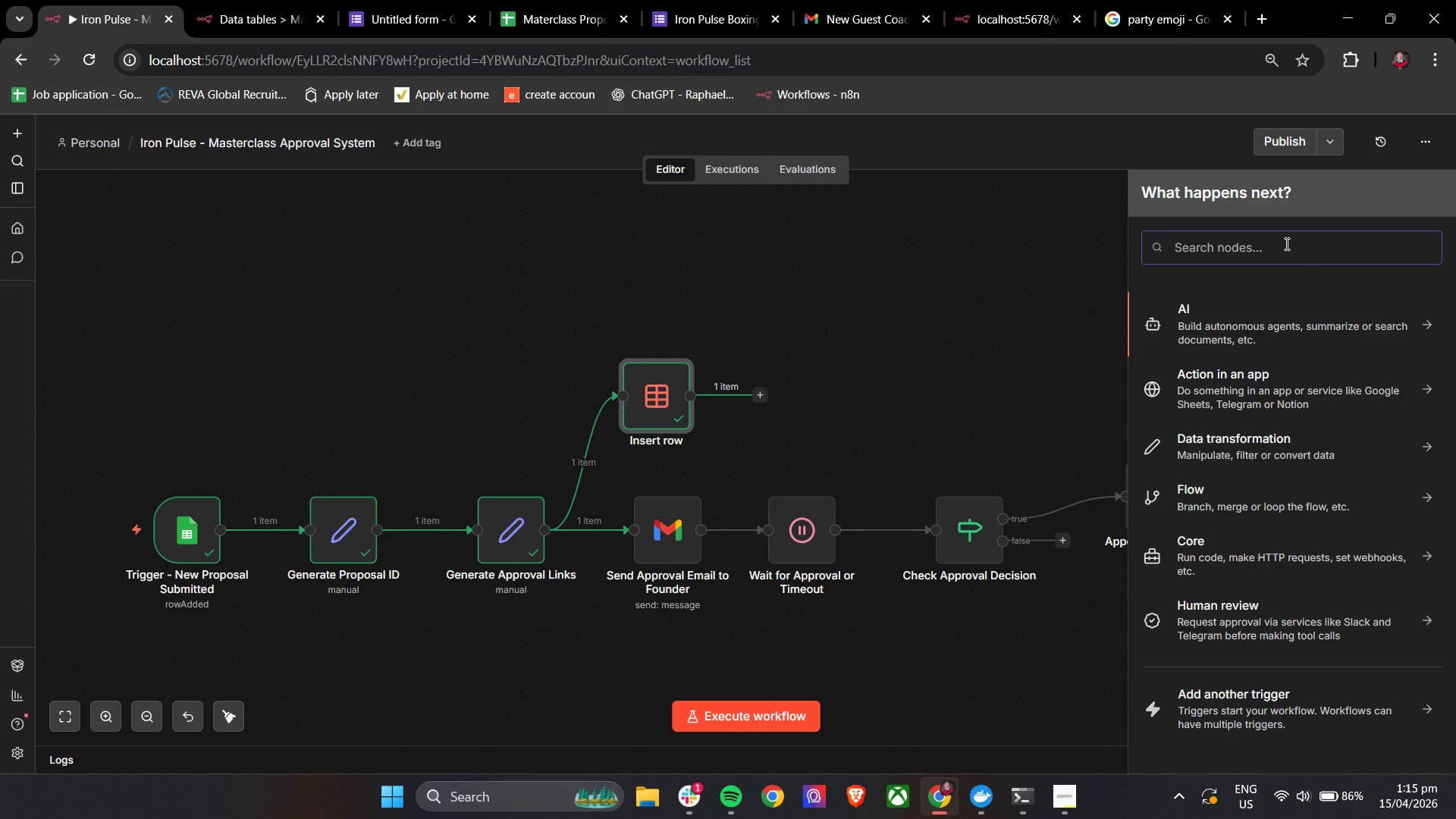 
hold_key(key=ShiftLeft, duration=0.77)
 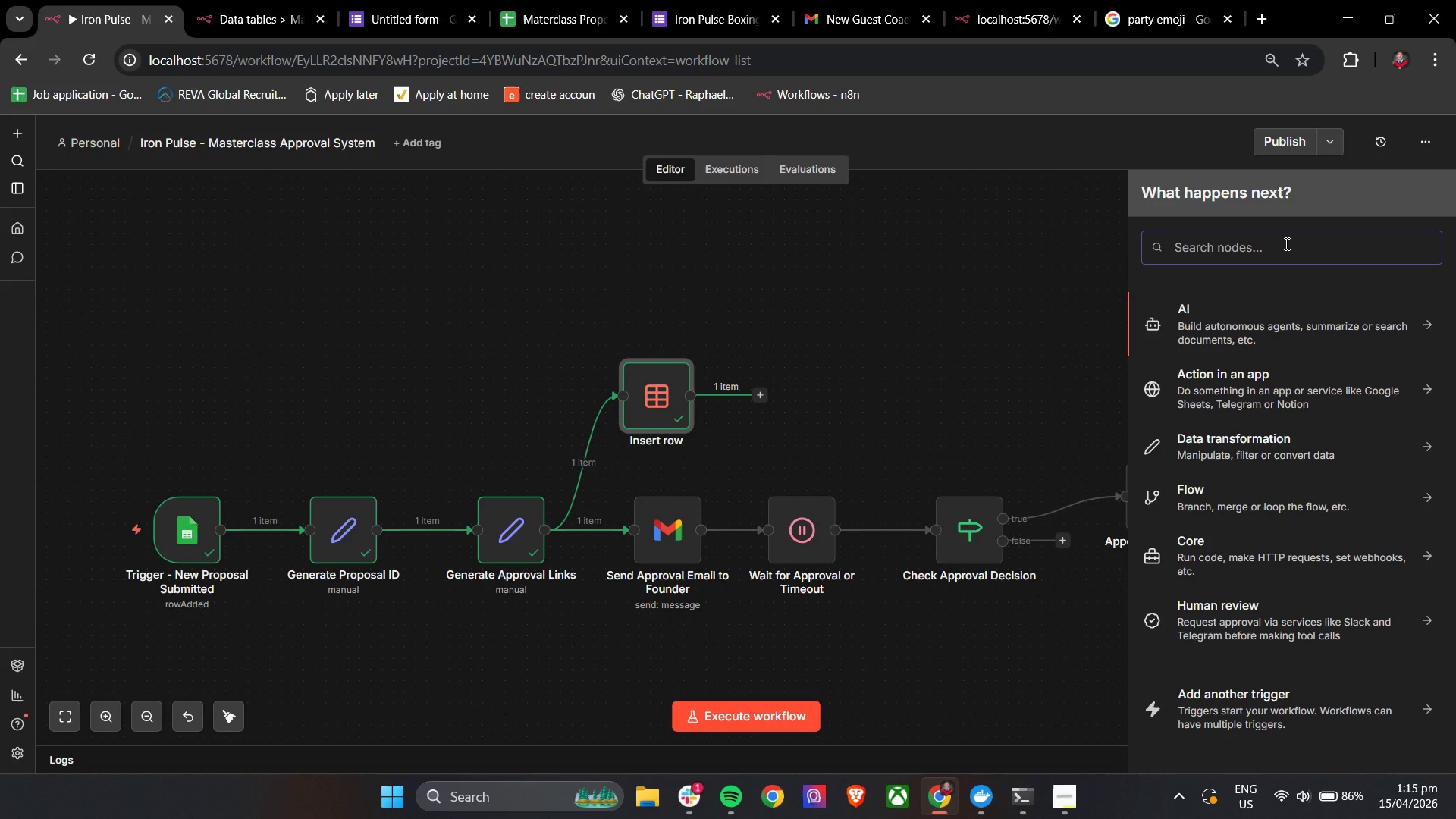 
wait(8.38)
 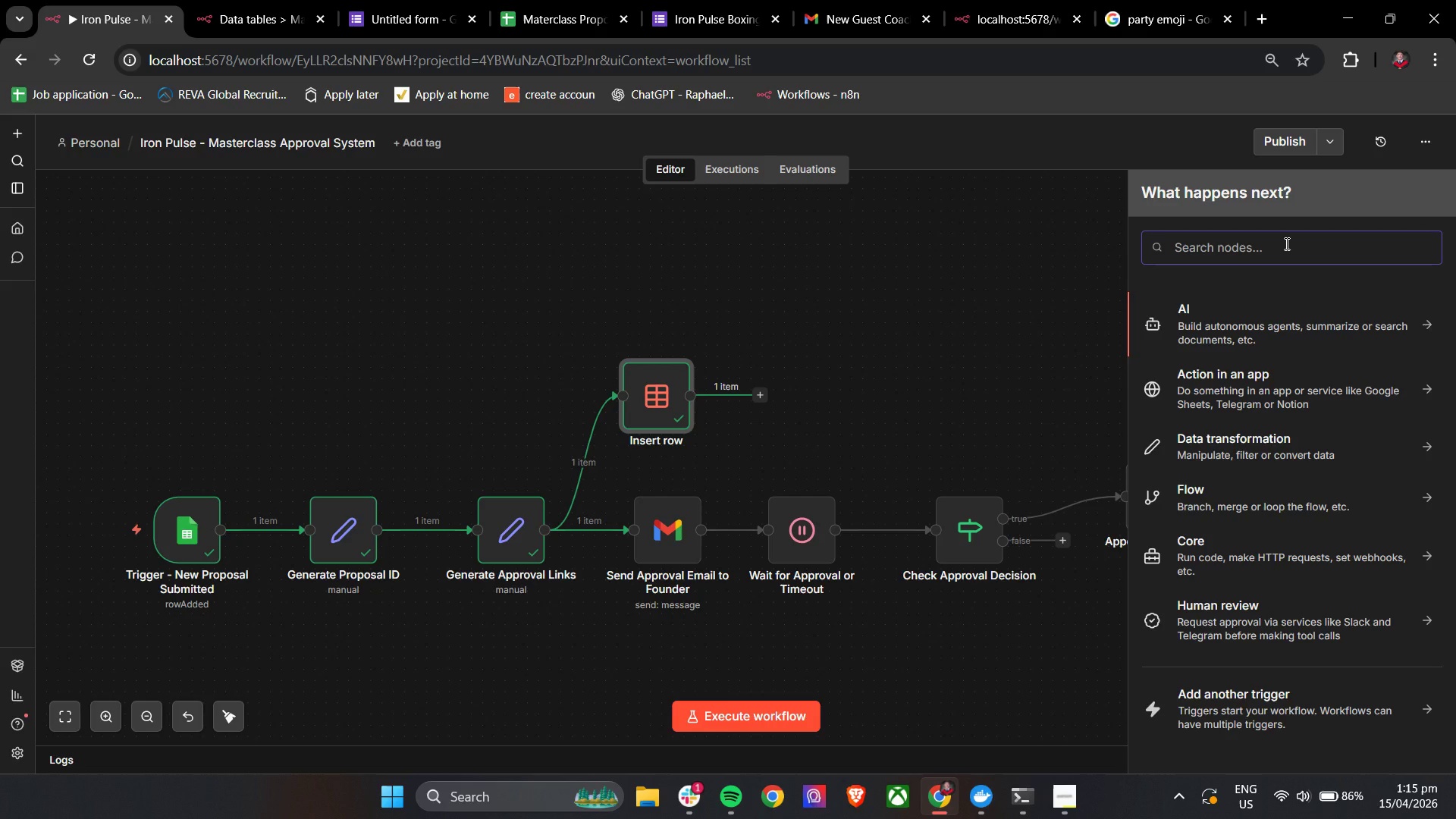 
type(get)
 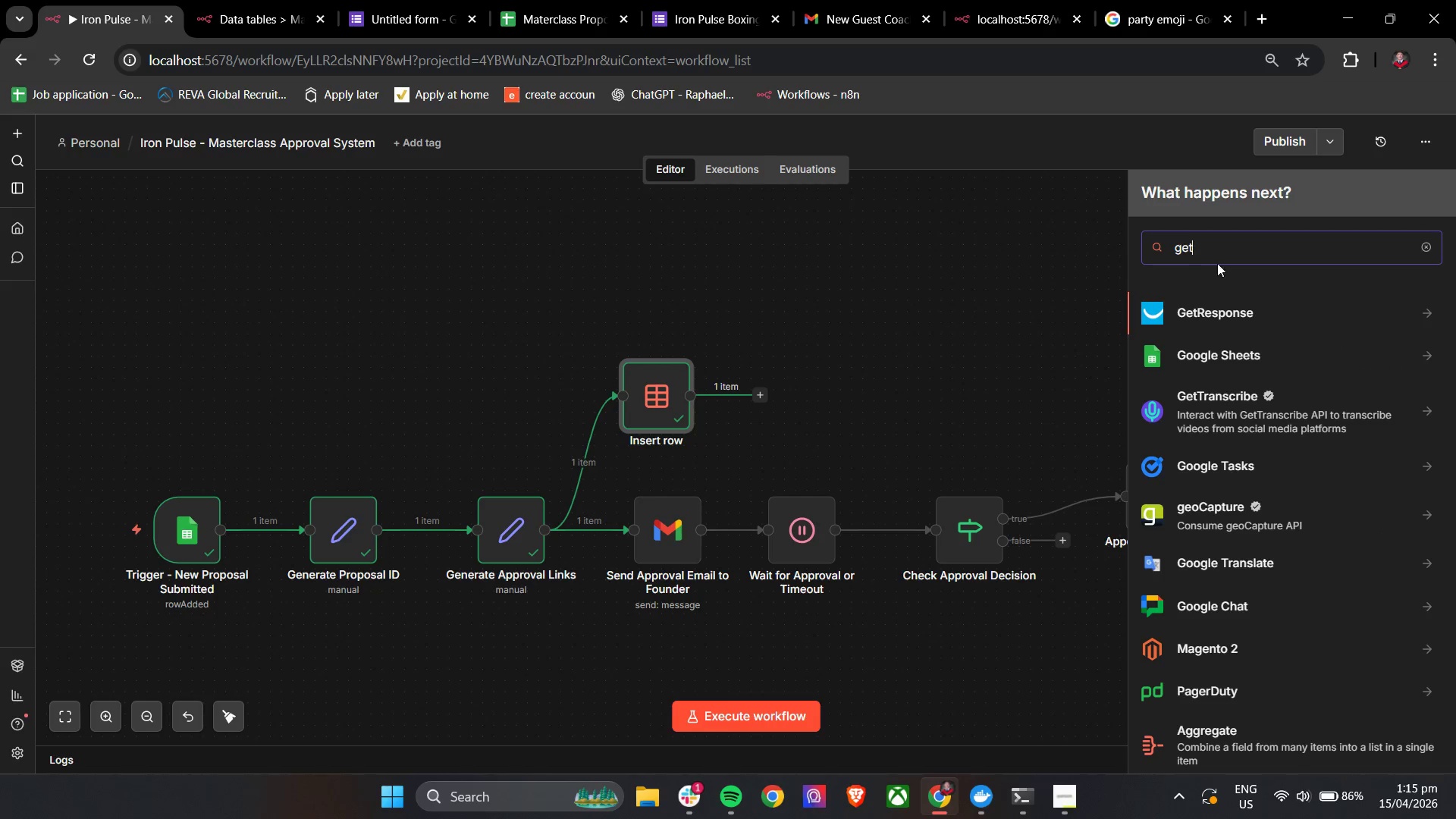 
left_click_drag(start_coordinate=[1224, 250], to_coordinate=[1134, 257])
 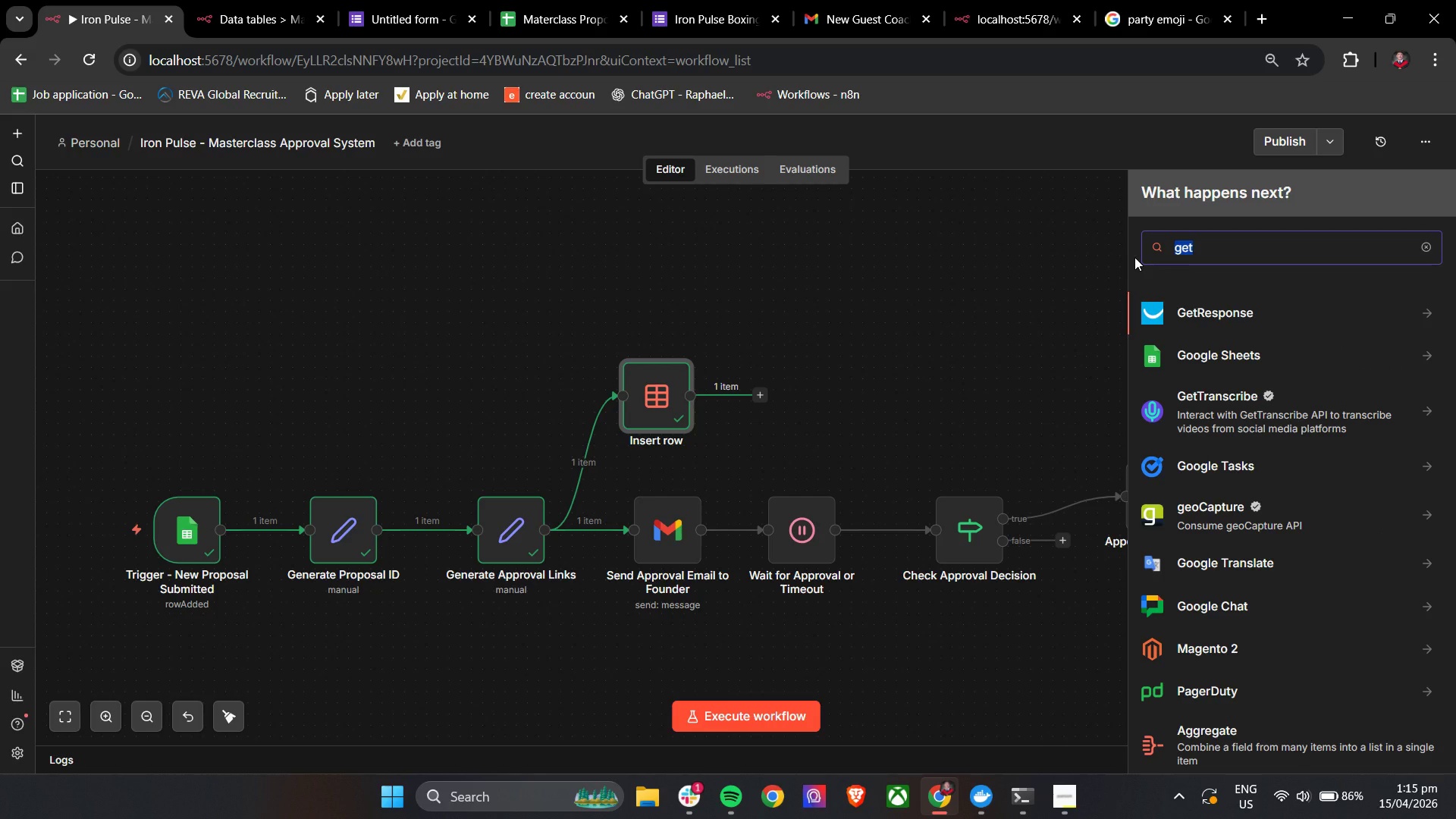 
type(data)
 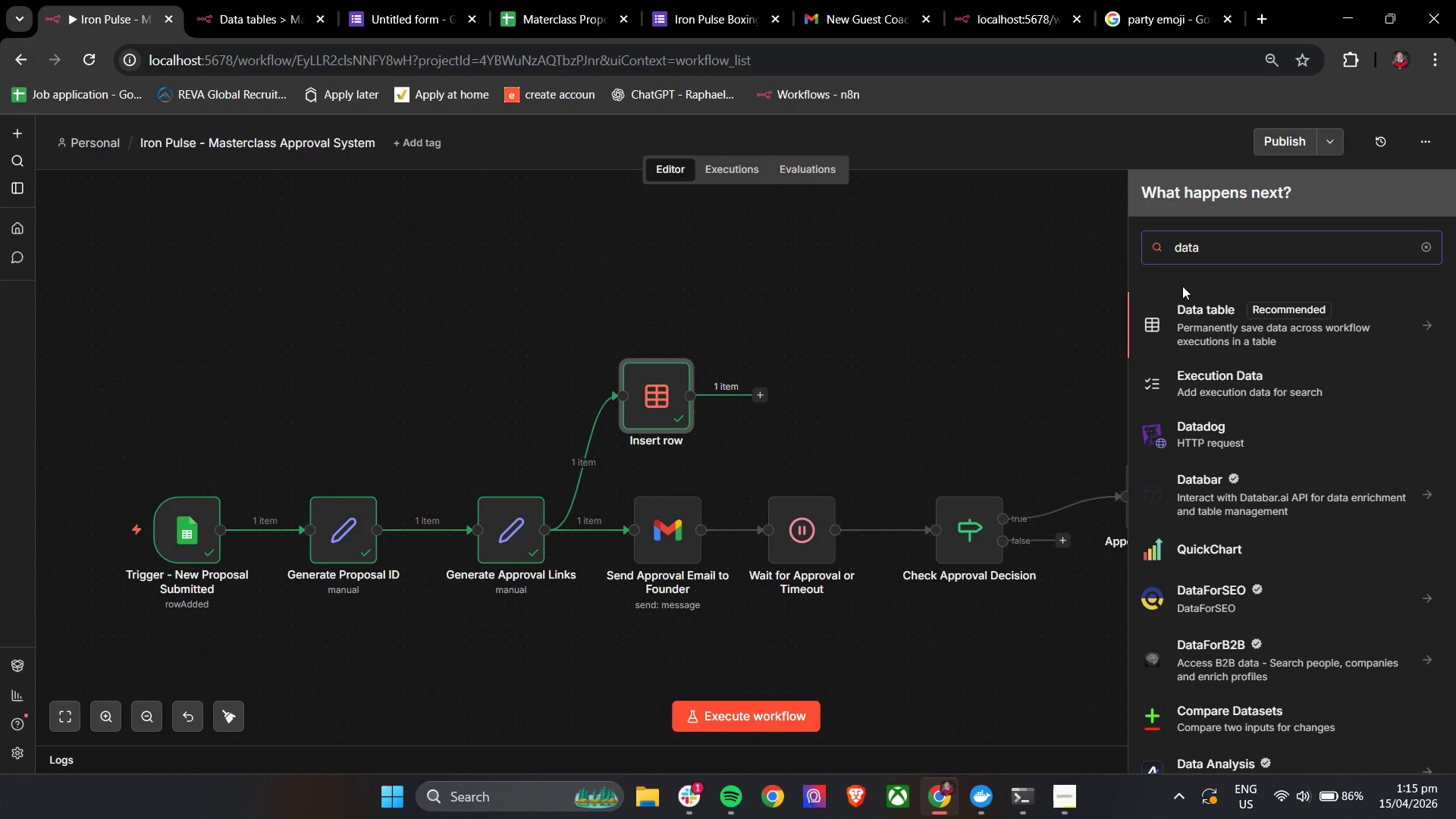 
left_click([1197, 317])
 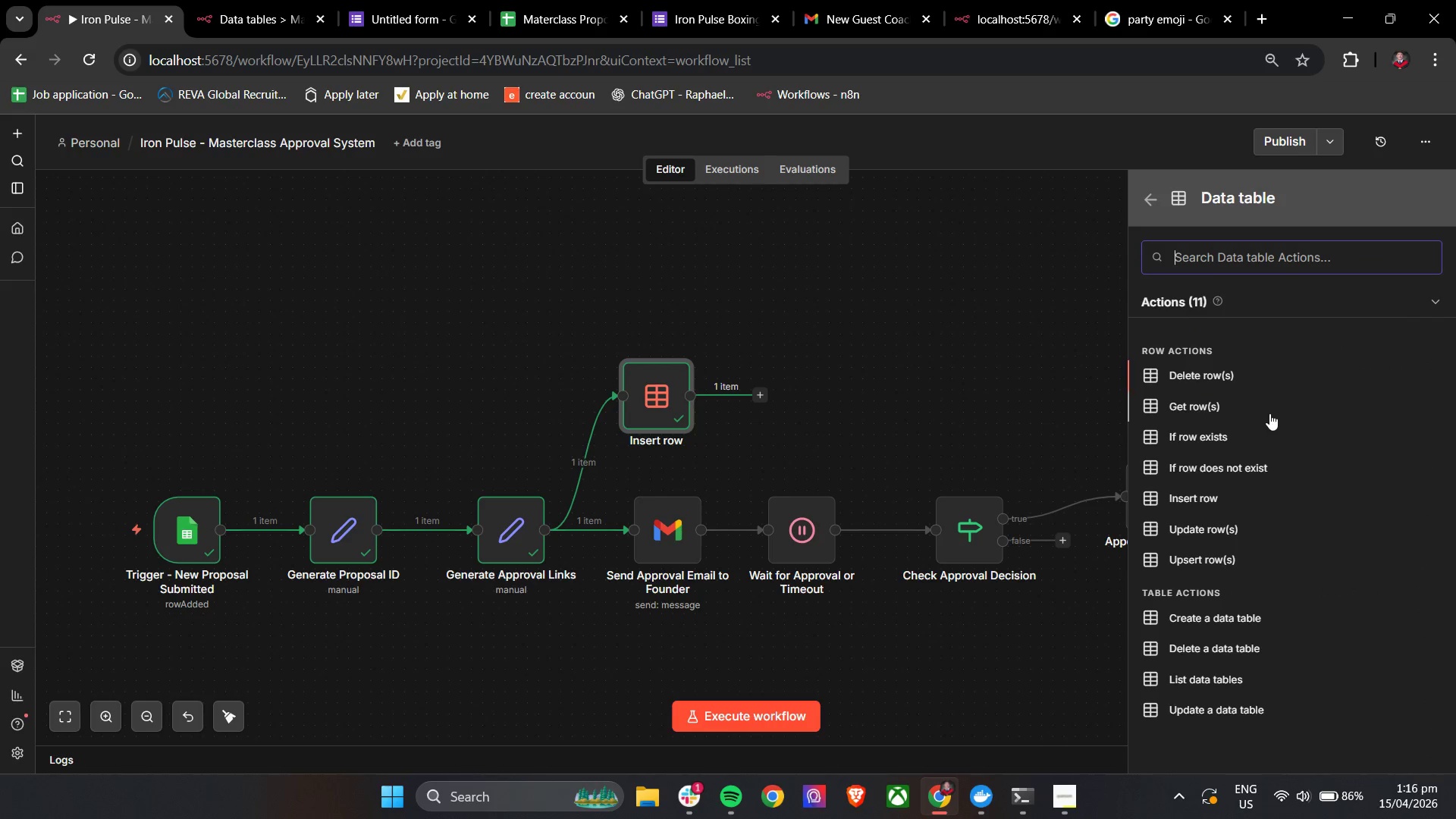 
left_click([1269, 413])
 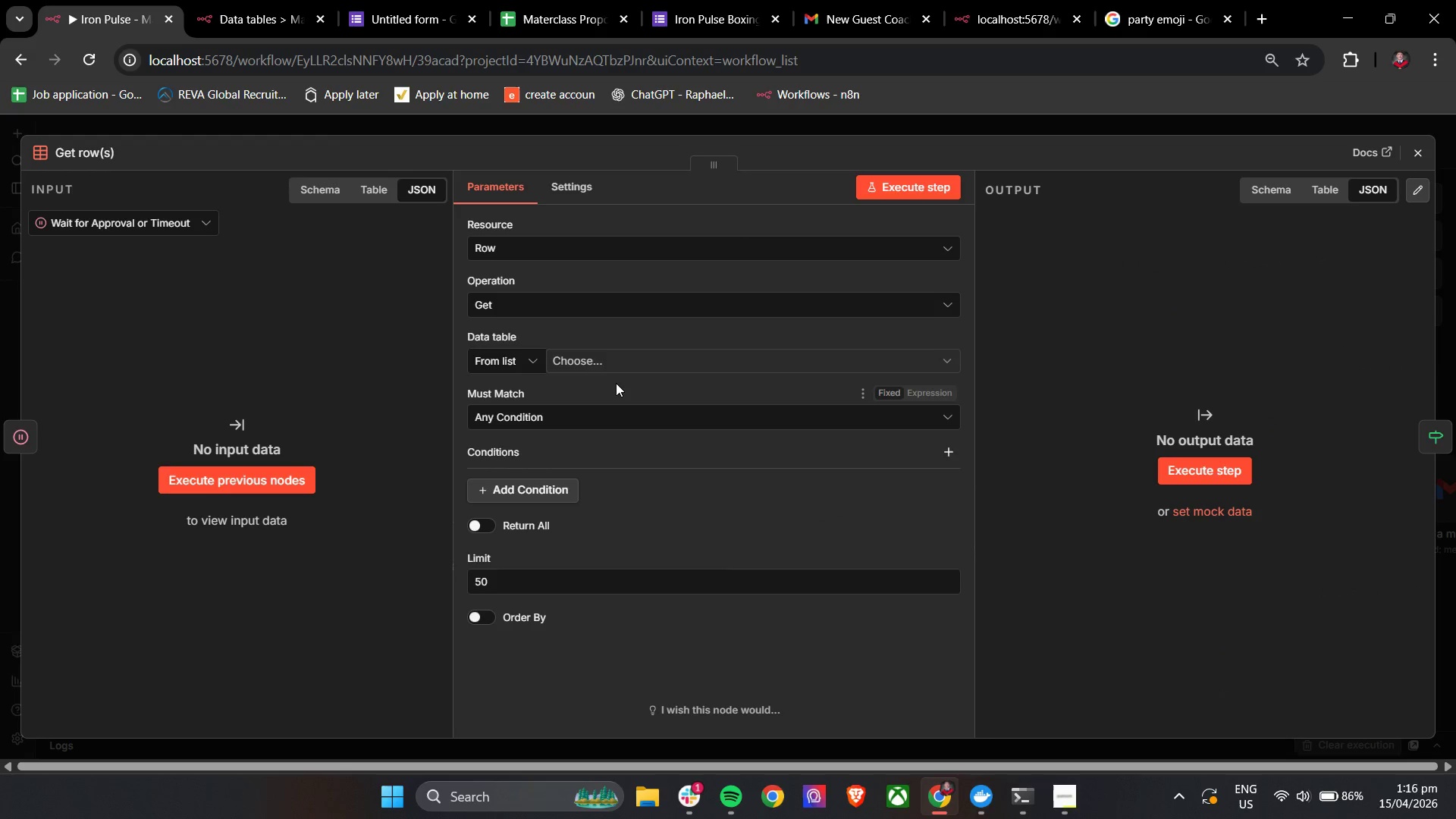 
left_click([642, 367])
 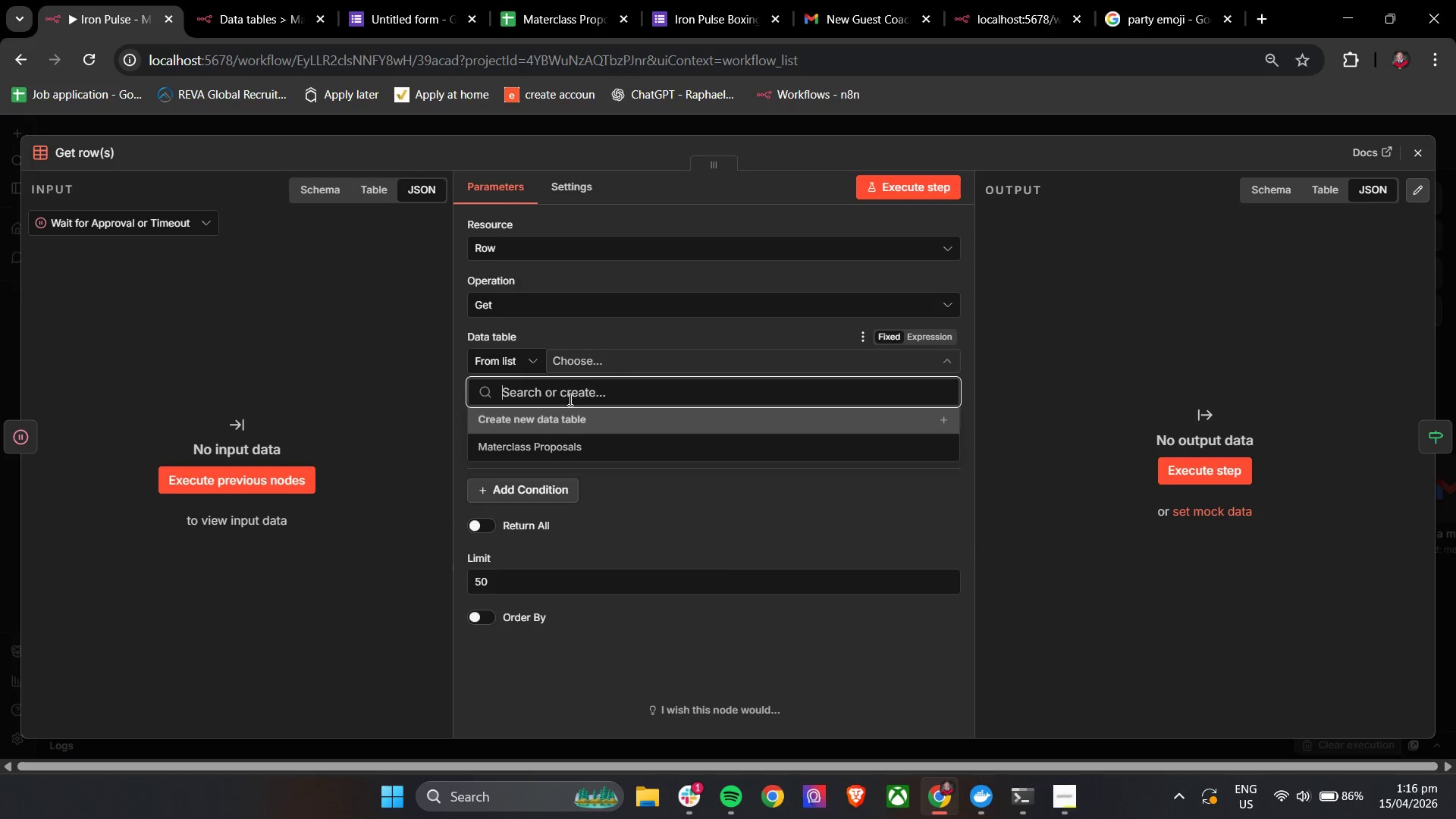 
left_click([541, 444])
 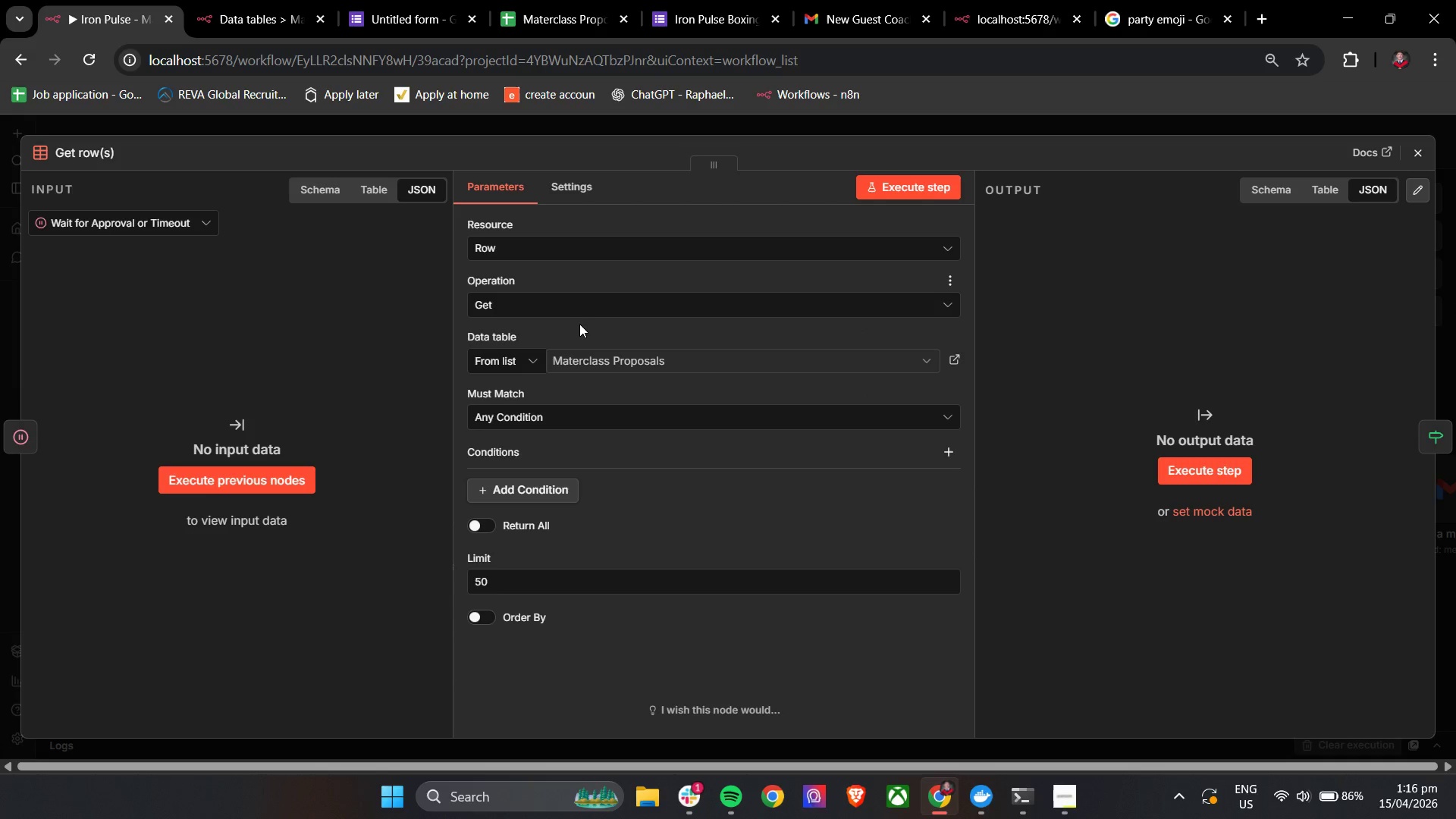 
left_click([579, 331])
 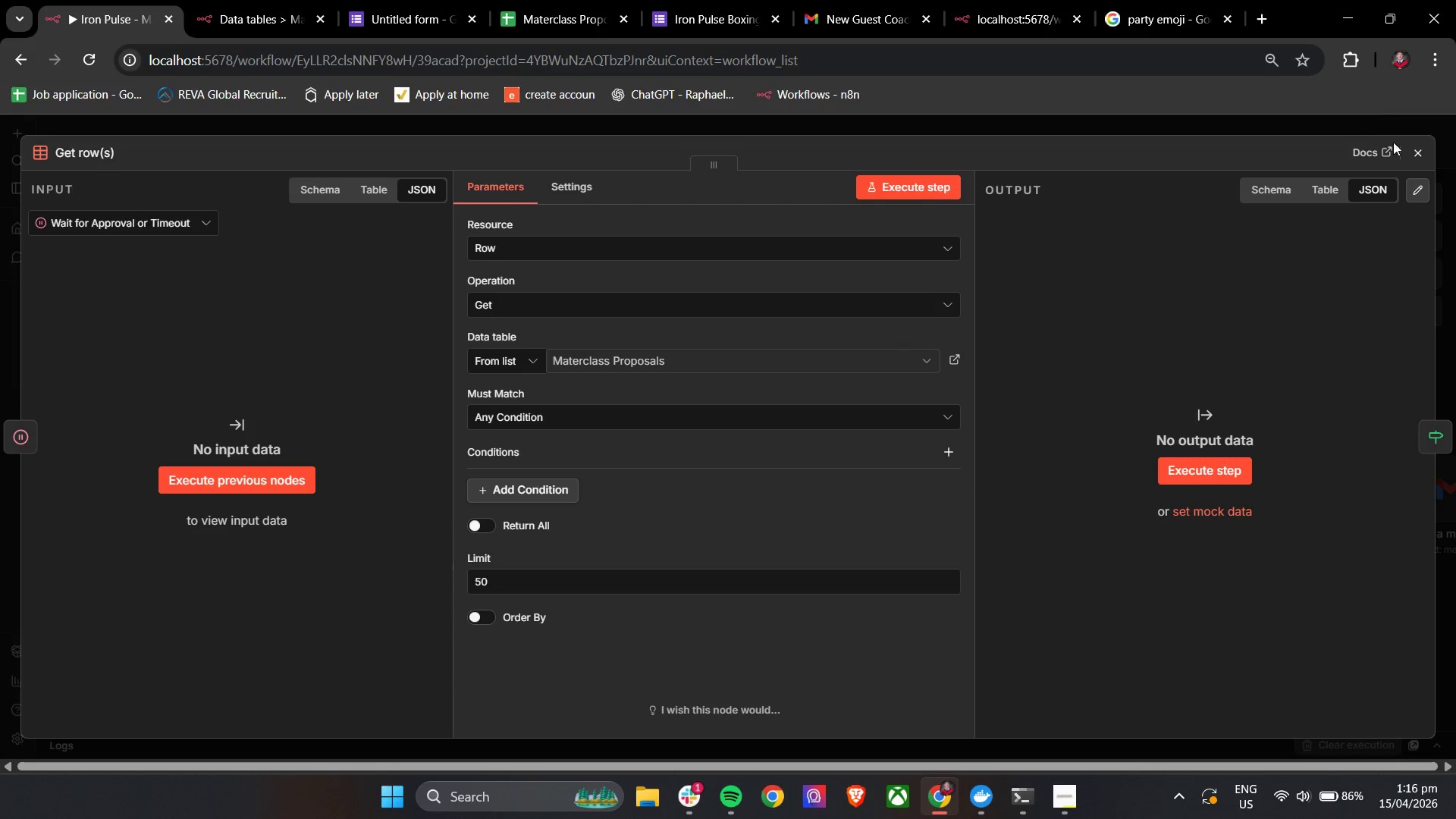 
left_click([1414, 149])
 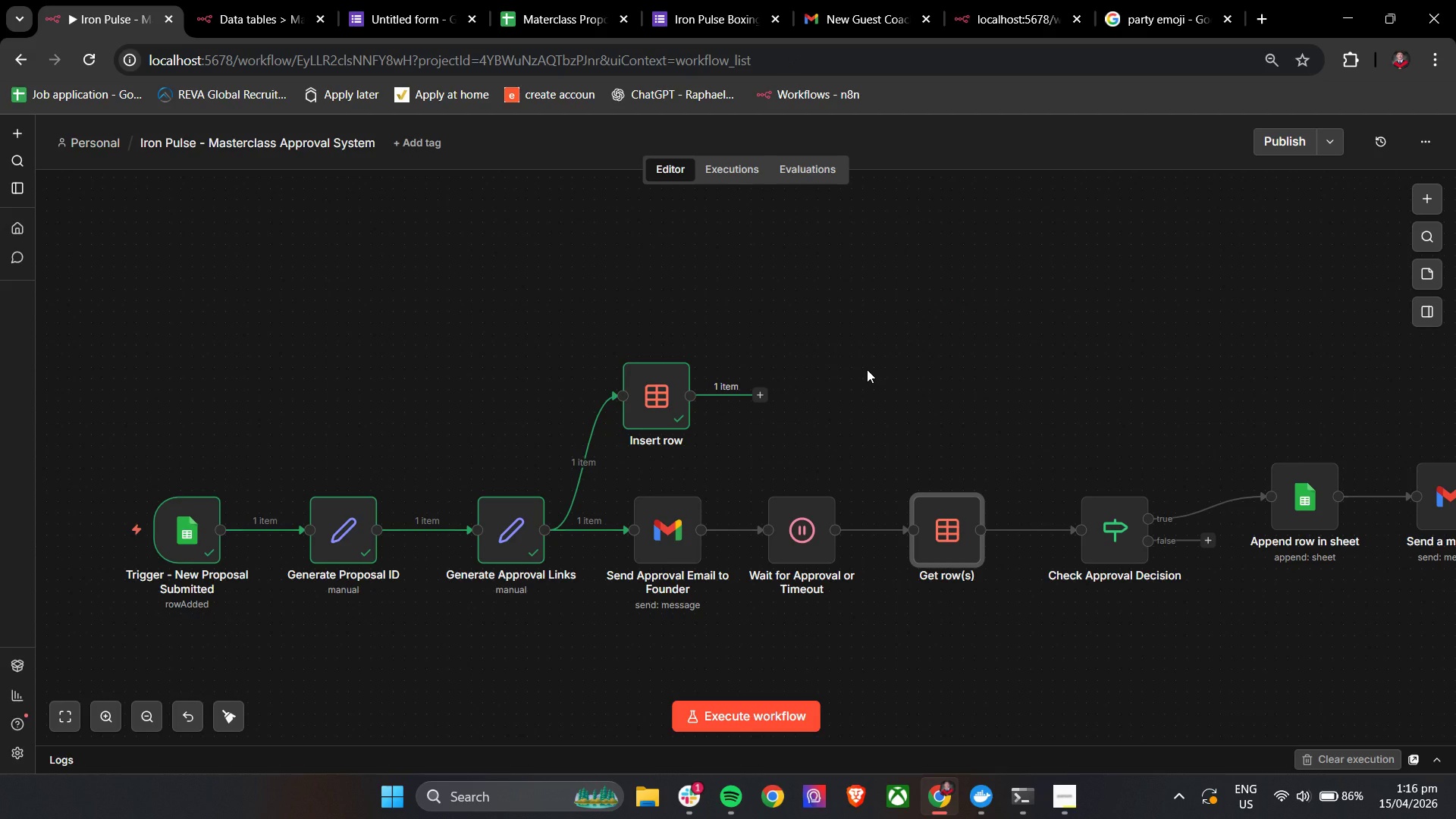 
wait(11.19)
 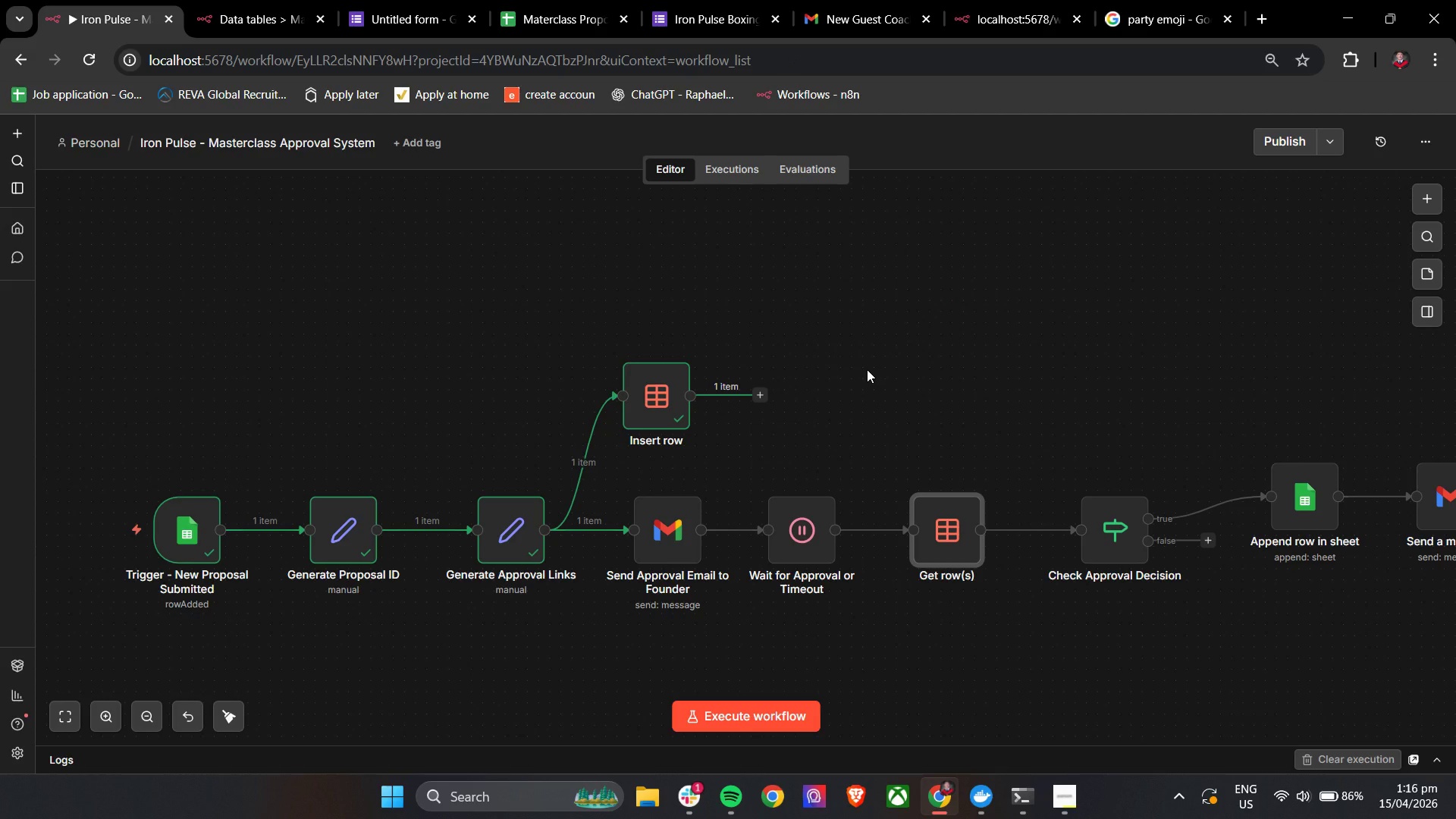 
left_click_drag(start_coordinate=[653, 391], to_coordinate=[664, 391])
 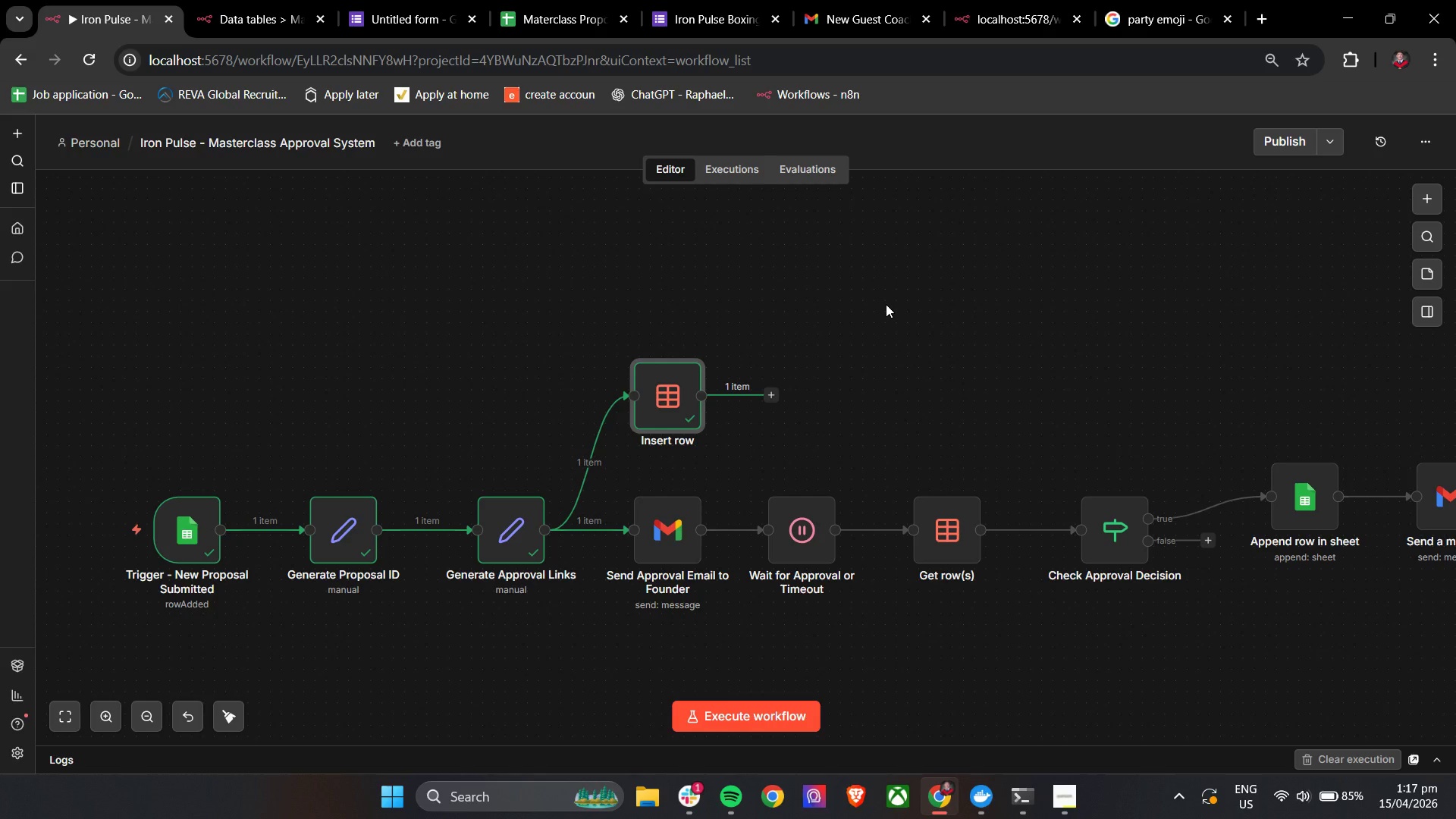 
wait(46.39)
 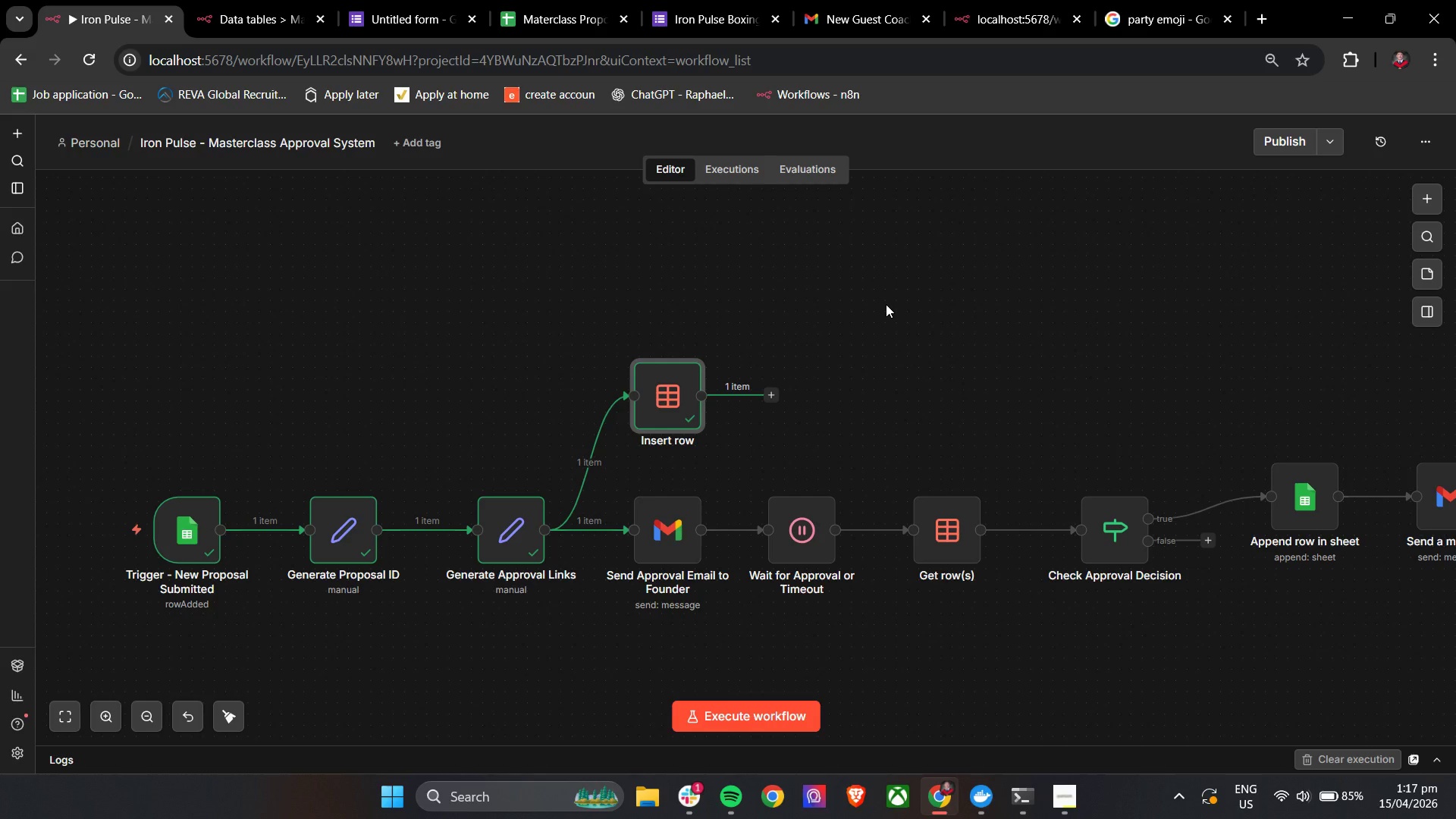 
left_click([1012, 529])
 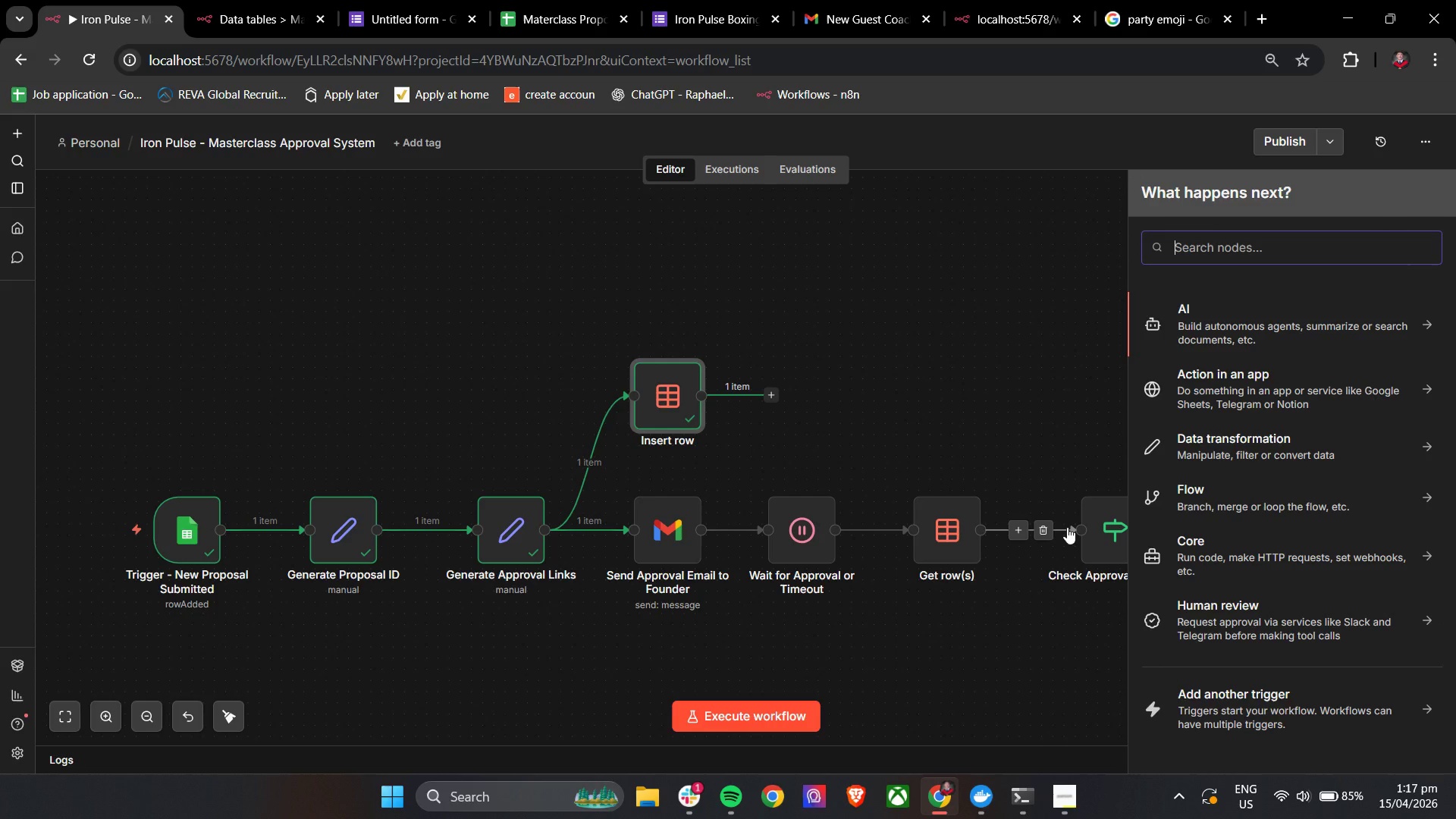 
type(if)
 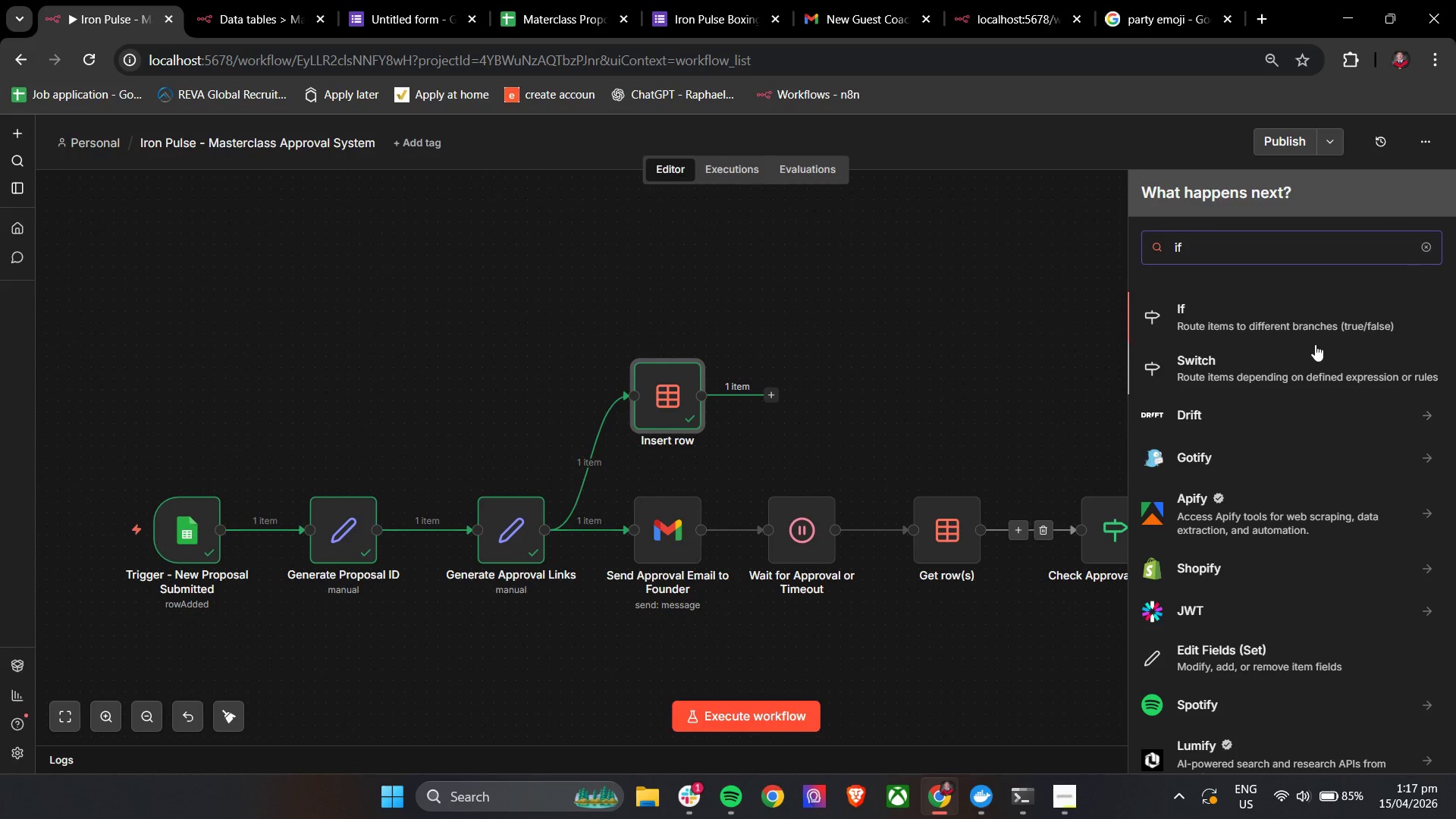 
left_click([1319, 321])
 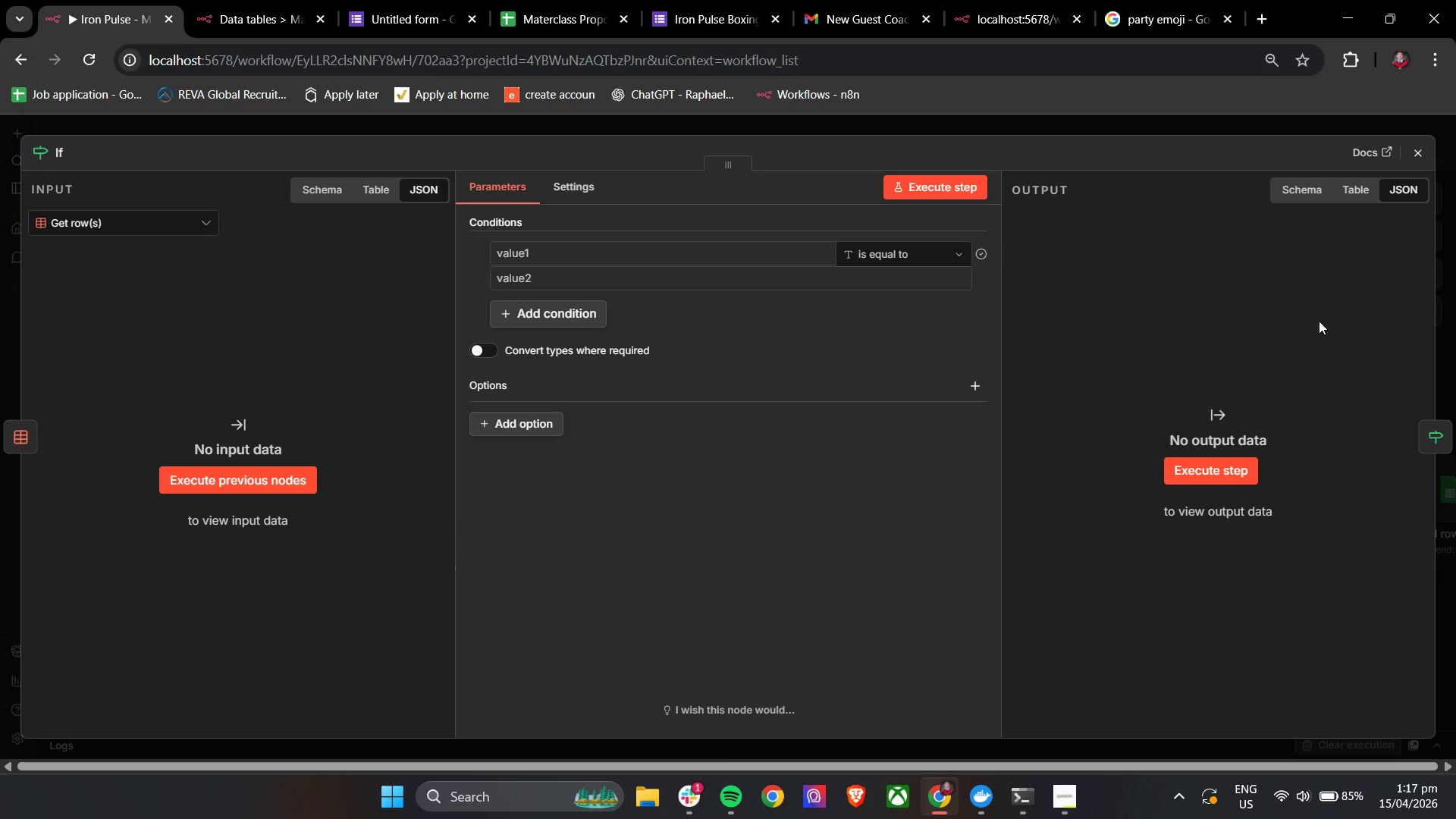 
left_click([598, 263])
 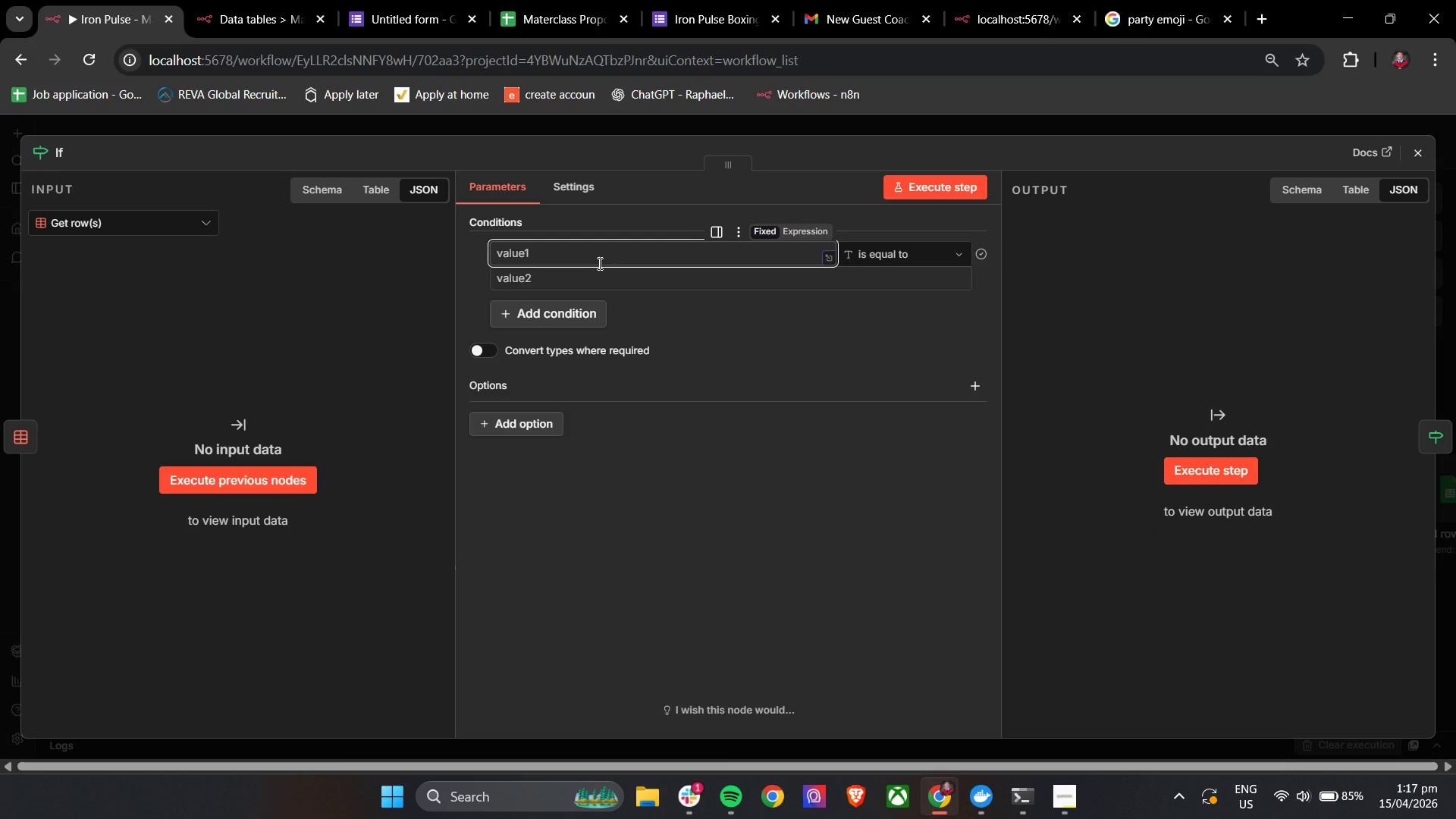 
type(proposa)
key(Backspace)
key(Backspace)
type(pro)
key(Backspace)
key(Backspace)
key(Backspace)
key(Backspace)
type(pros)
key(Backspace)
type(posacl)
key(Backspace)
key(Backspace)
type(k)
key(Backspace)
type(l_id)
 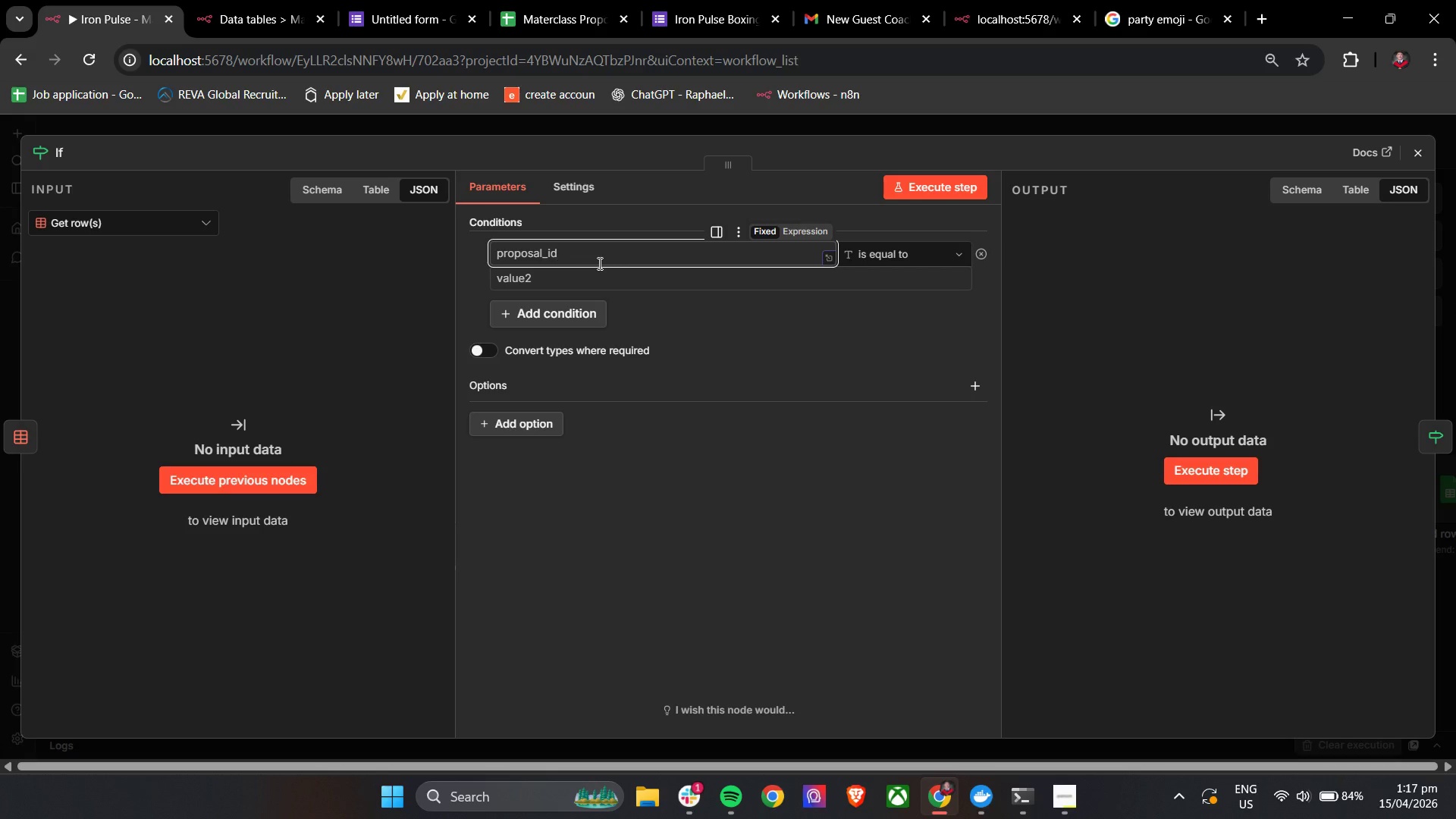 
left_click([552, 273])
 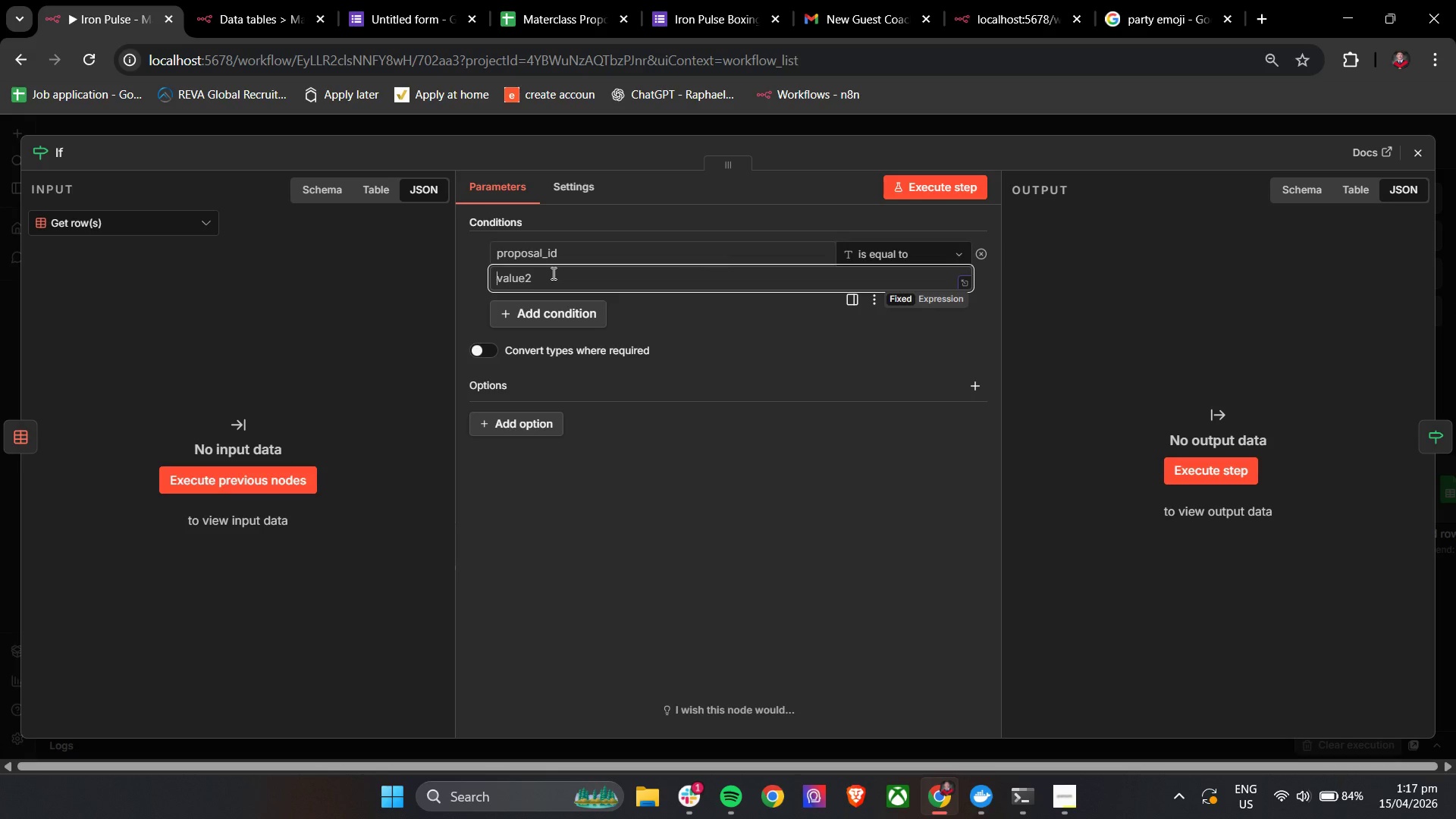 
hold_key(key=ShiftLeft, duration=0.61)
 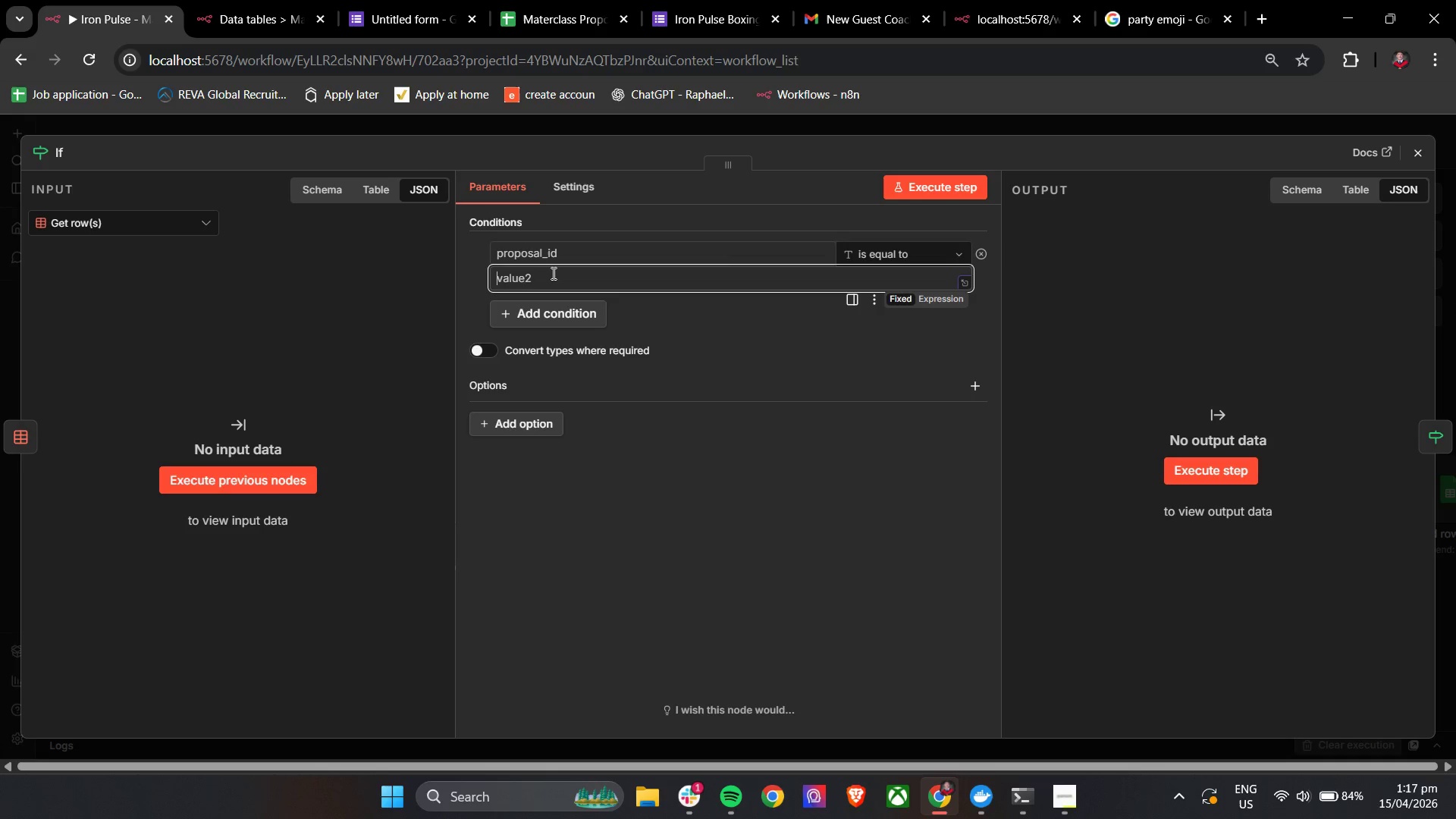 
key(Shift+BracketLeft)
 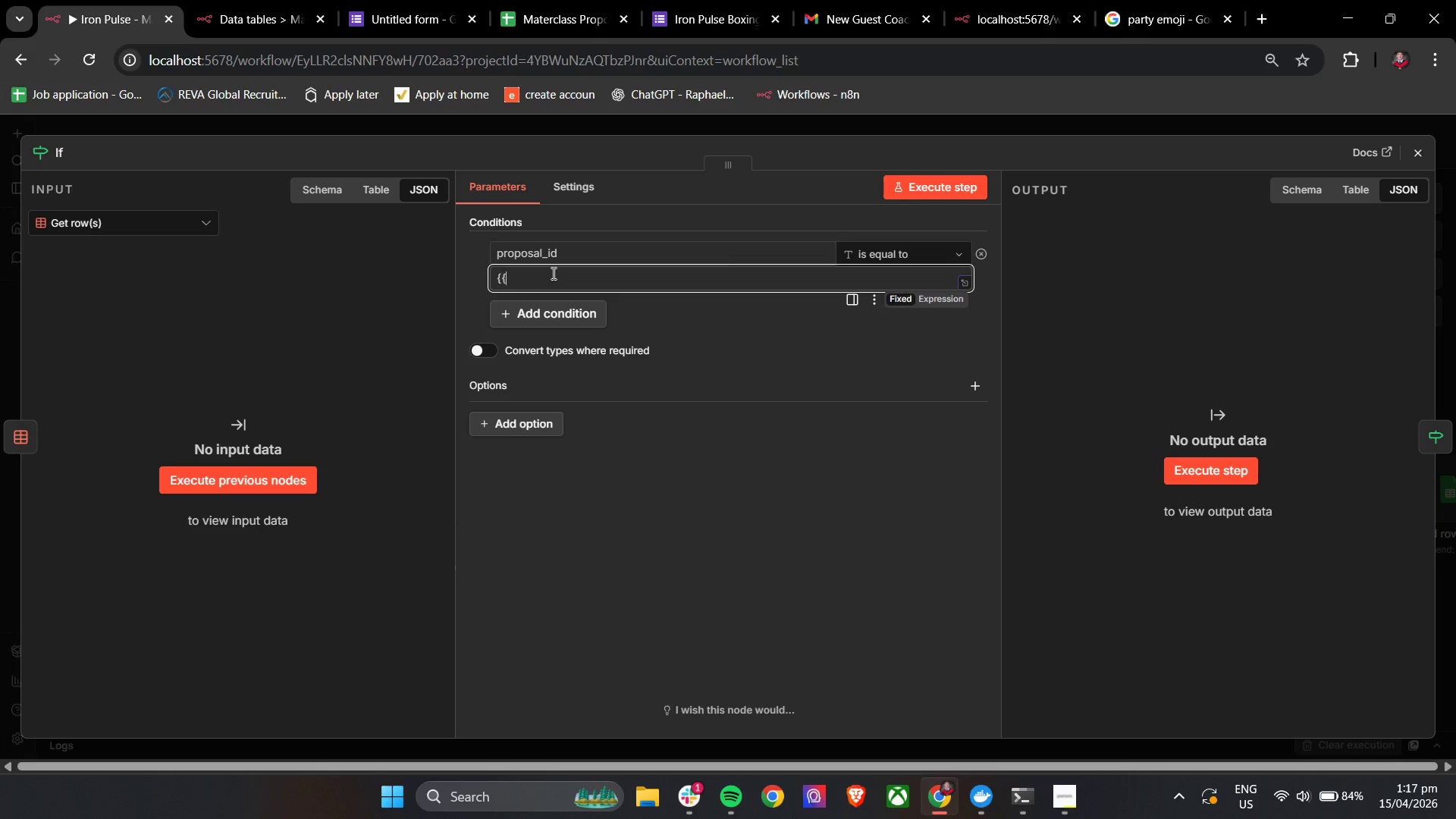 
key(Shift+BracketLeft)
 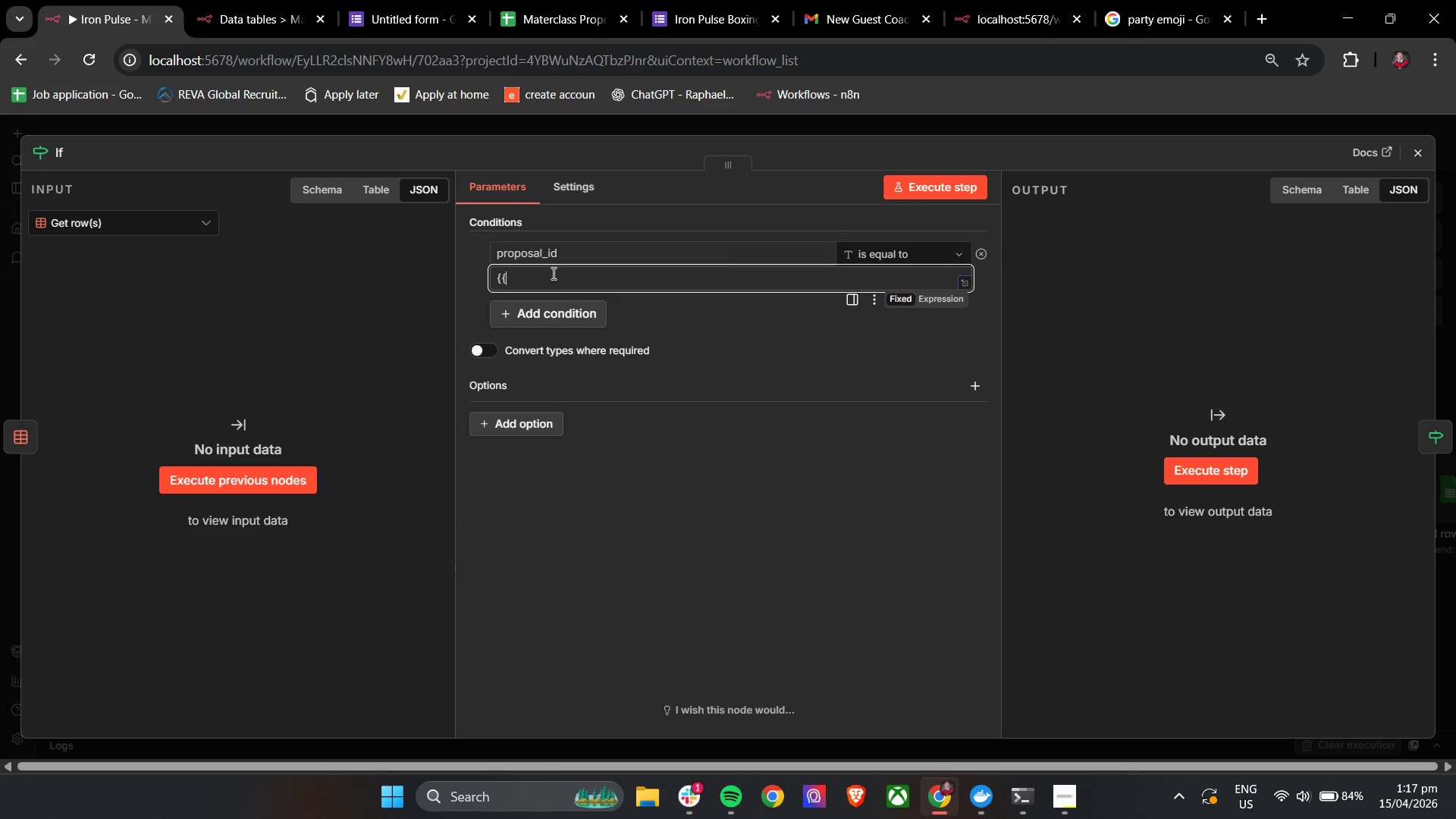 
key(Space)
 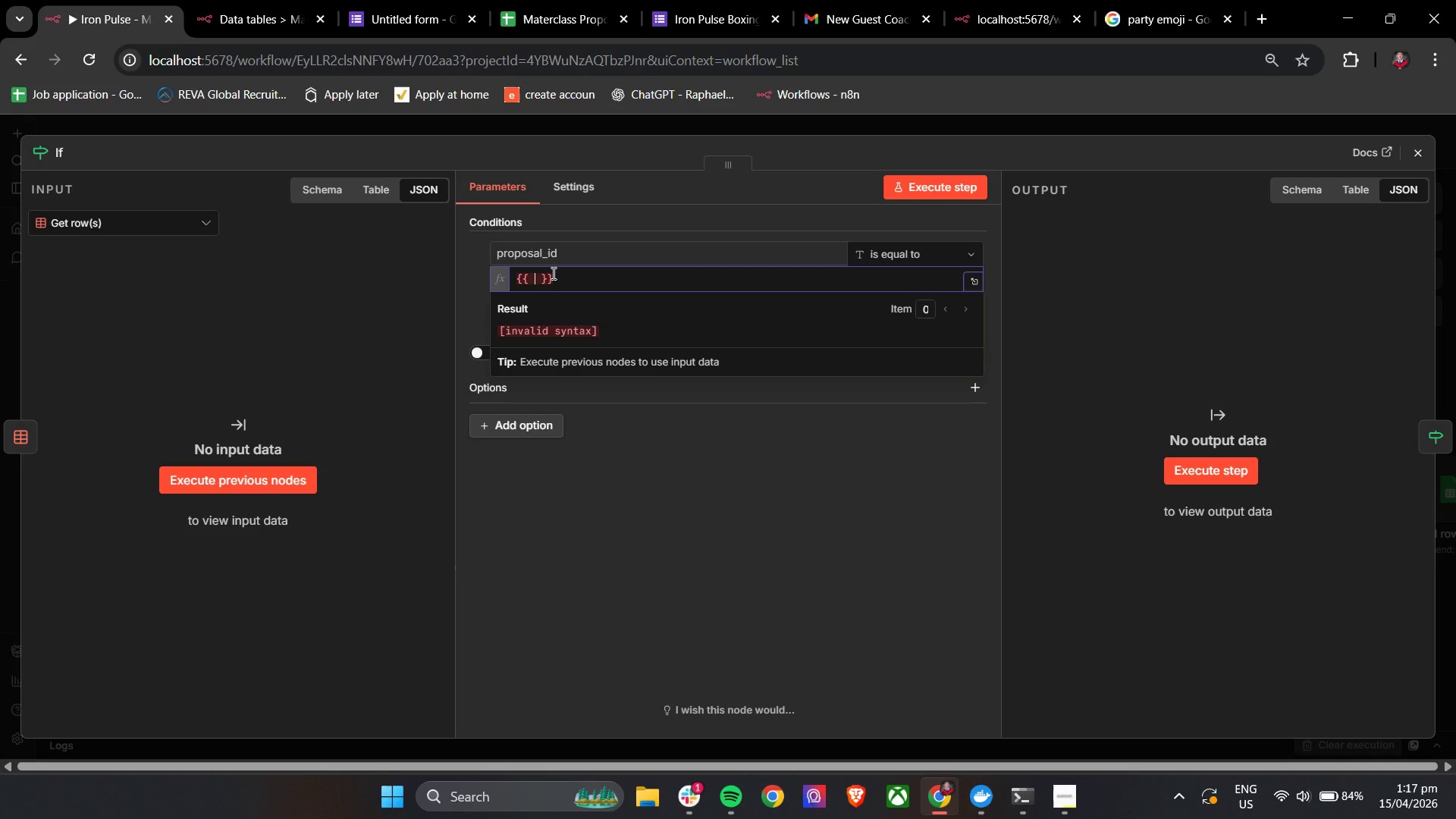 
key(Shift+4)
 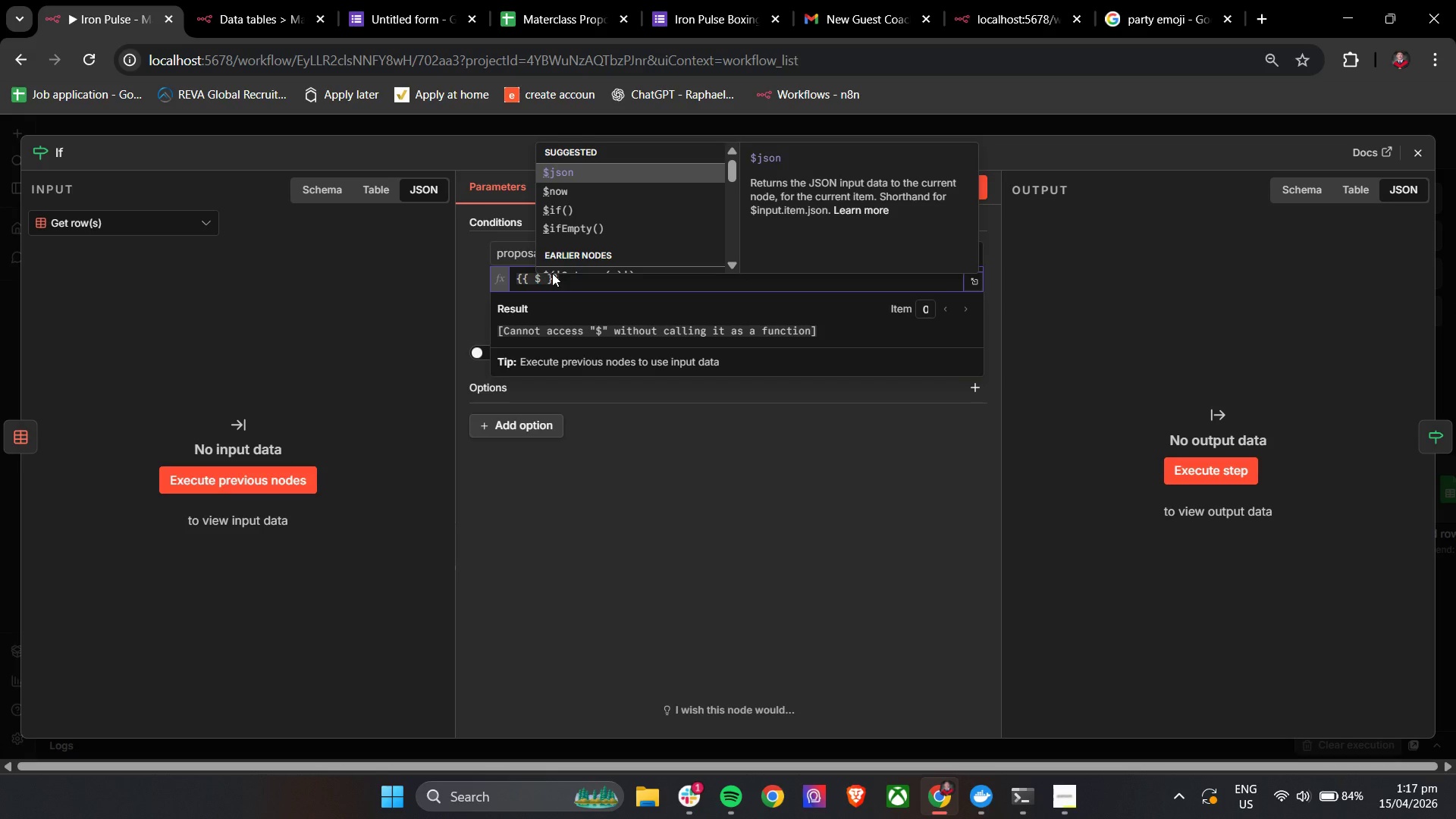 
key(Enter)
 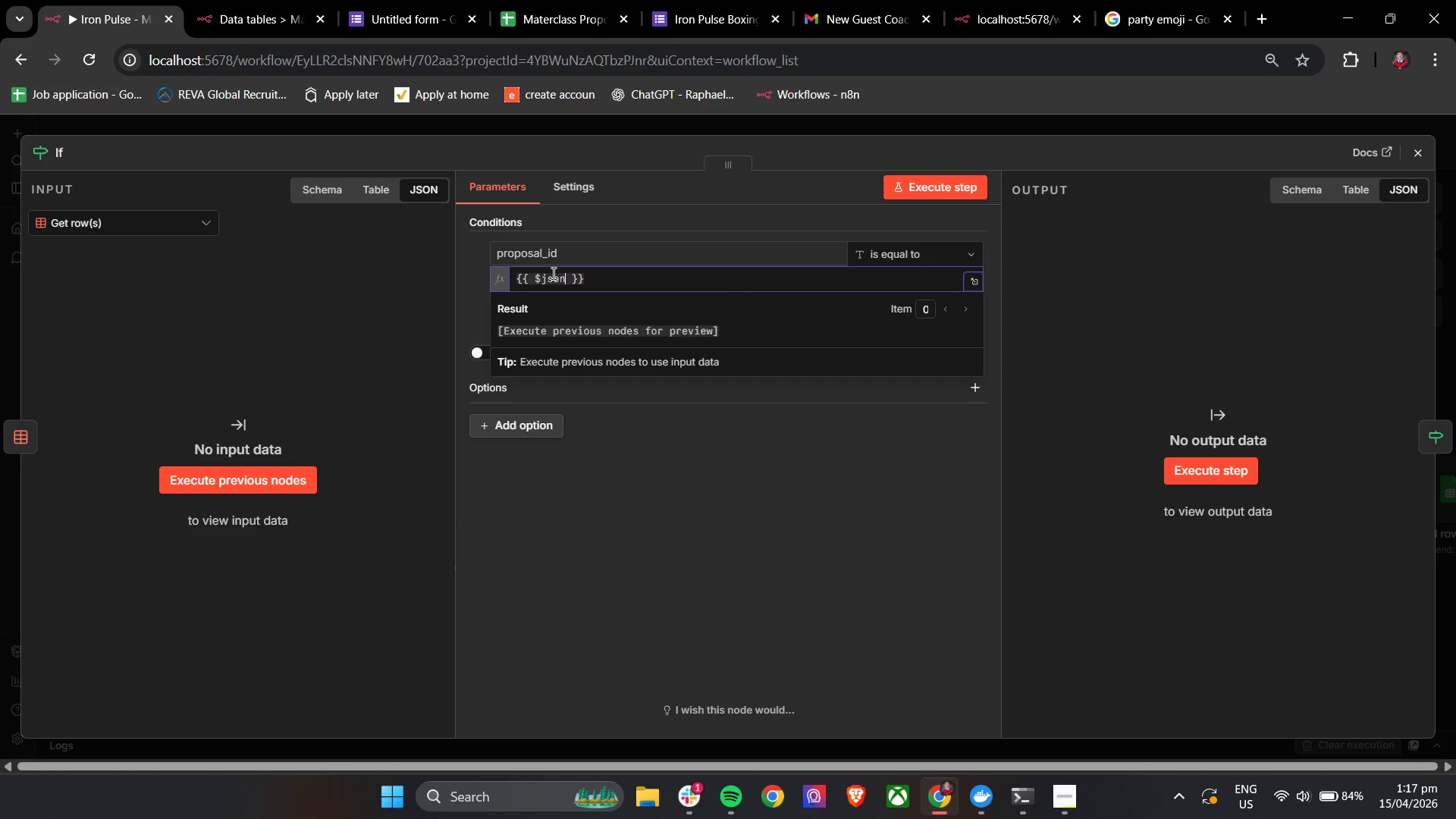 
type(.qury)
key(Backspace)
key(Backspace)
type(ery.P)
key(Backspace)
type(proposal_id)
 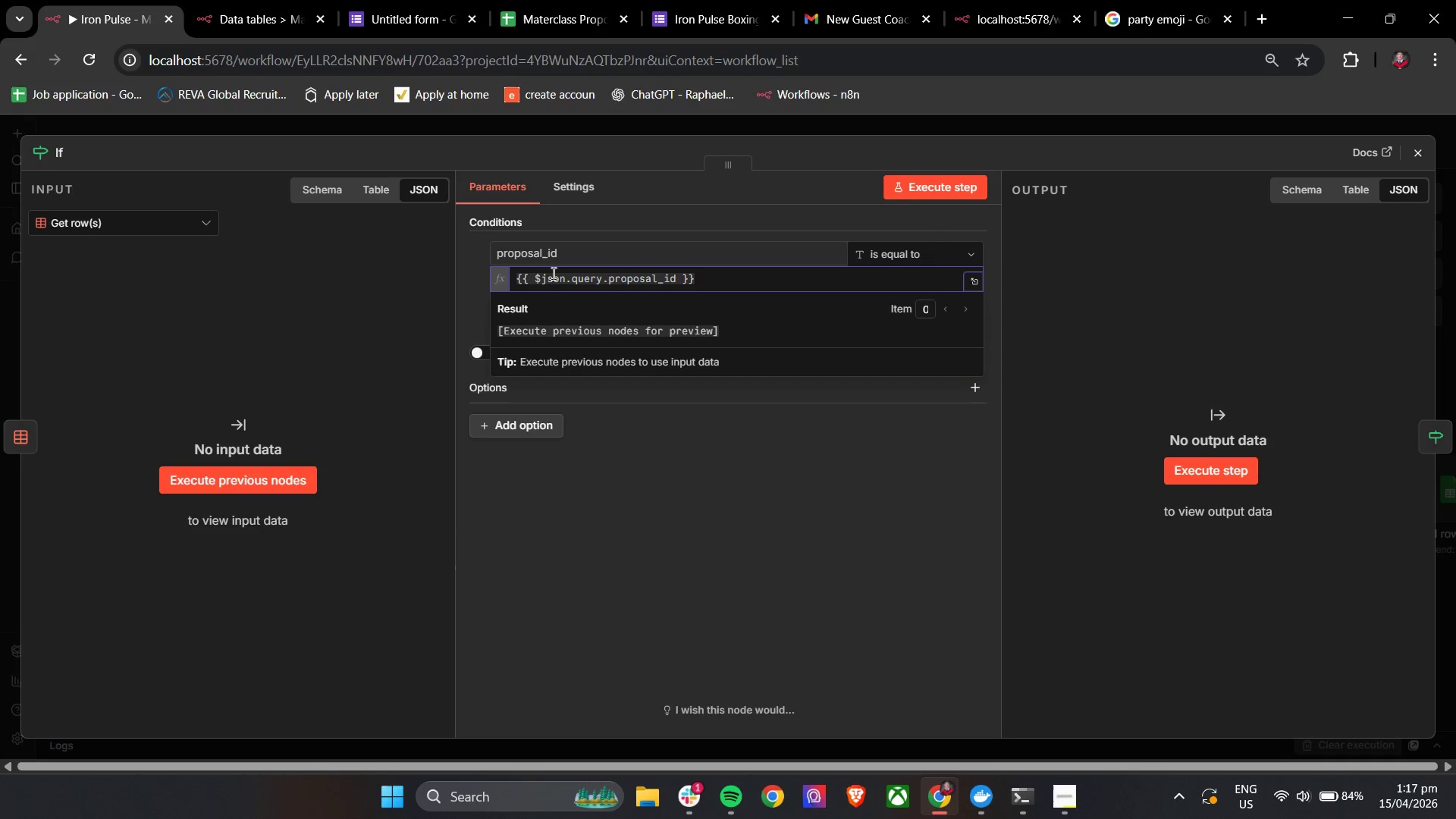 
left_click([470, 292])
 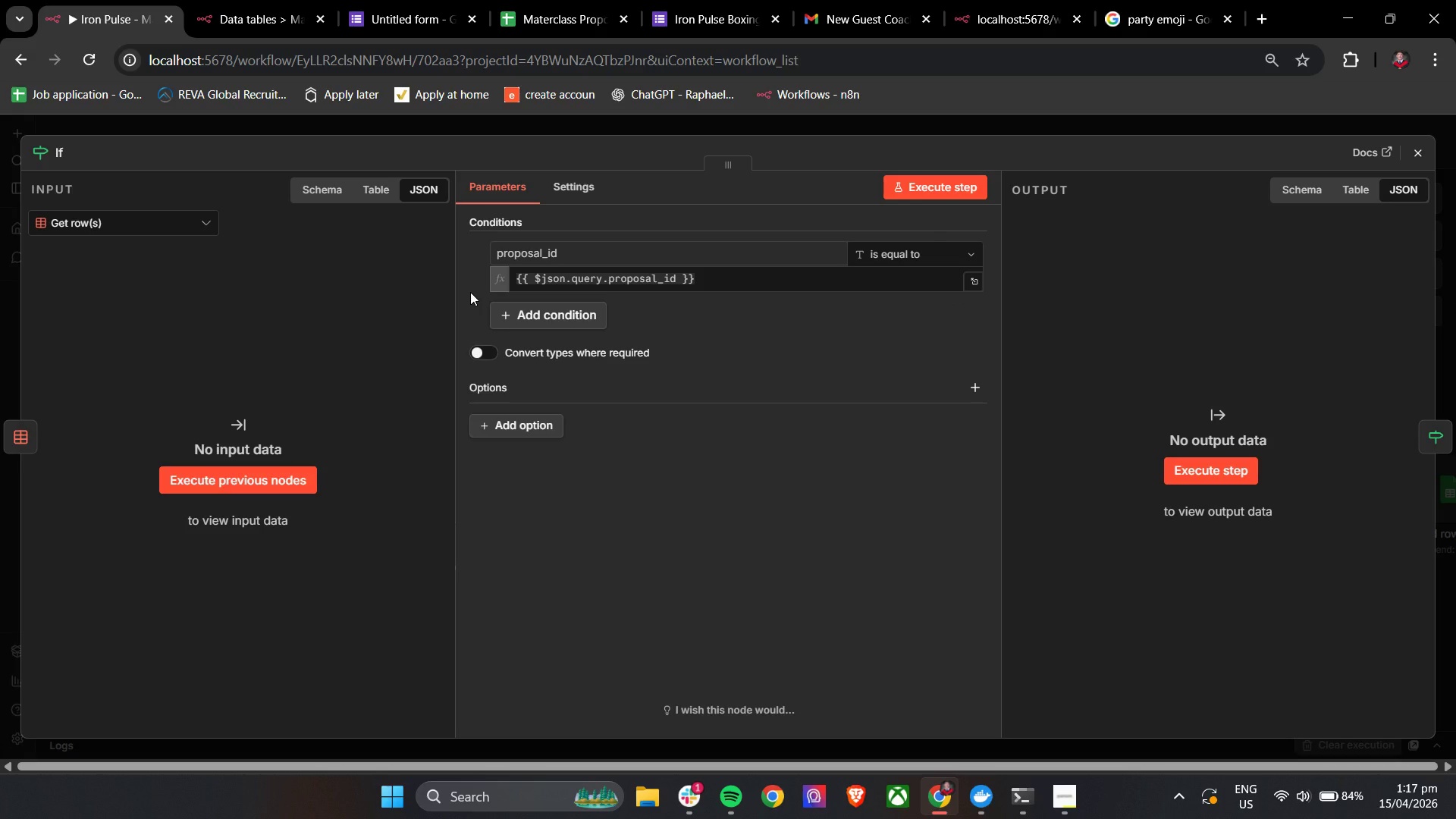 
wait(5.12)
 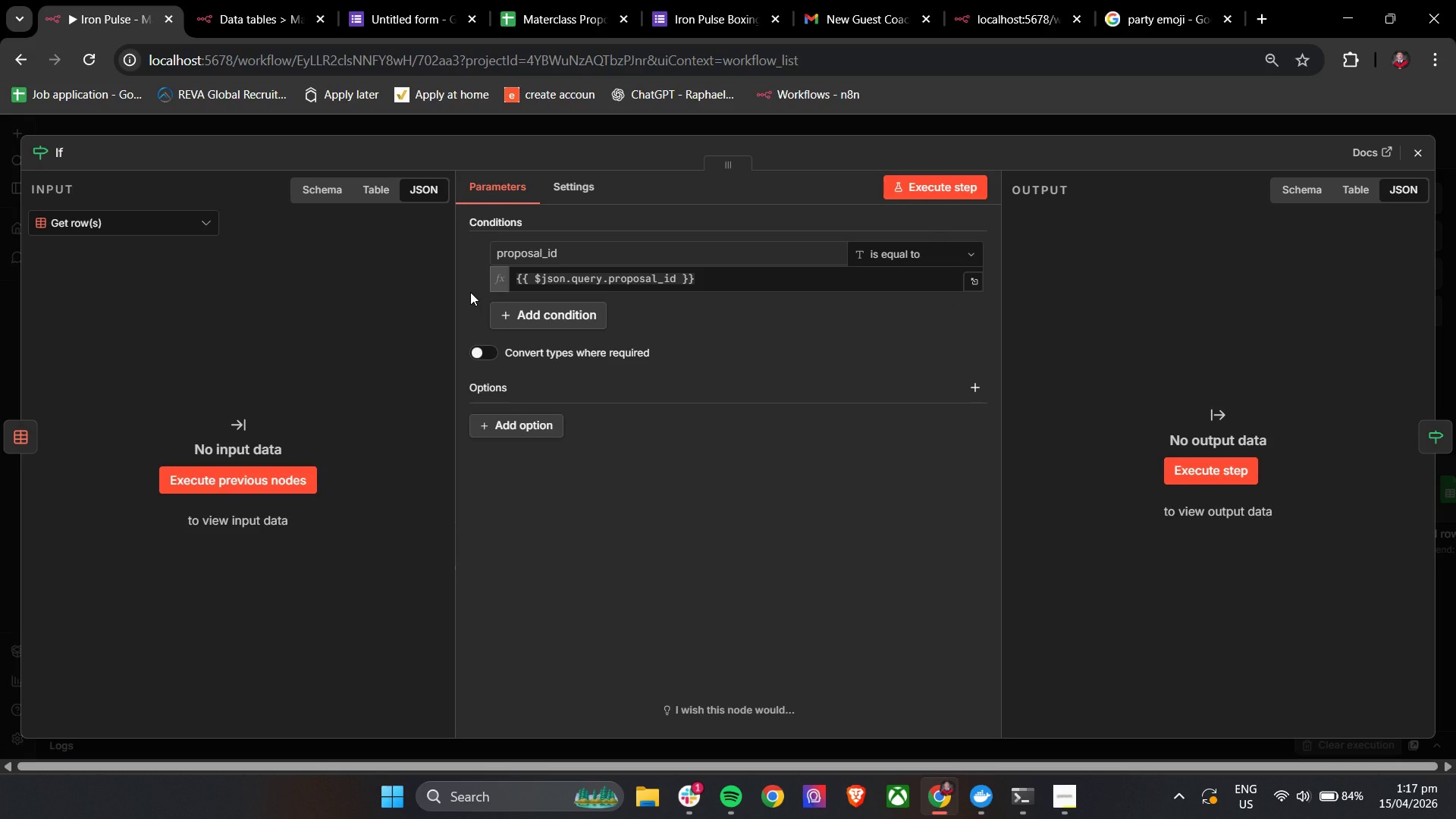 
left_click([930, 188])
 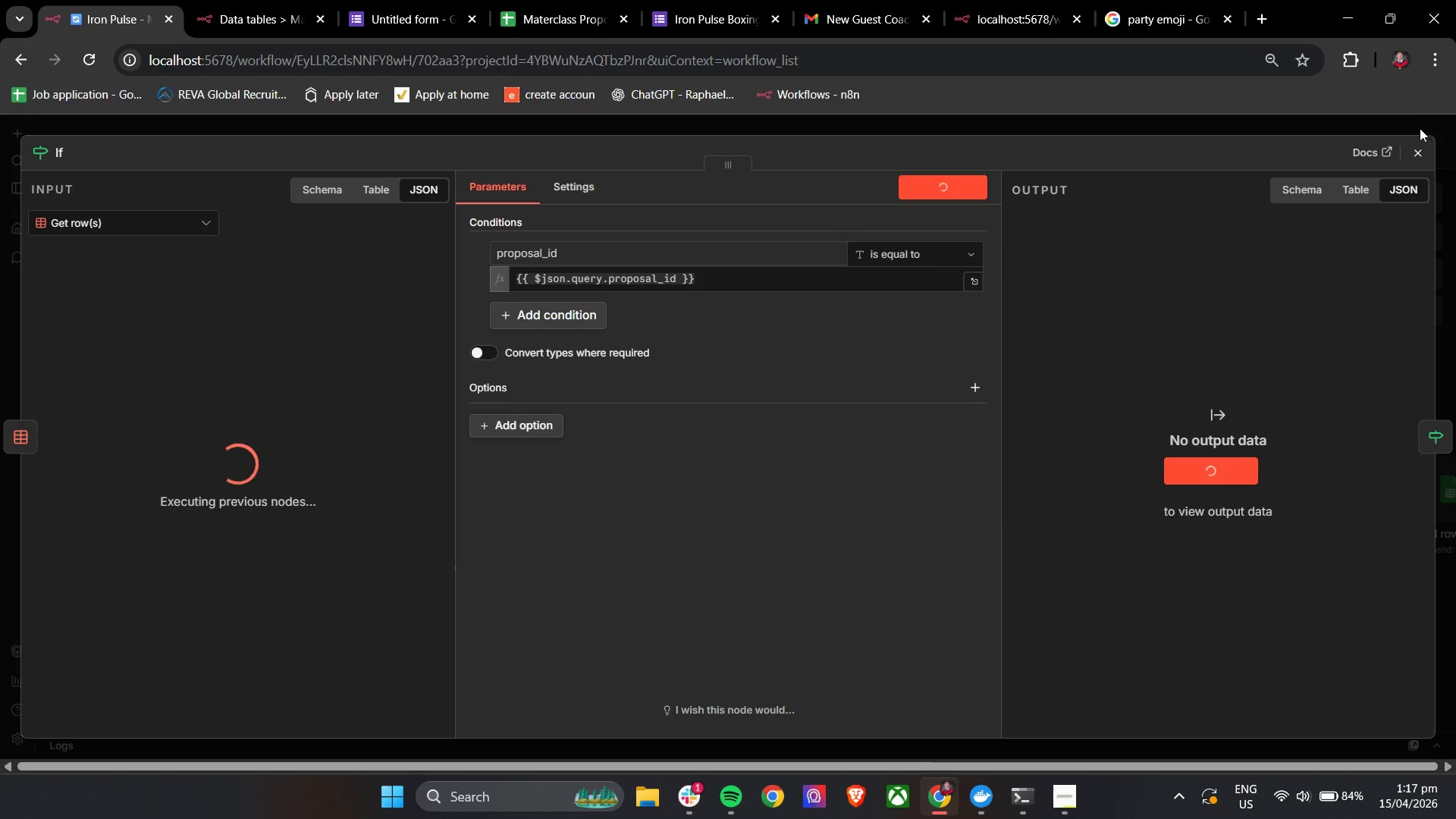 
left_click([1416, 143])
 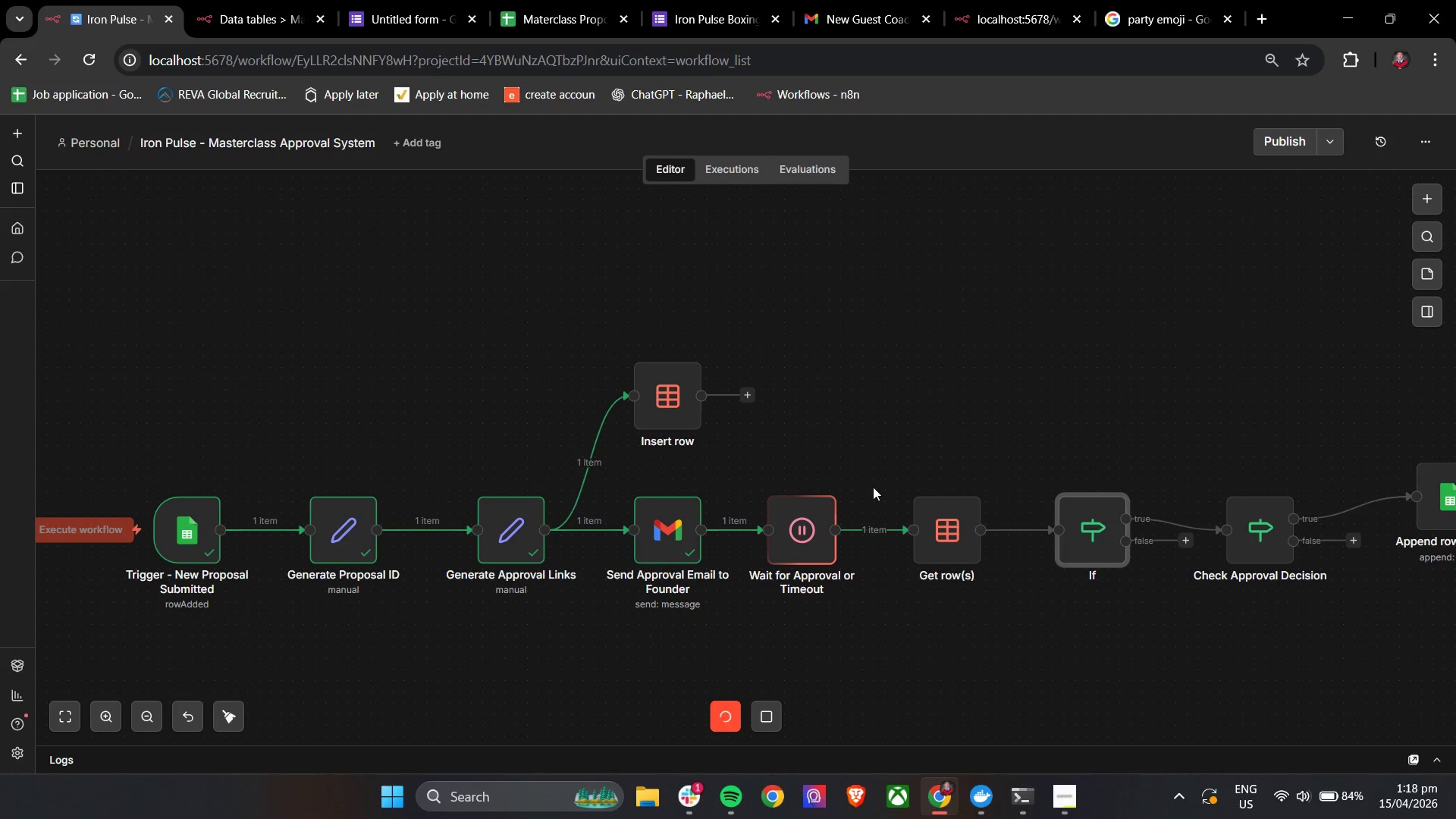 
double_click([808, 536])
 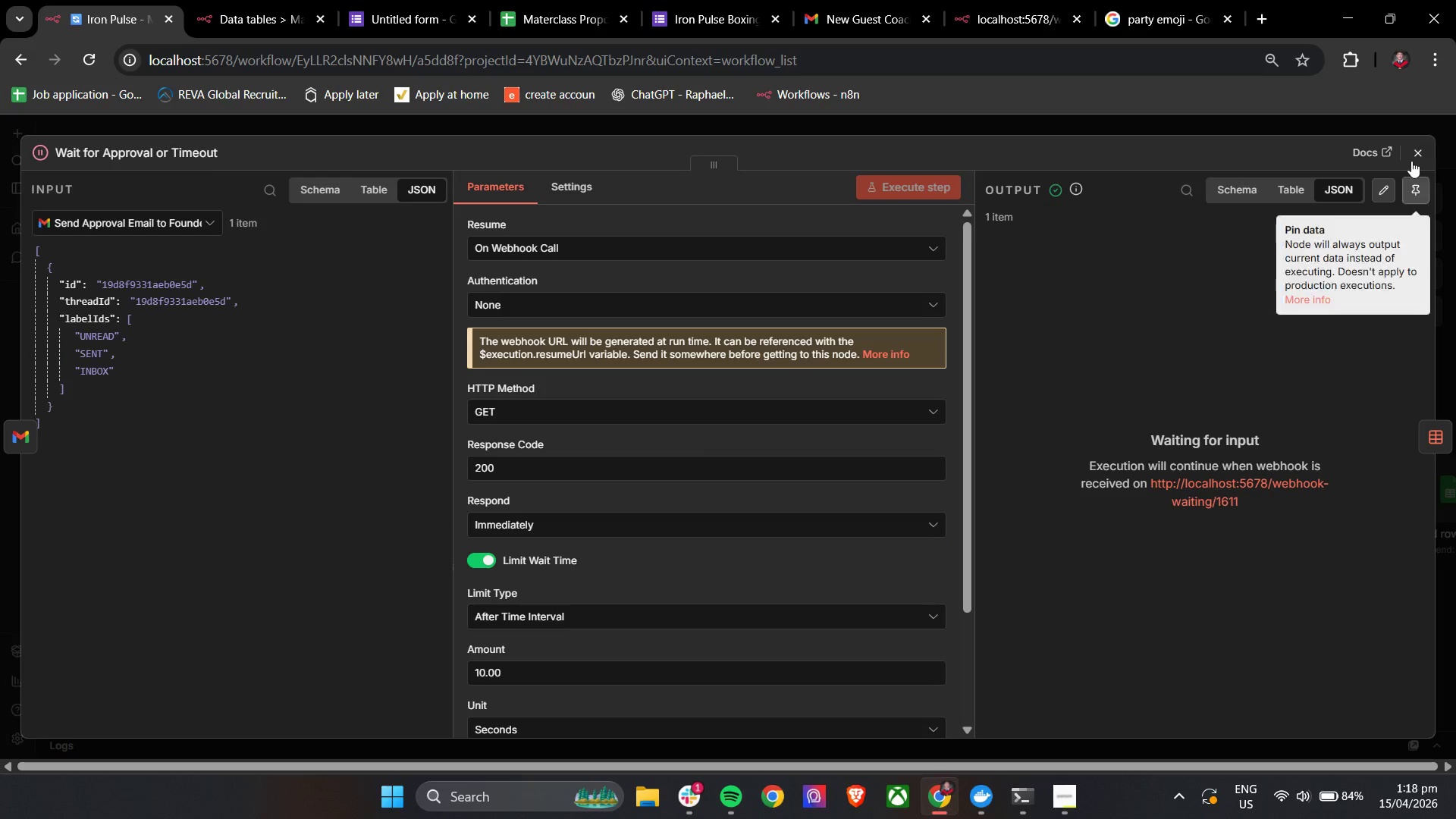 
left_click([1412, 156])
 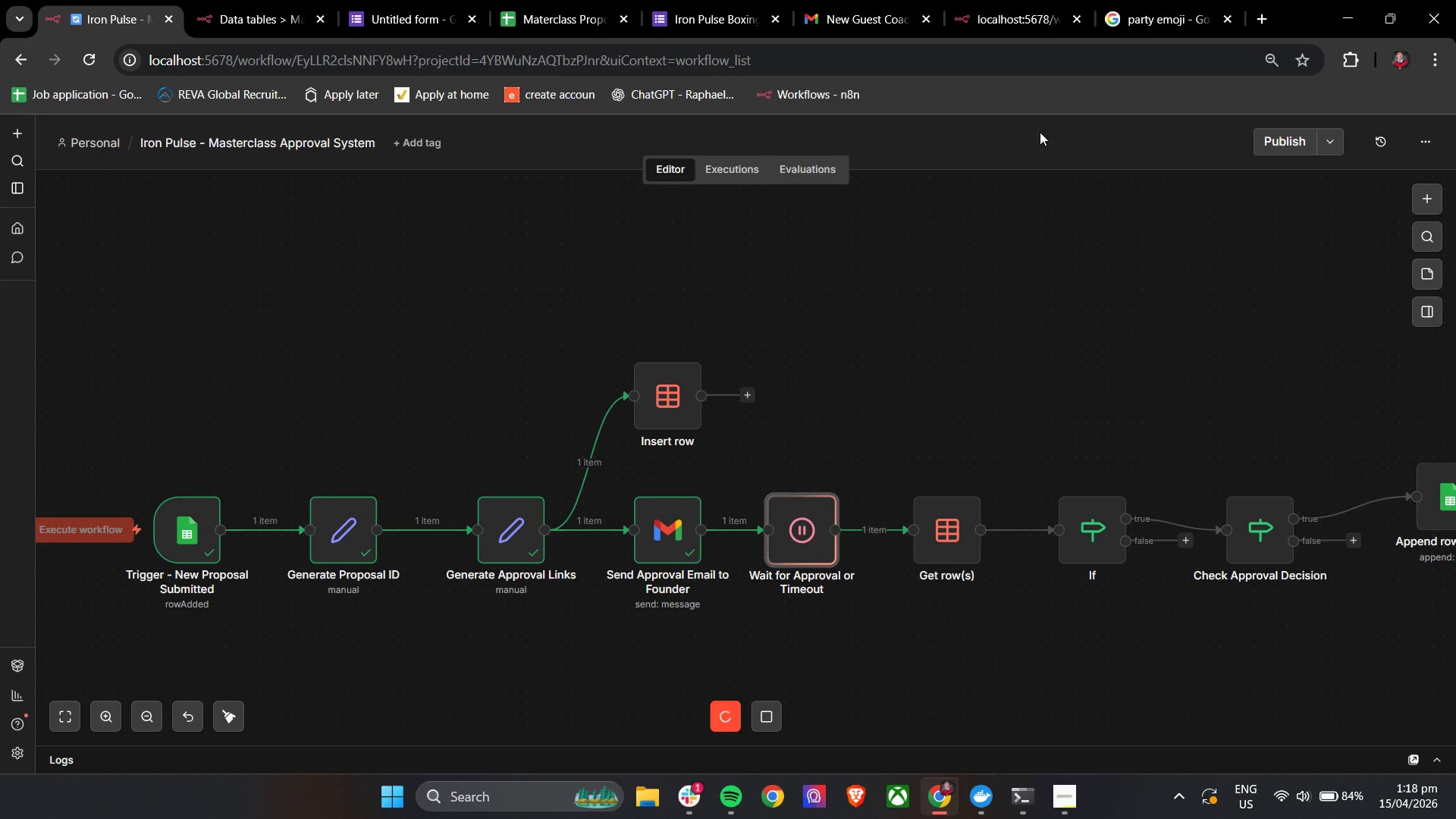 
left_click([850, 0])
 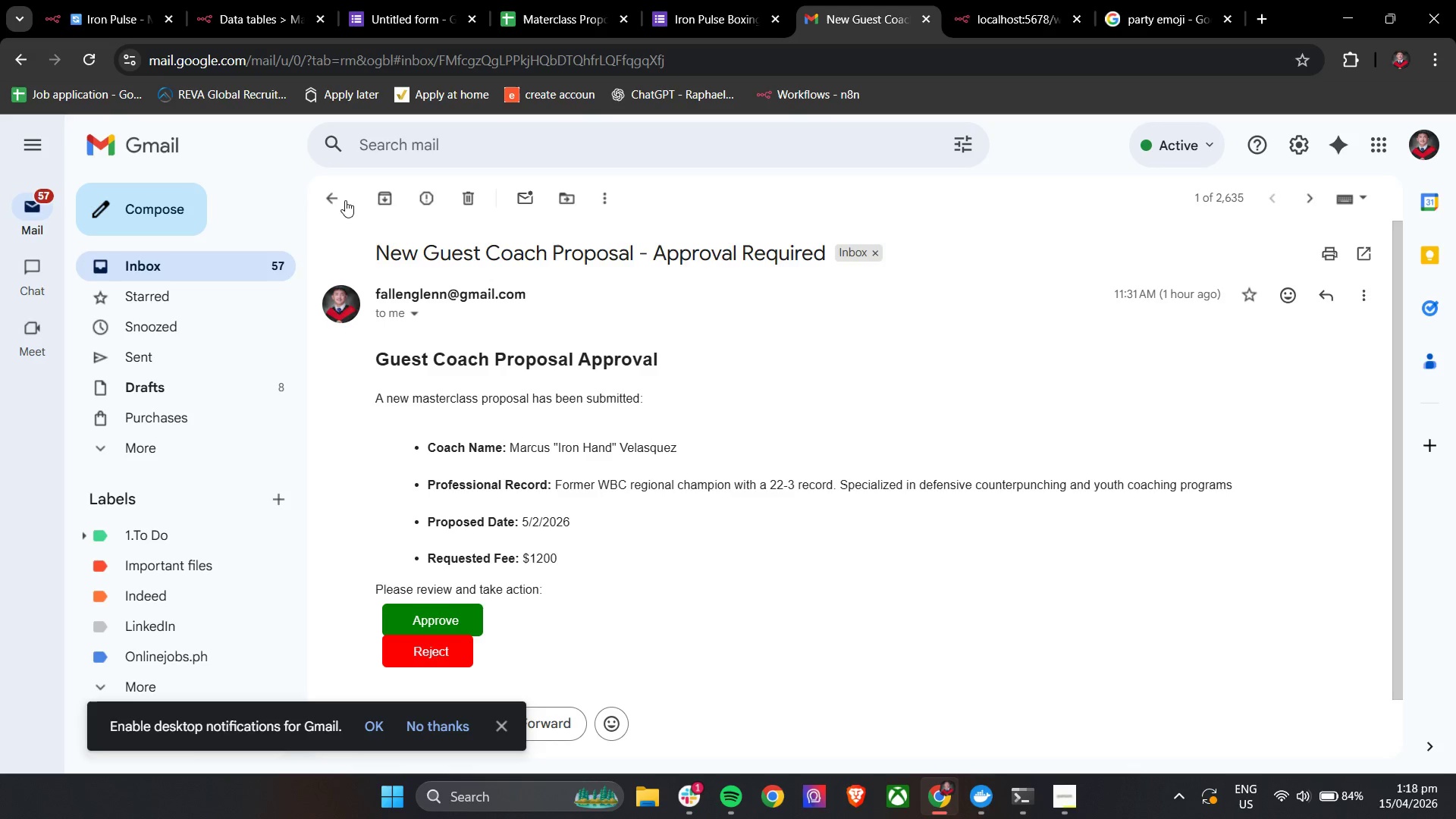 
left_click([333, 196])
 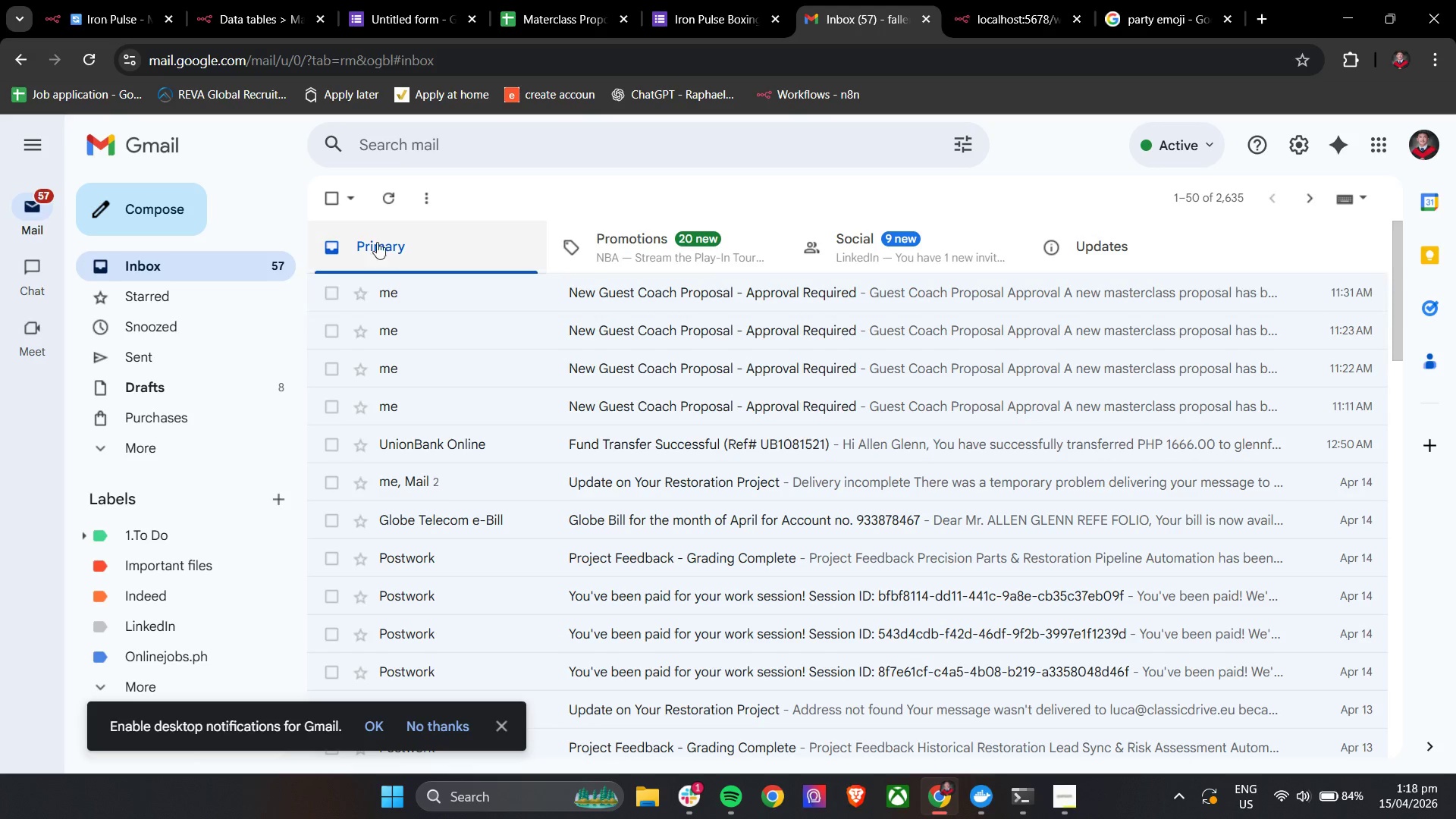 
left_click([393, 191])
 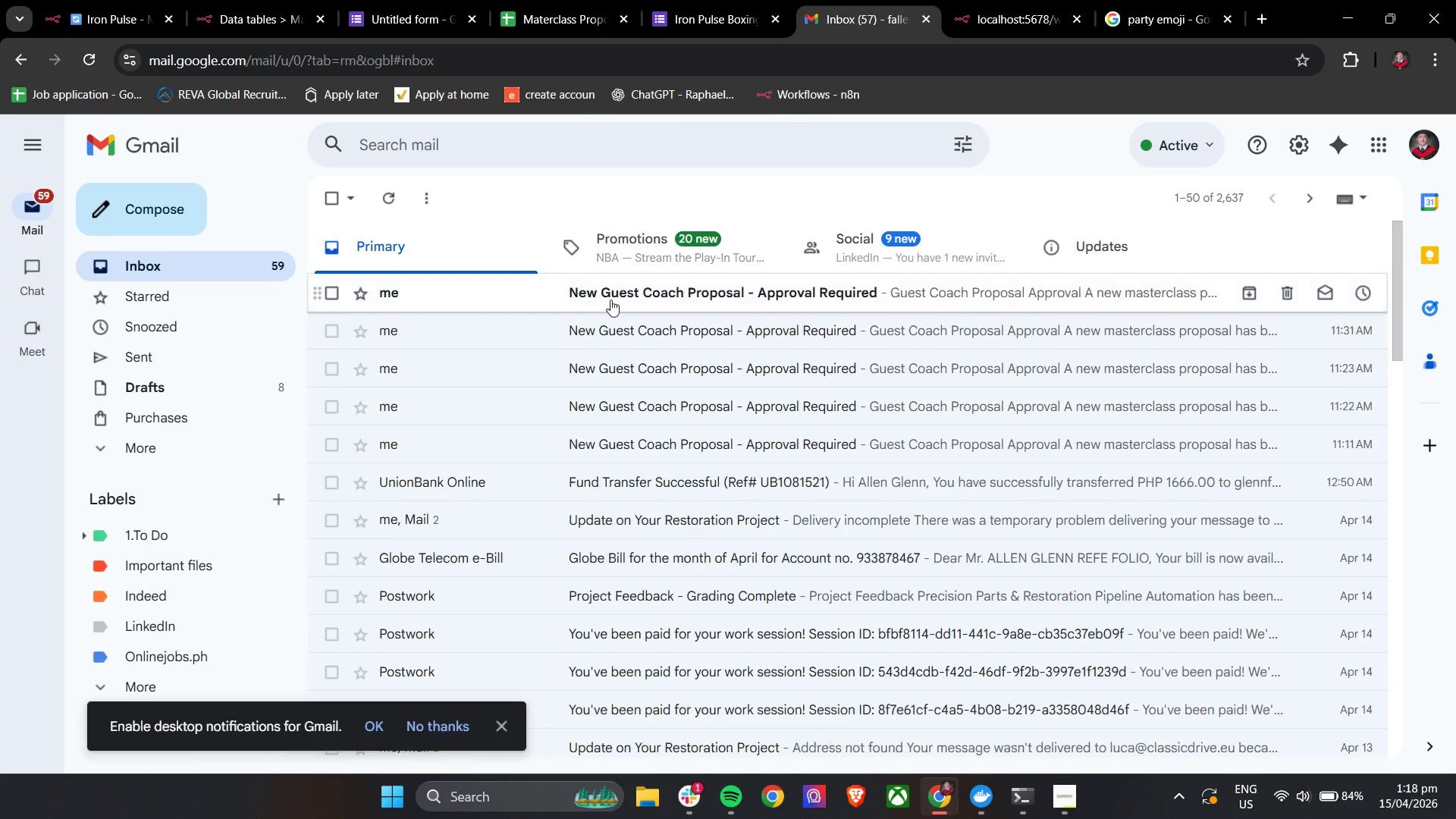 
left_click([620, 301])
 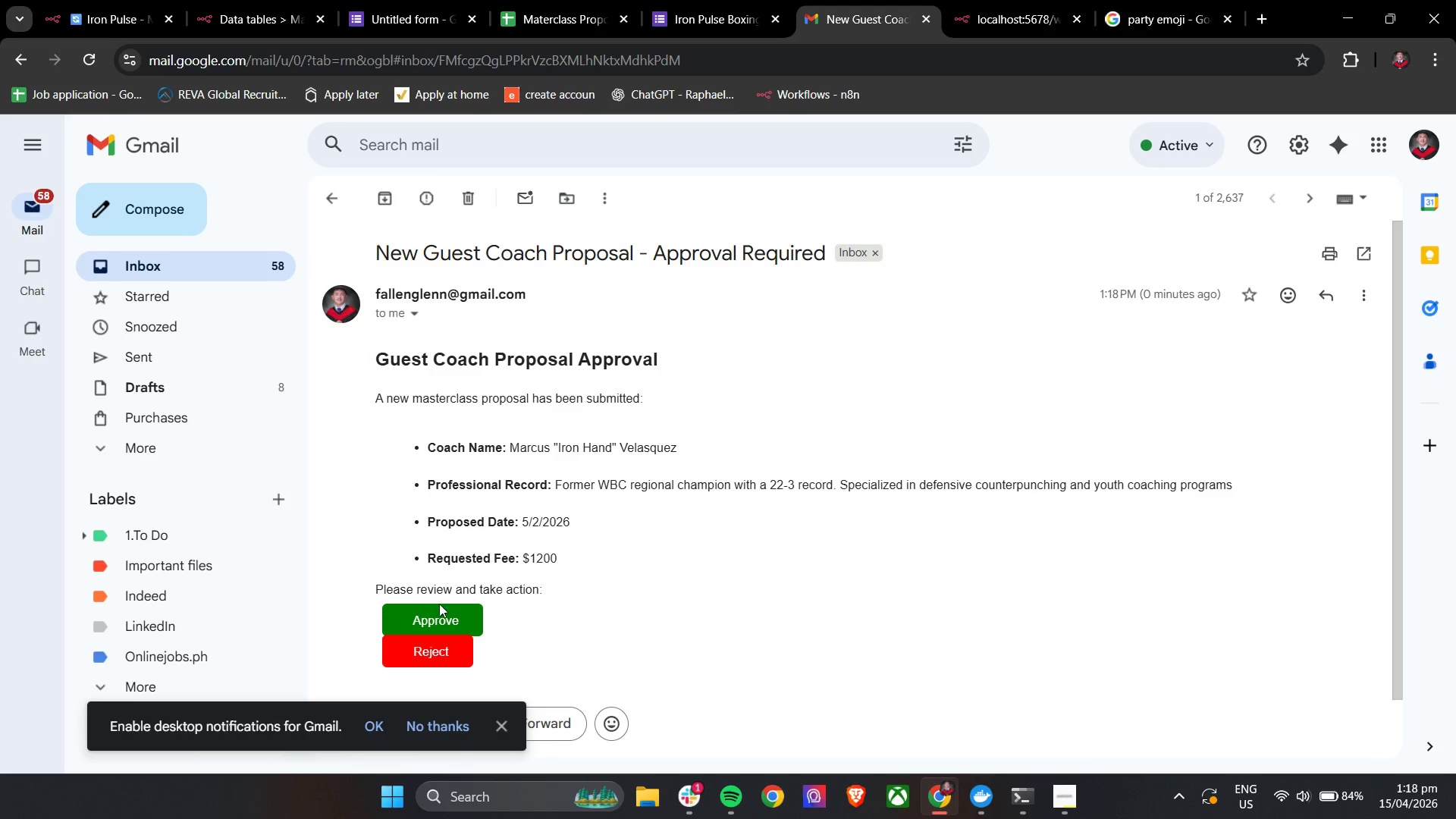 
left_click([437, 613])
 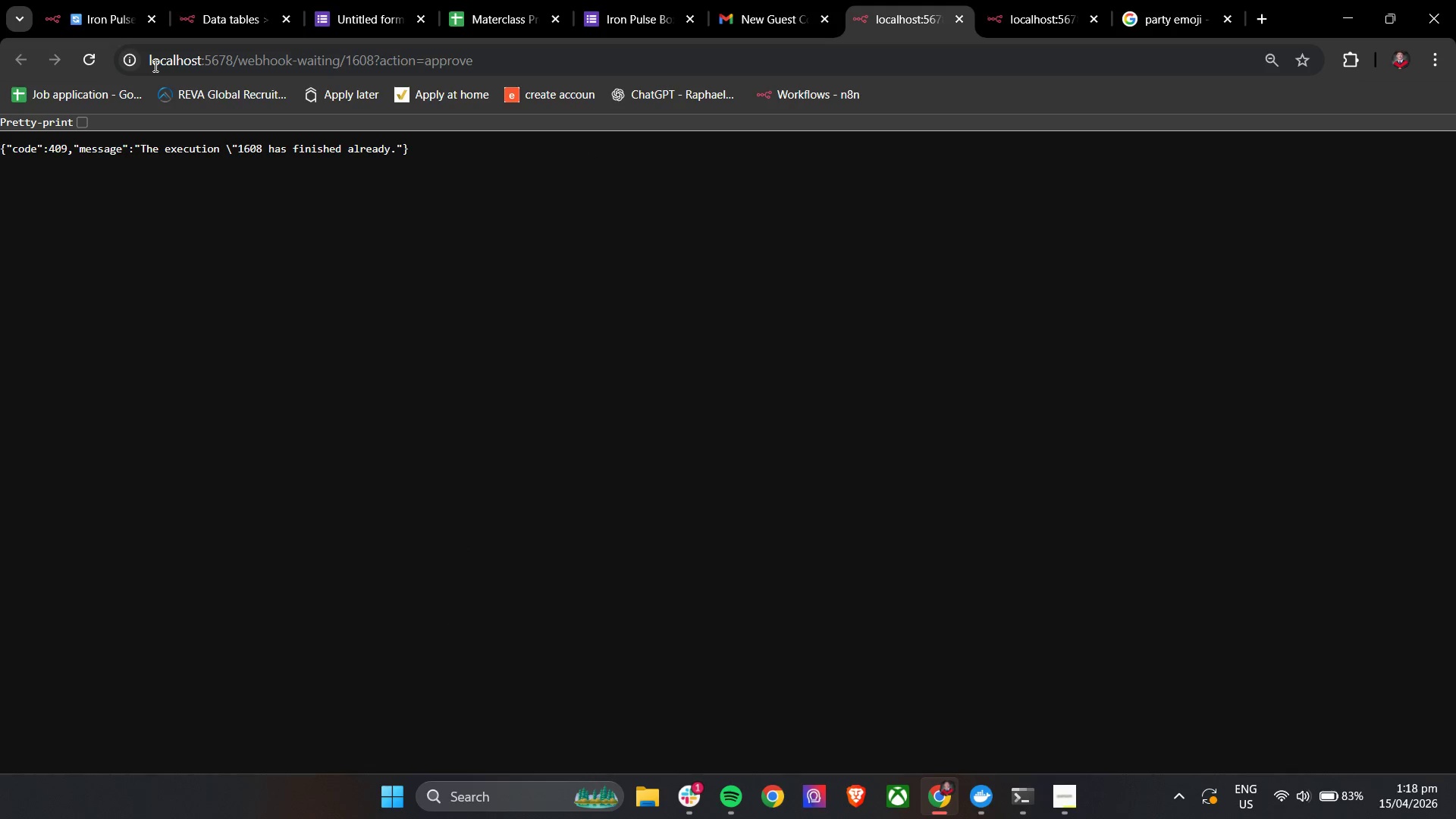 
left_click([84, 0])
 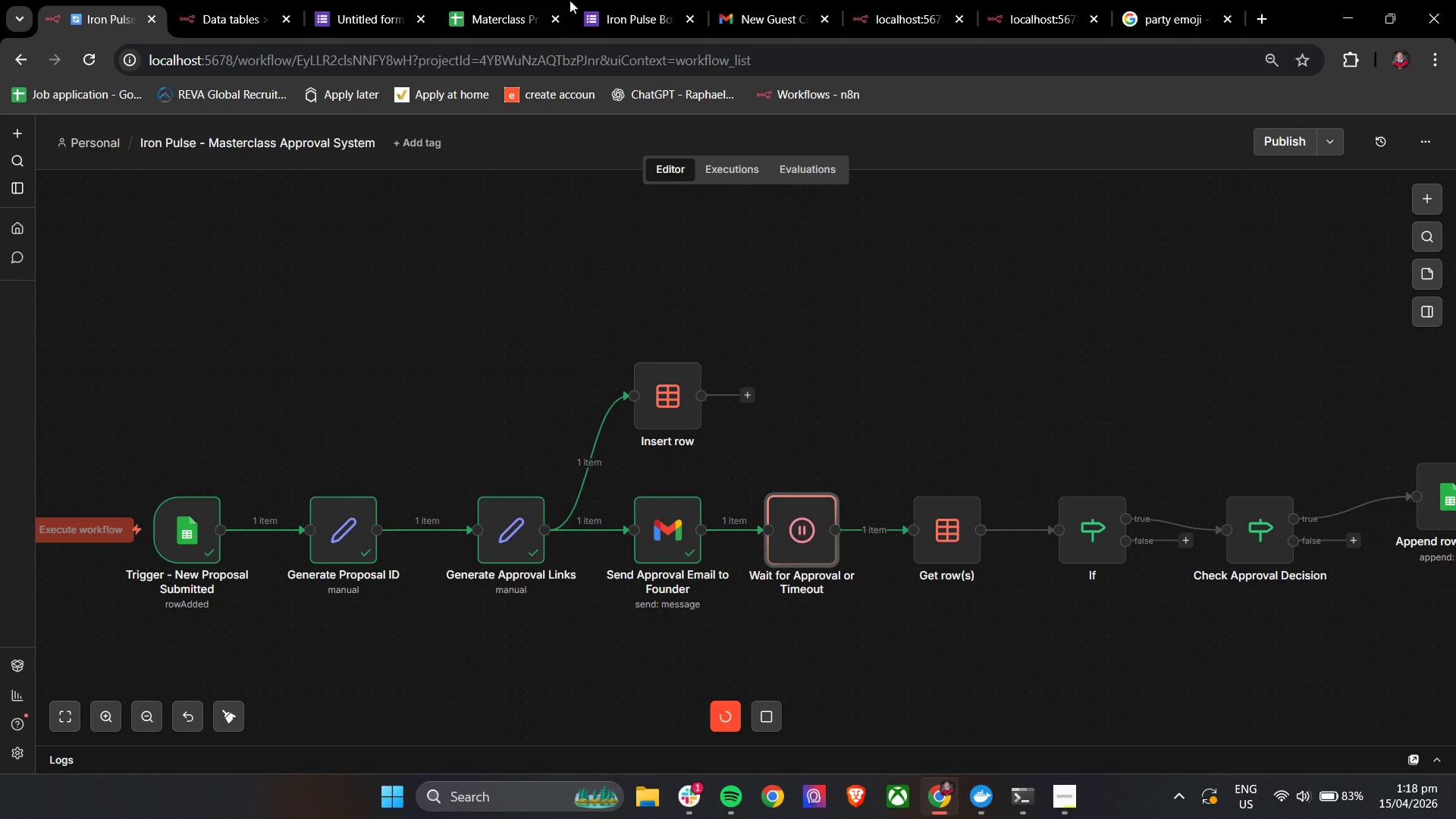 
left_click([751, 2])
 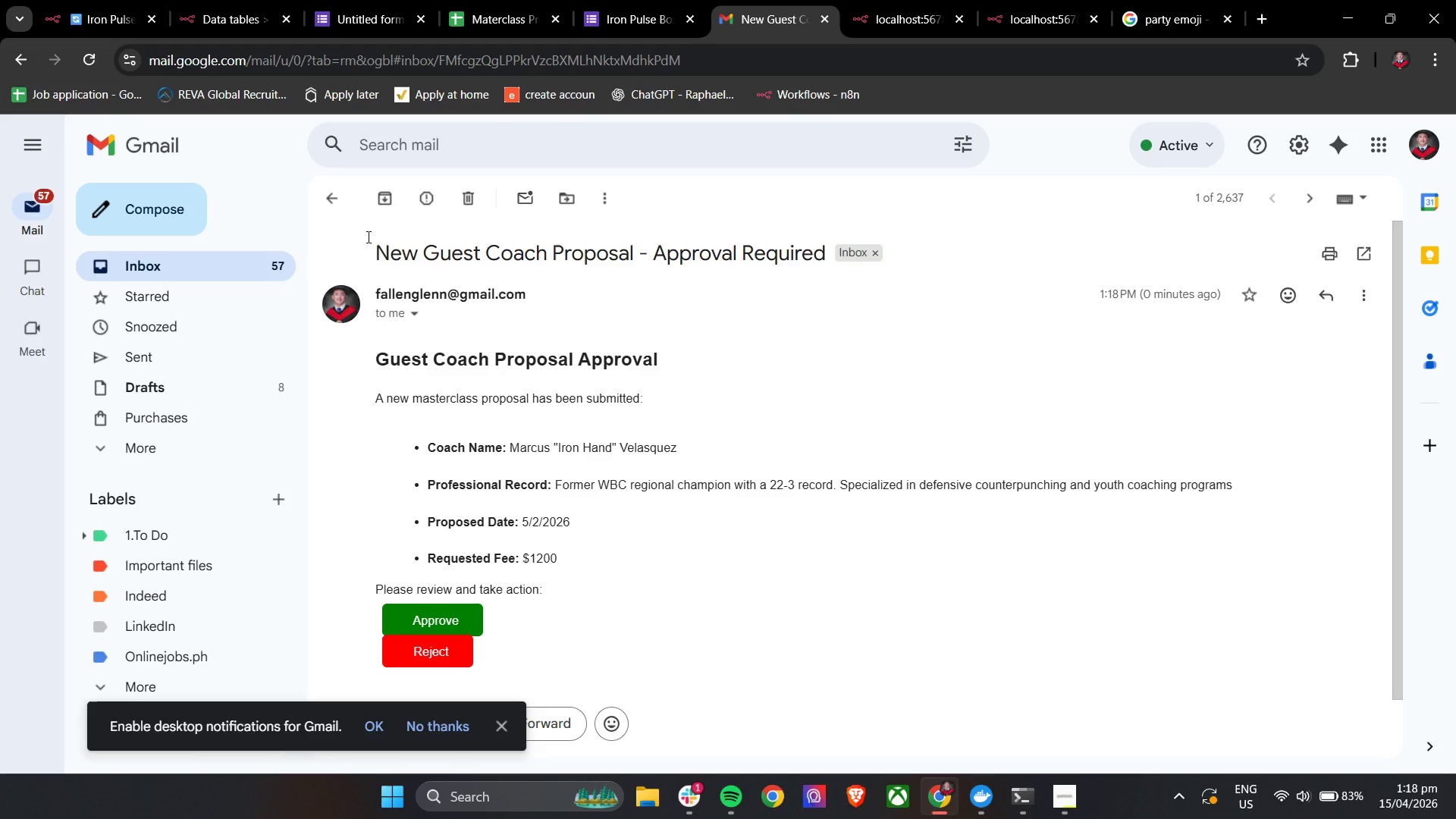 
left_click([74, 0])
 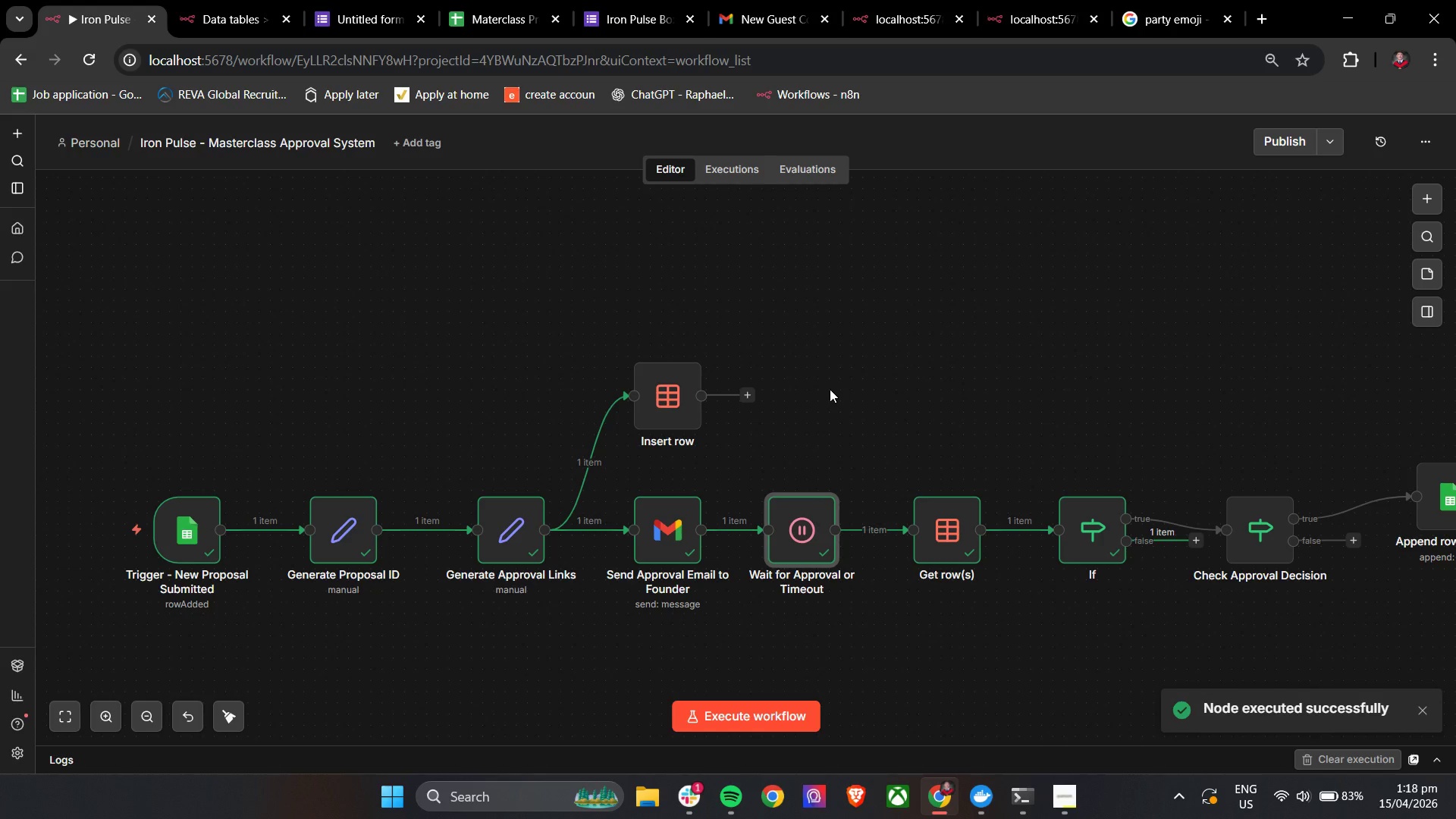 
left_click([787, 0])
 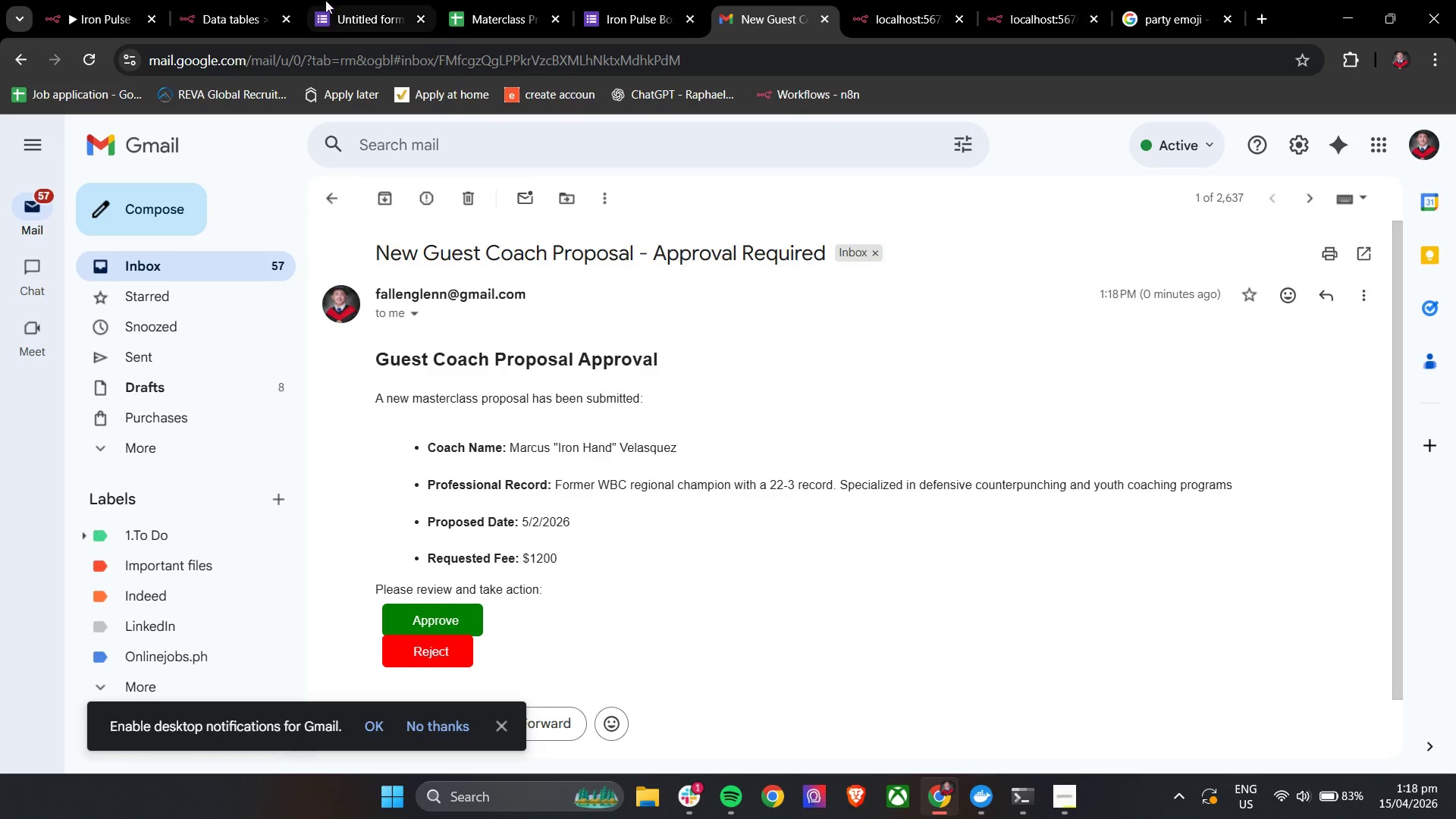 
left_click([110, 0])
 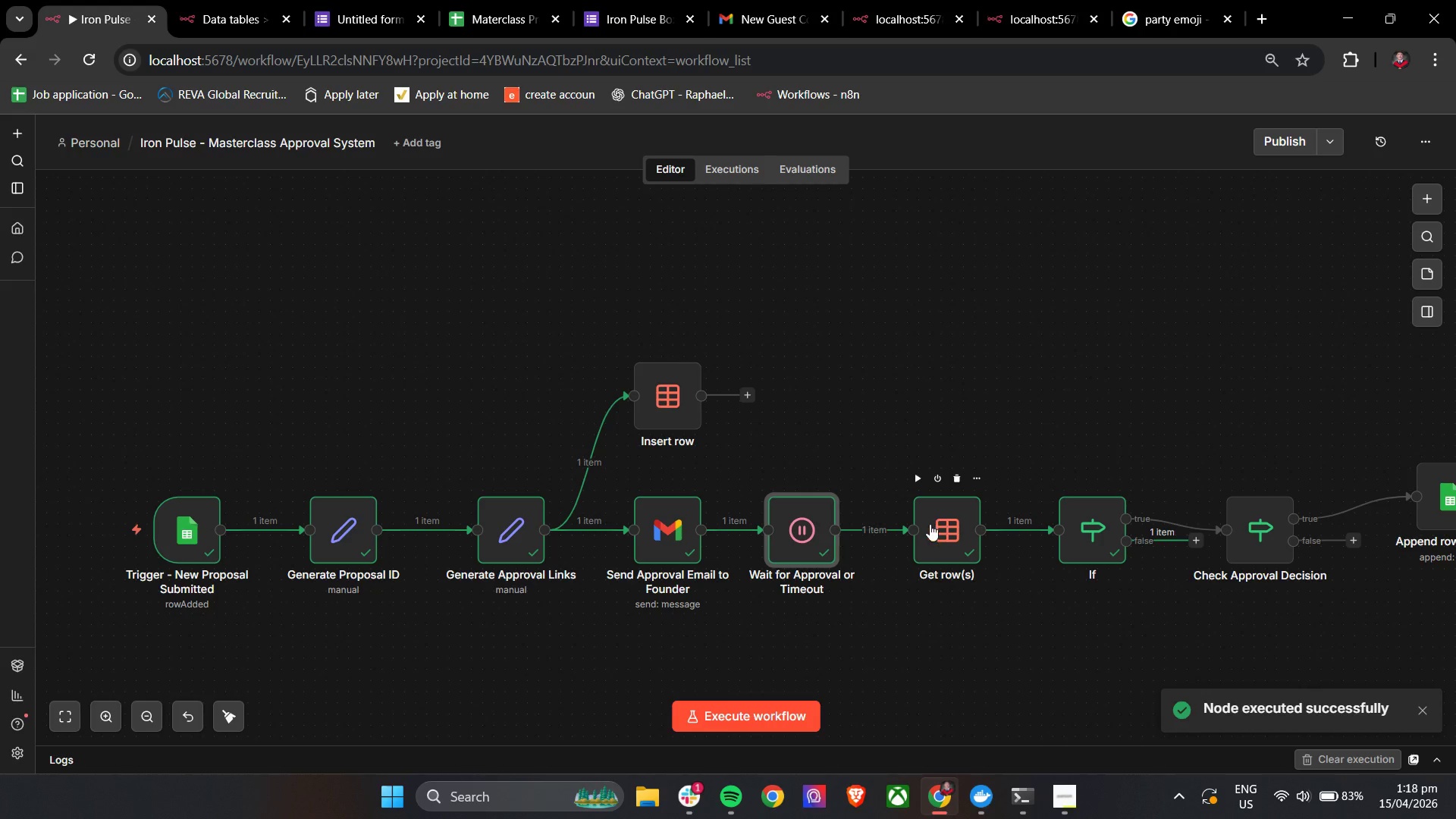 
double_click([930, 524])
 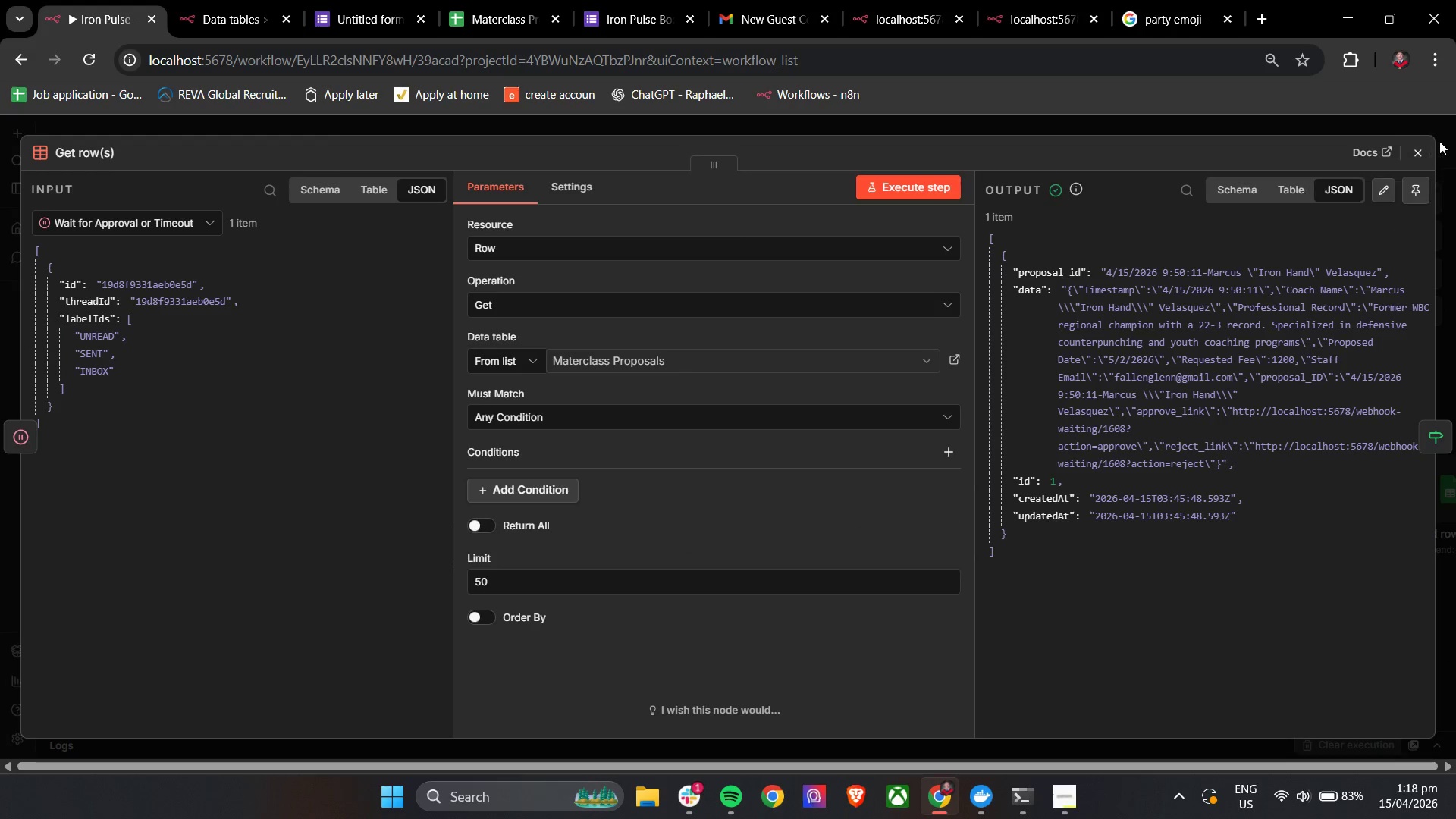 
mouse_move([1419, 152])
 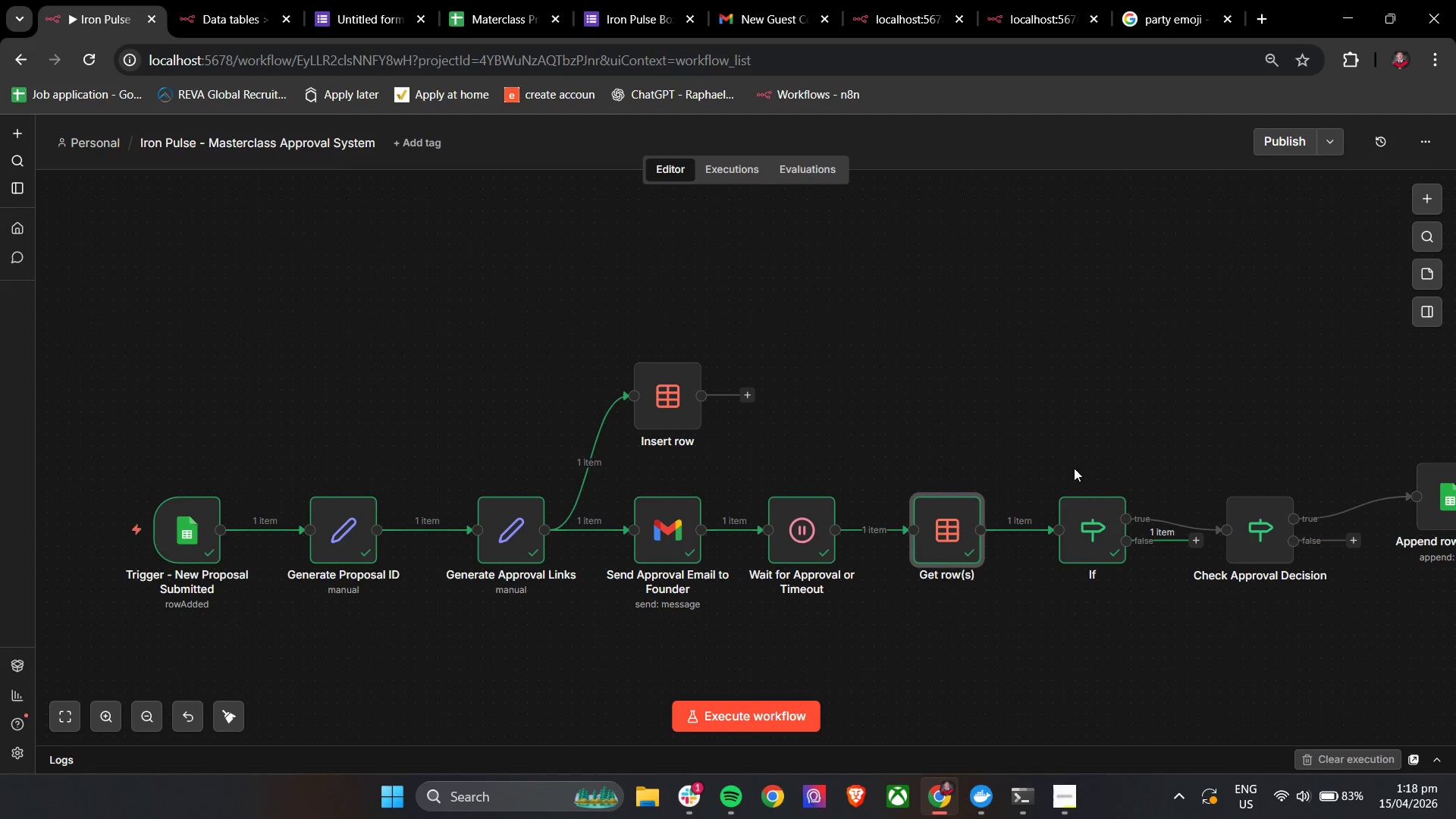 
double_click([970, 533])
 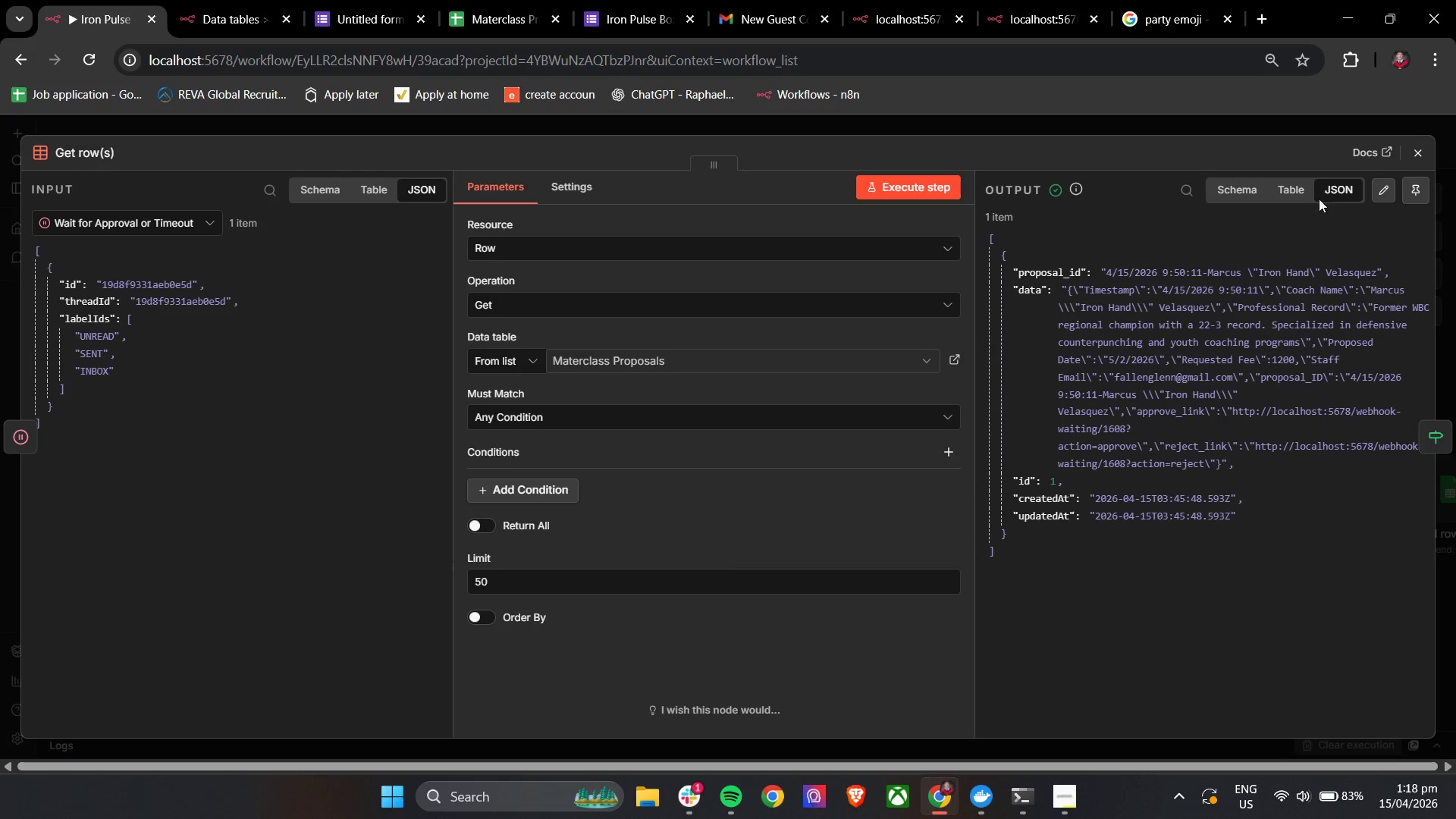 
mouse_move([1416, 165])
 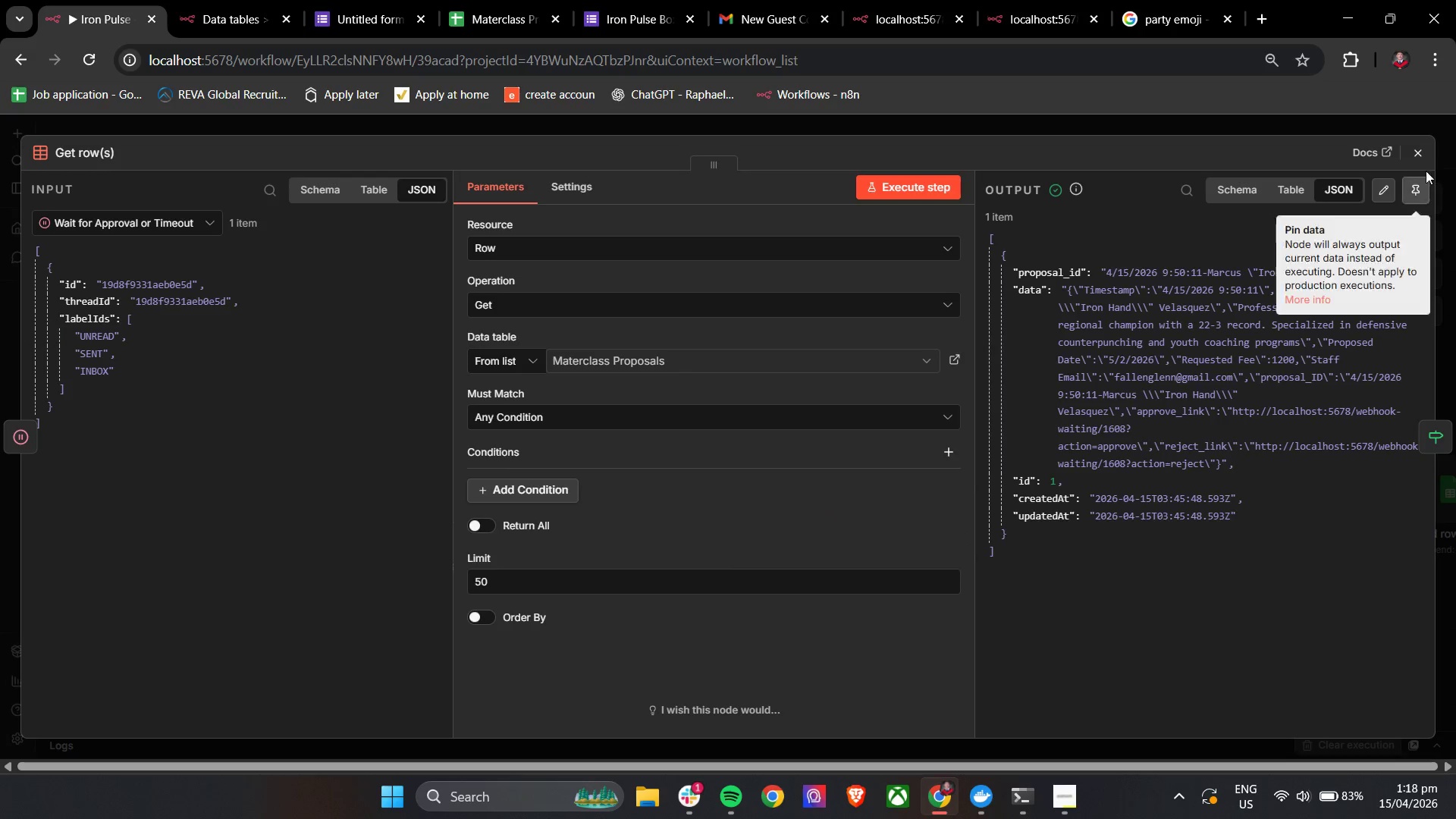 
left_click([1426, 158])
 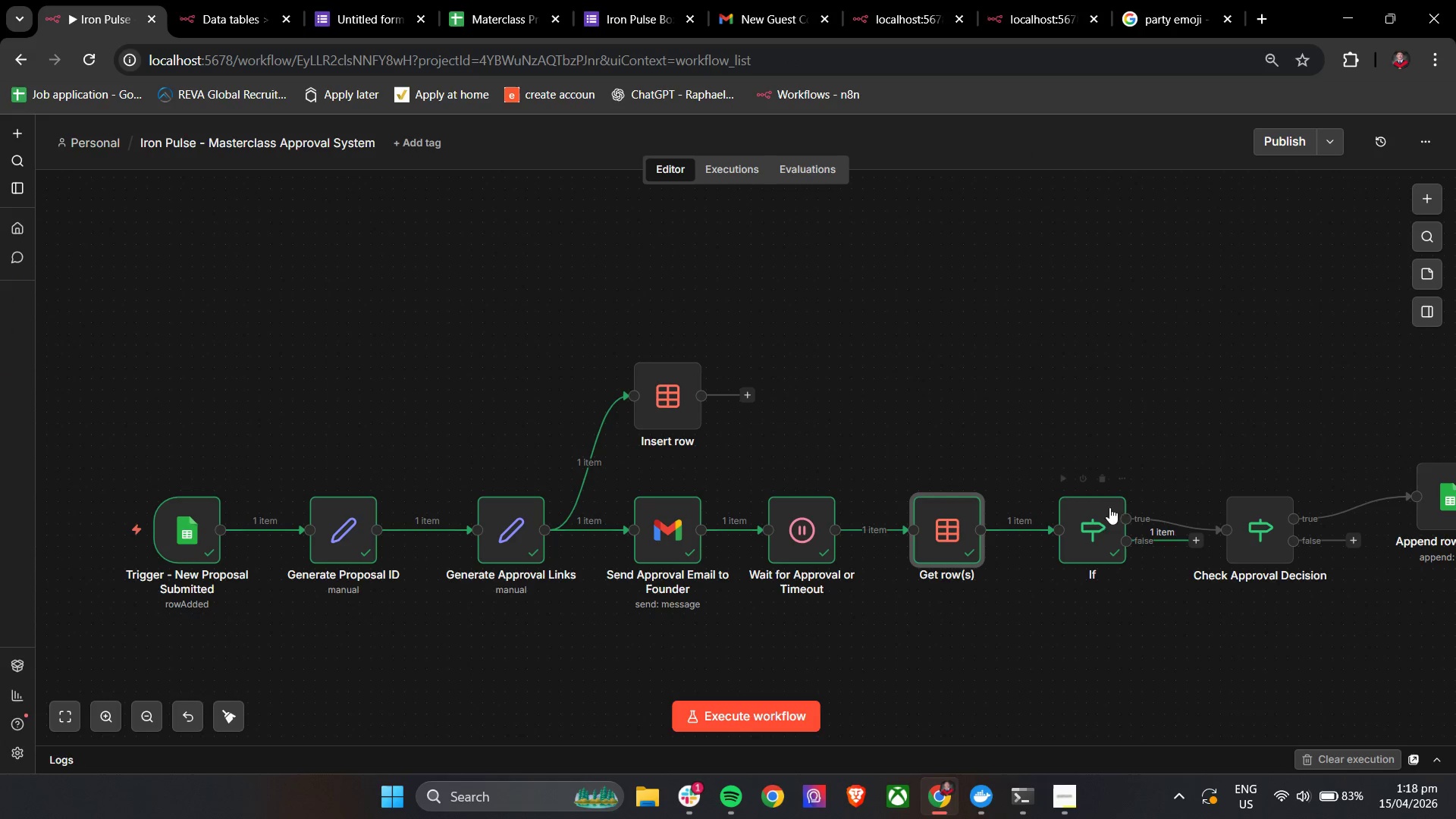 
double_click([1101, 526])
 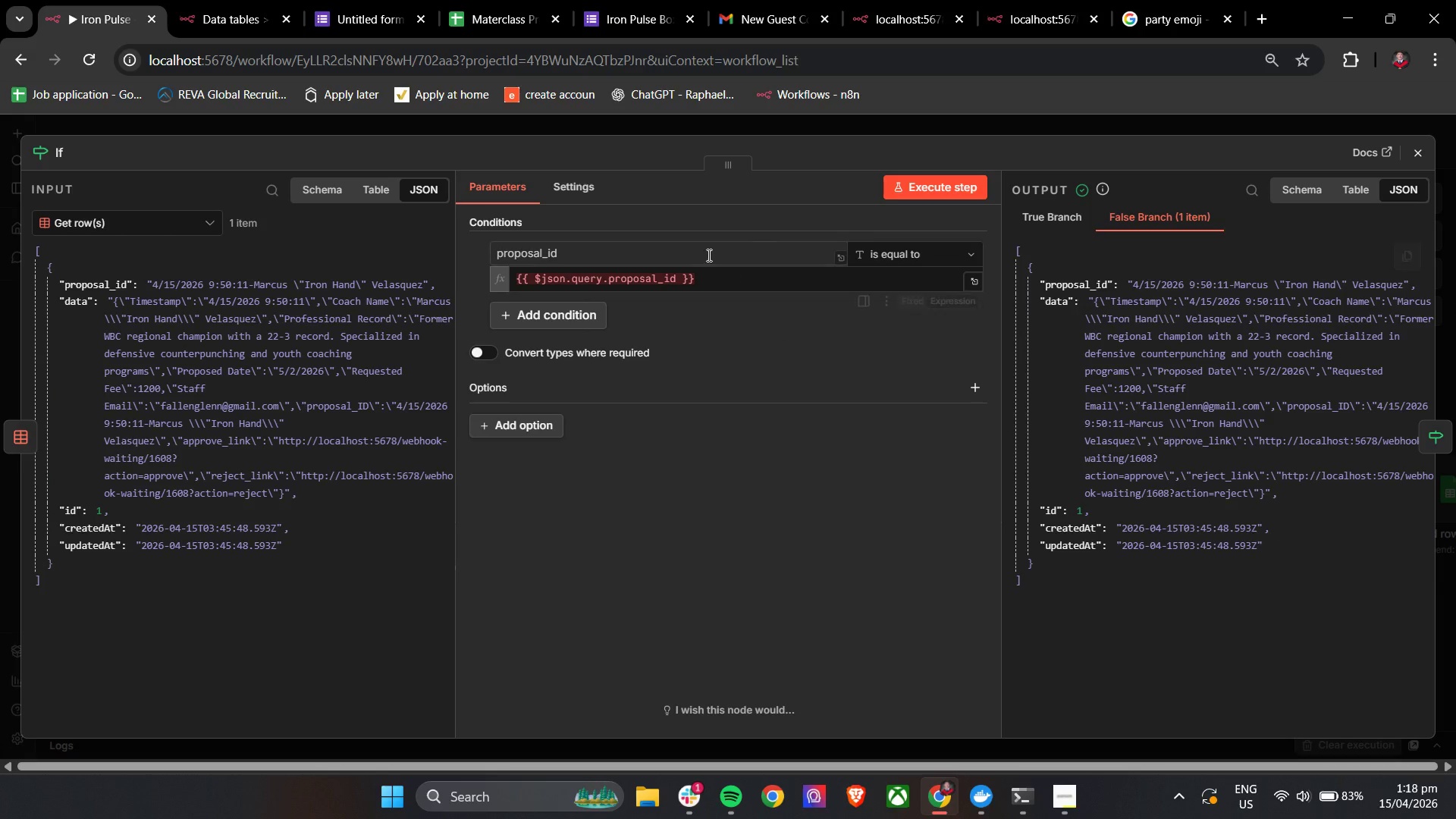 
left_click([666, 278])
 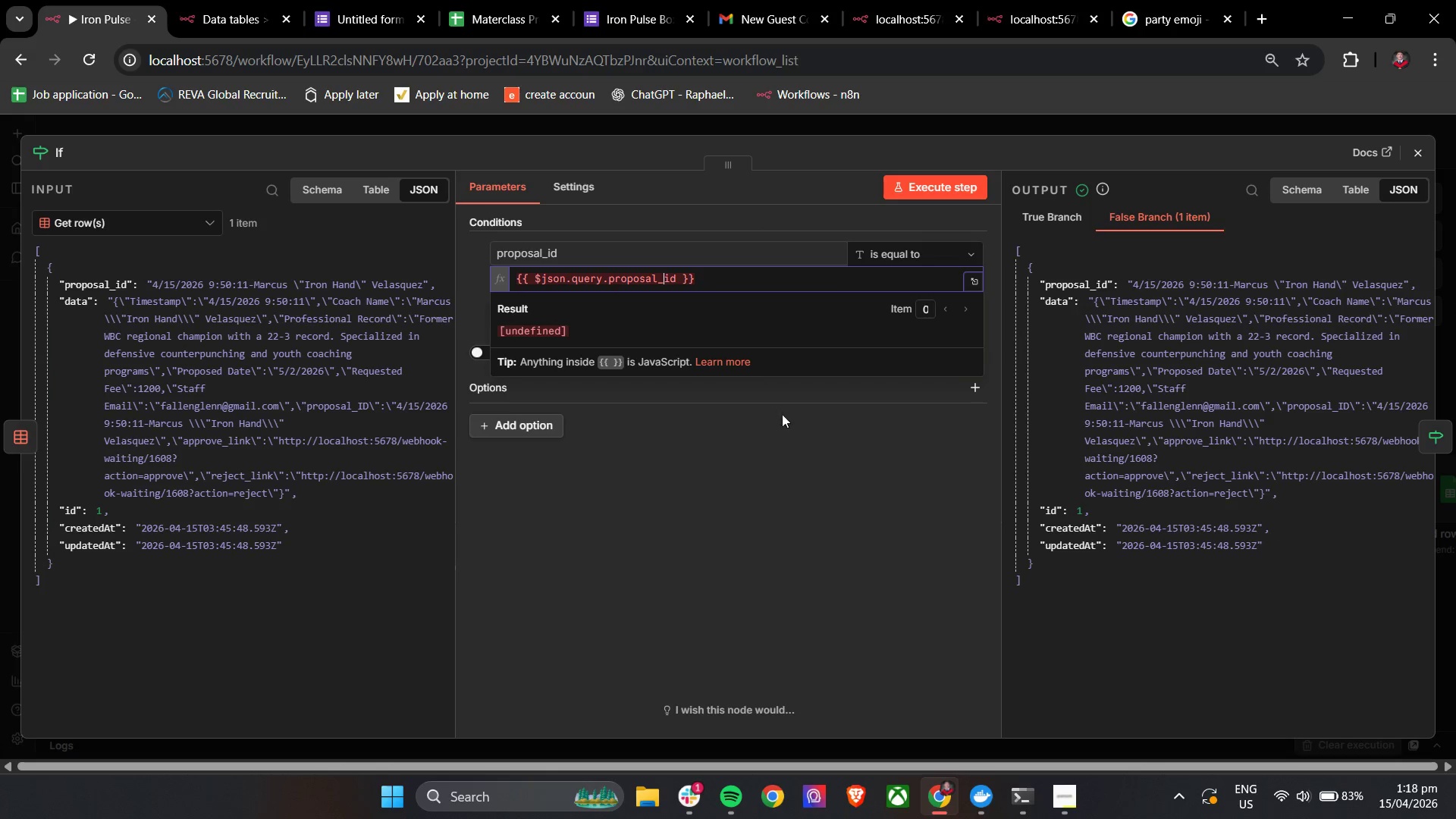 
left_click([458, 306])
 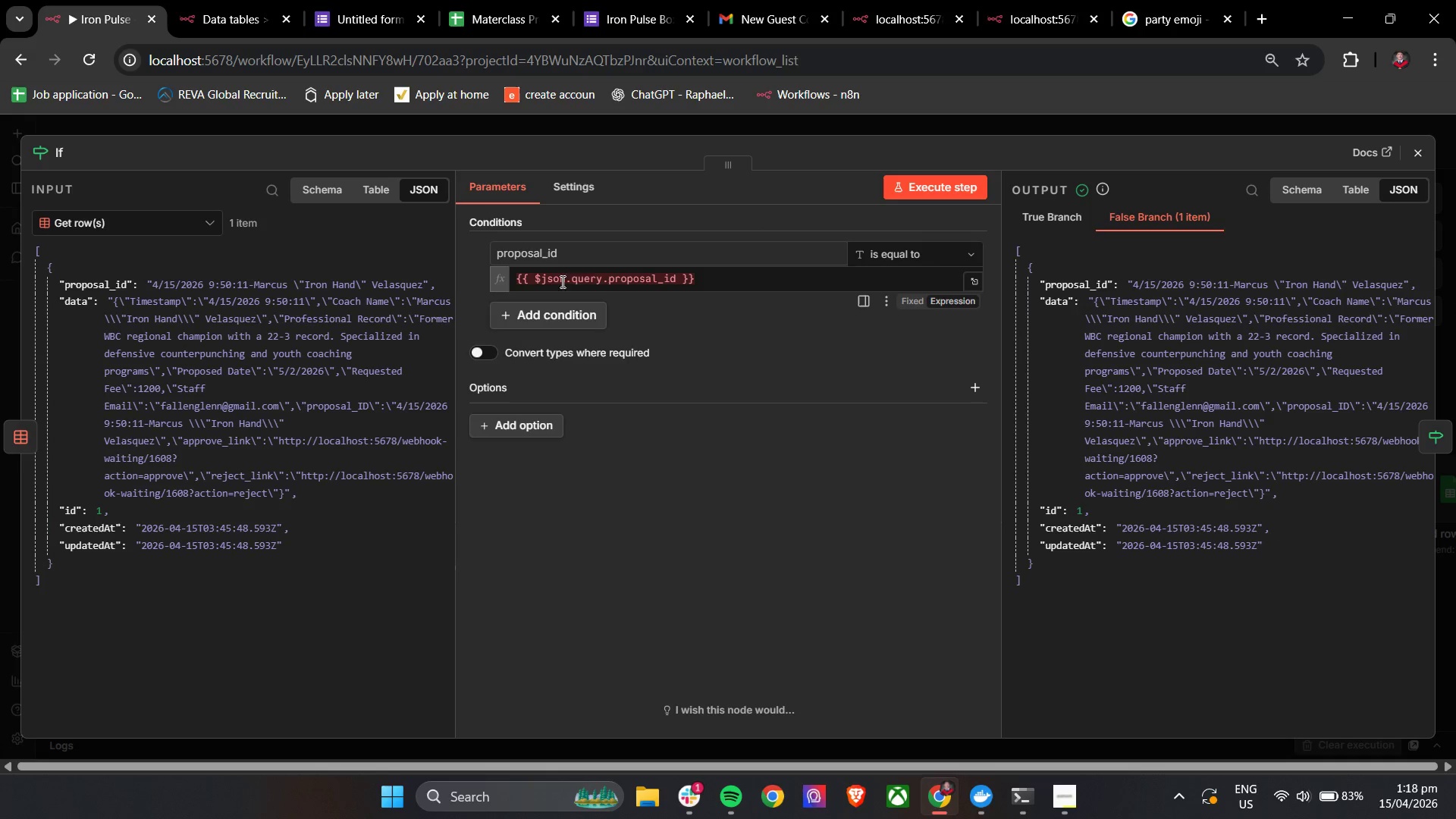 
left_click([584, 272])
 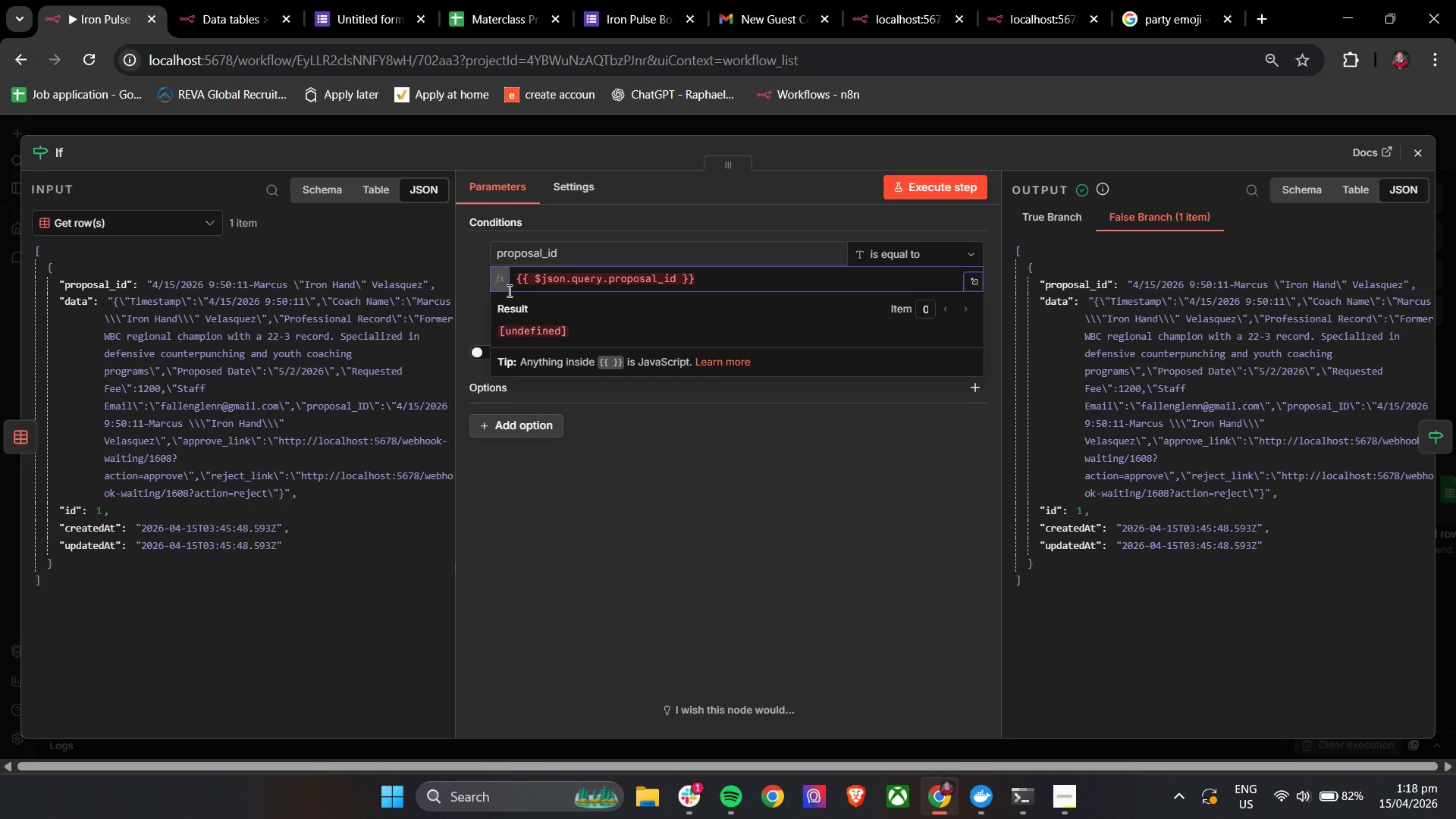 
wait(9.92)
 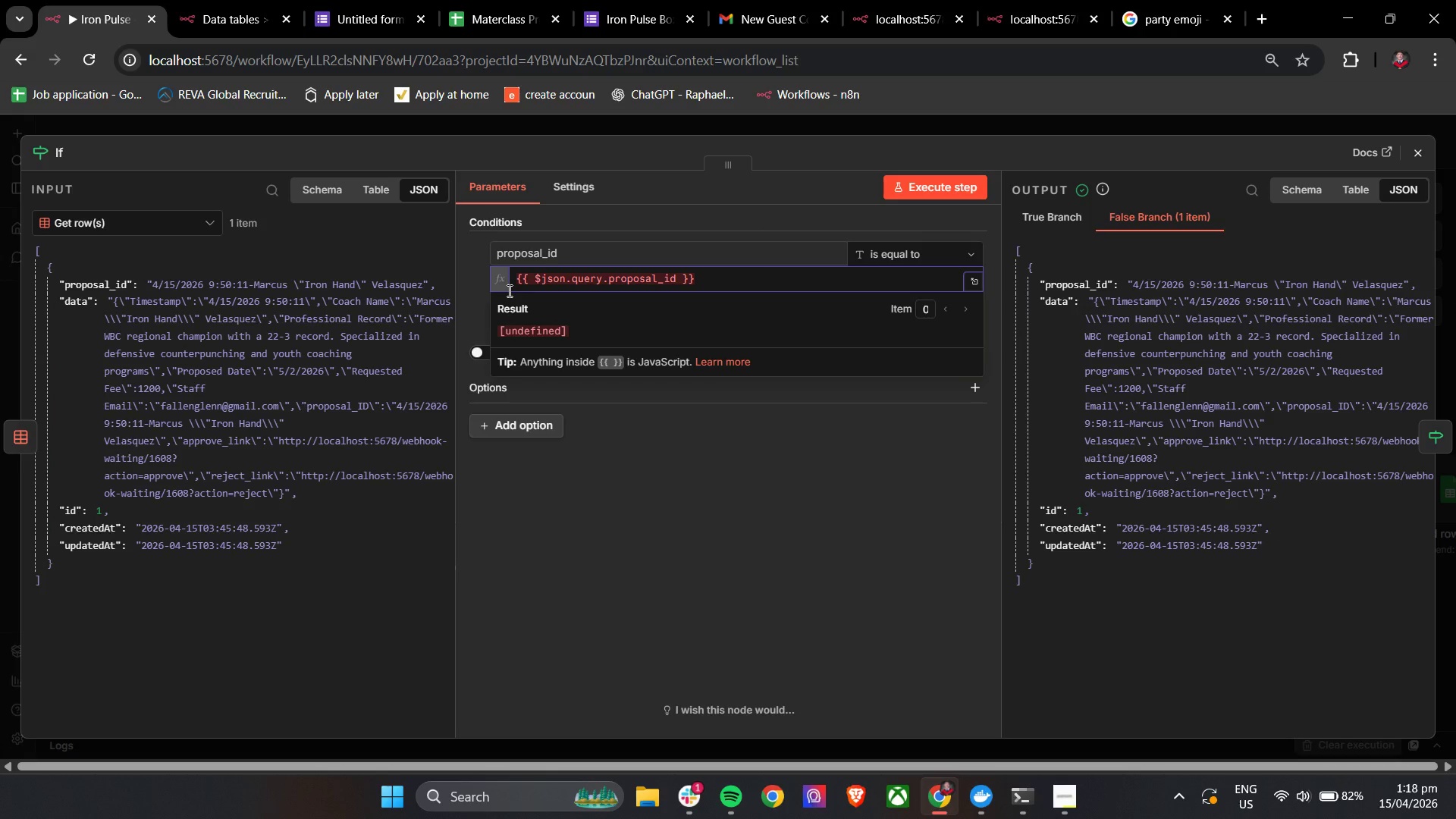 
left_click([1407, 155])
 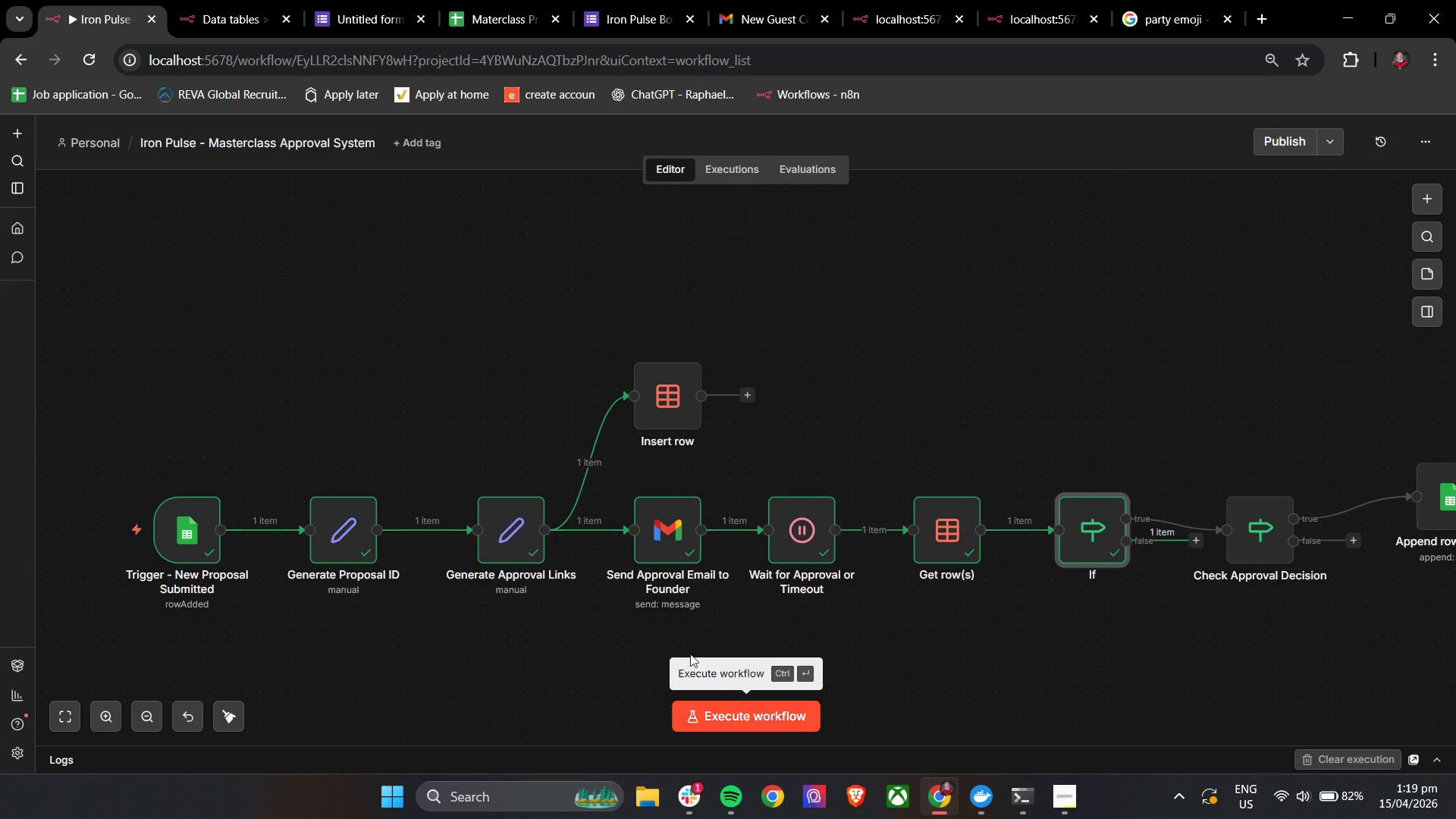 
wait(6.12)
 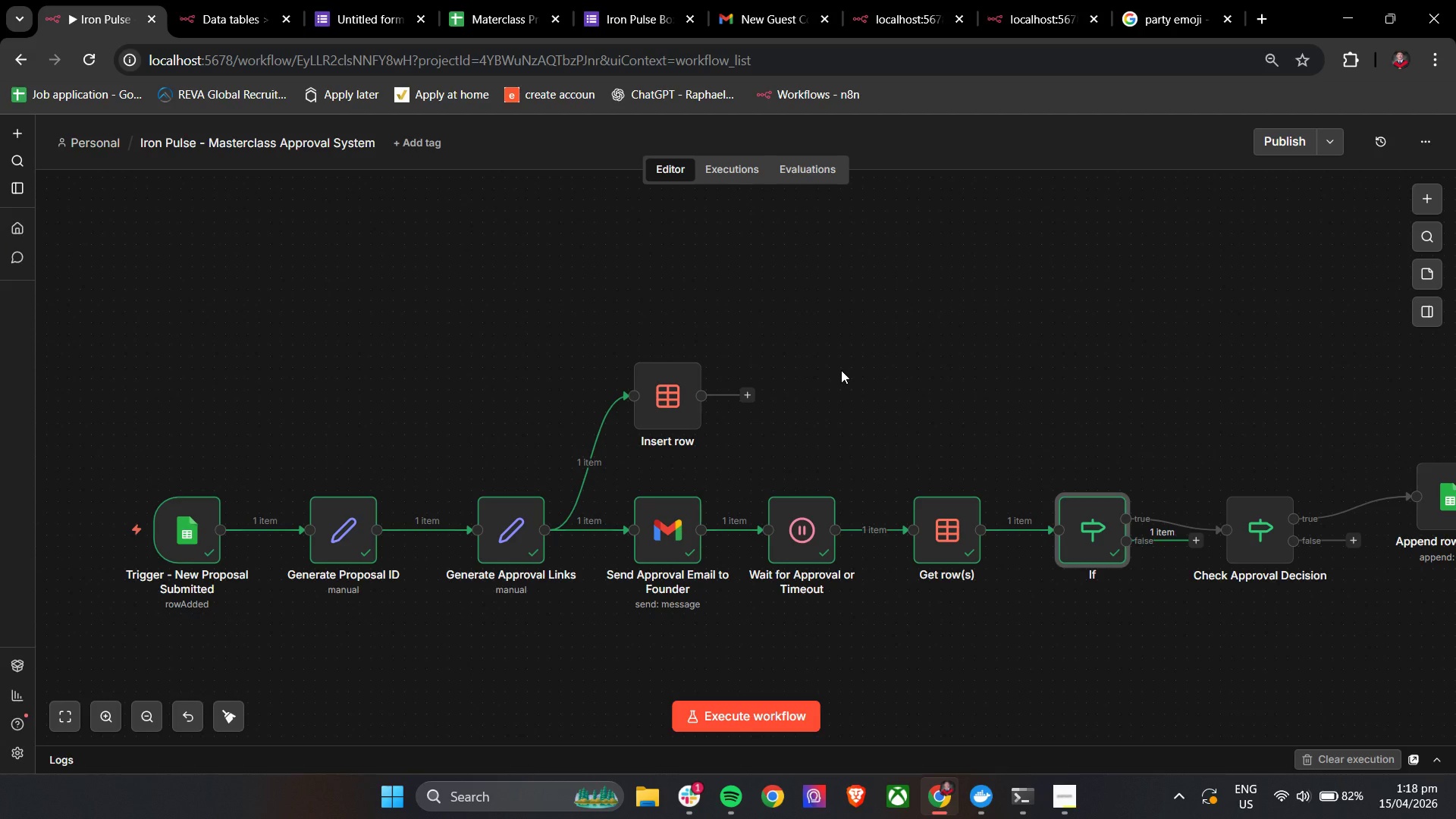 
left_click([745, 708])
 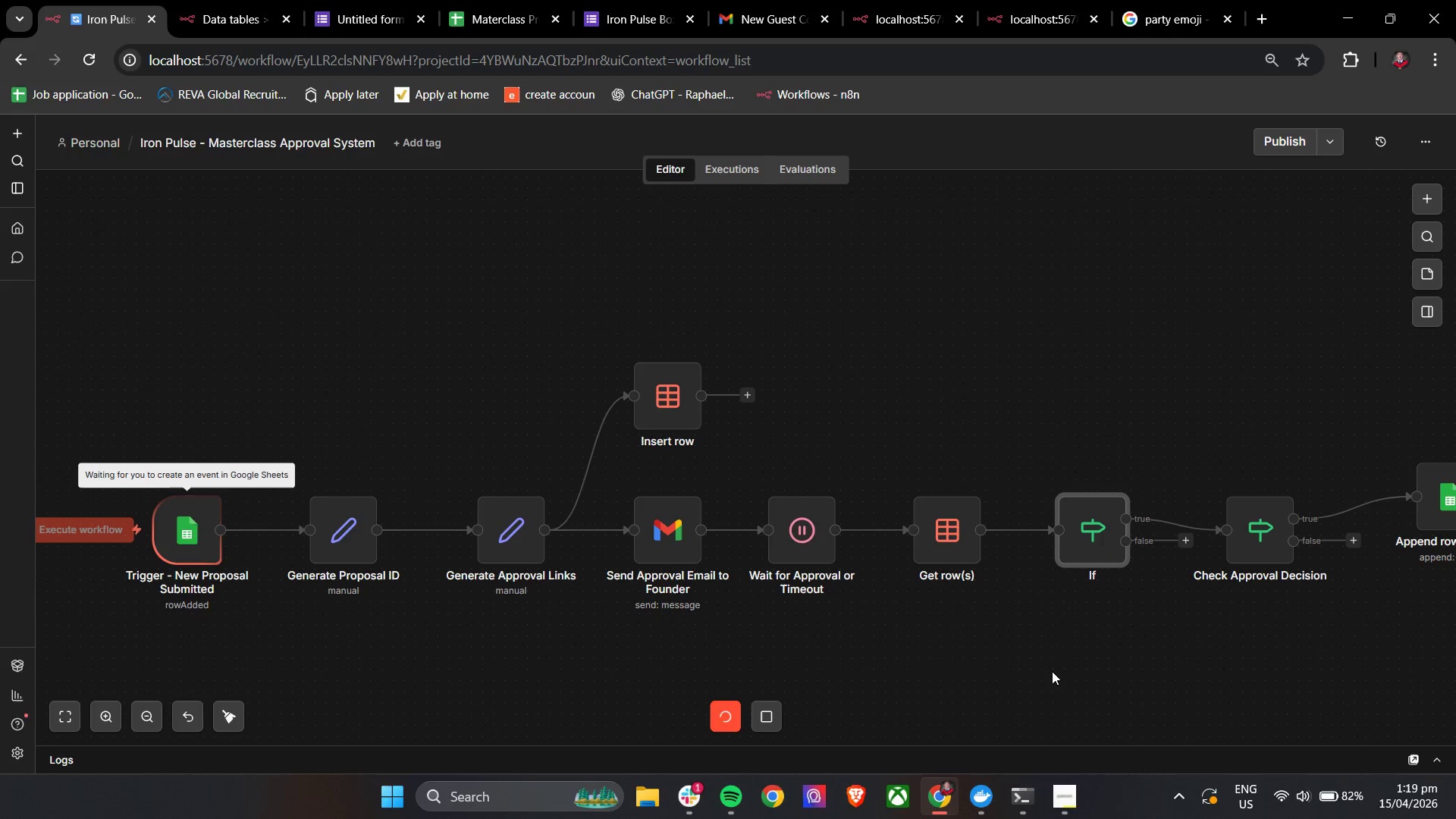 
hold_key(key=ControlLeft, duration=1.25)
left_click_drag(start_coordinate=[1138, 662], to_coordinate=[975, 660])
 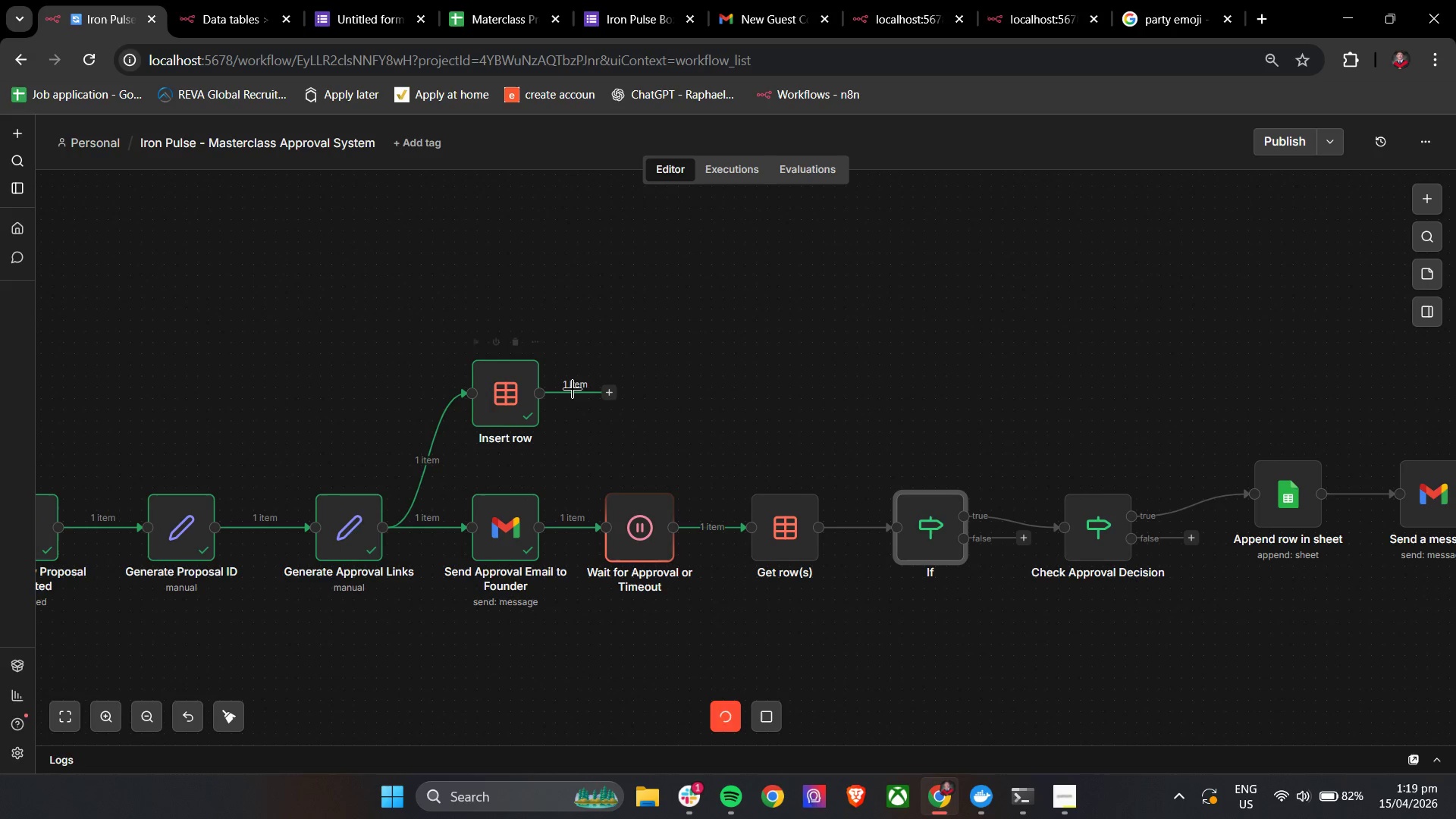 
left_click([747, 0])
 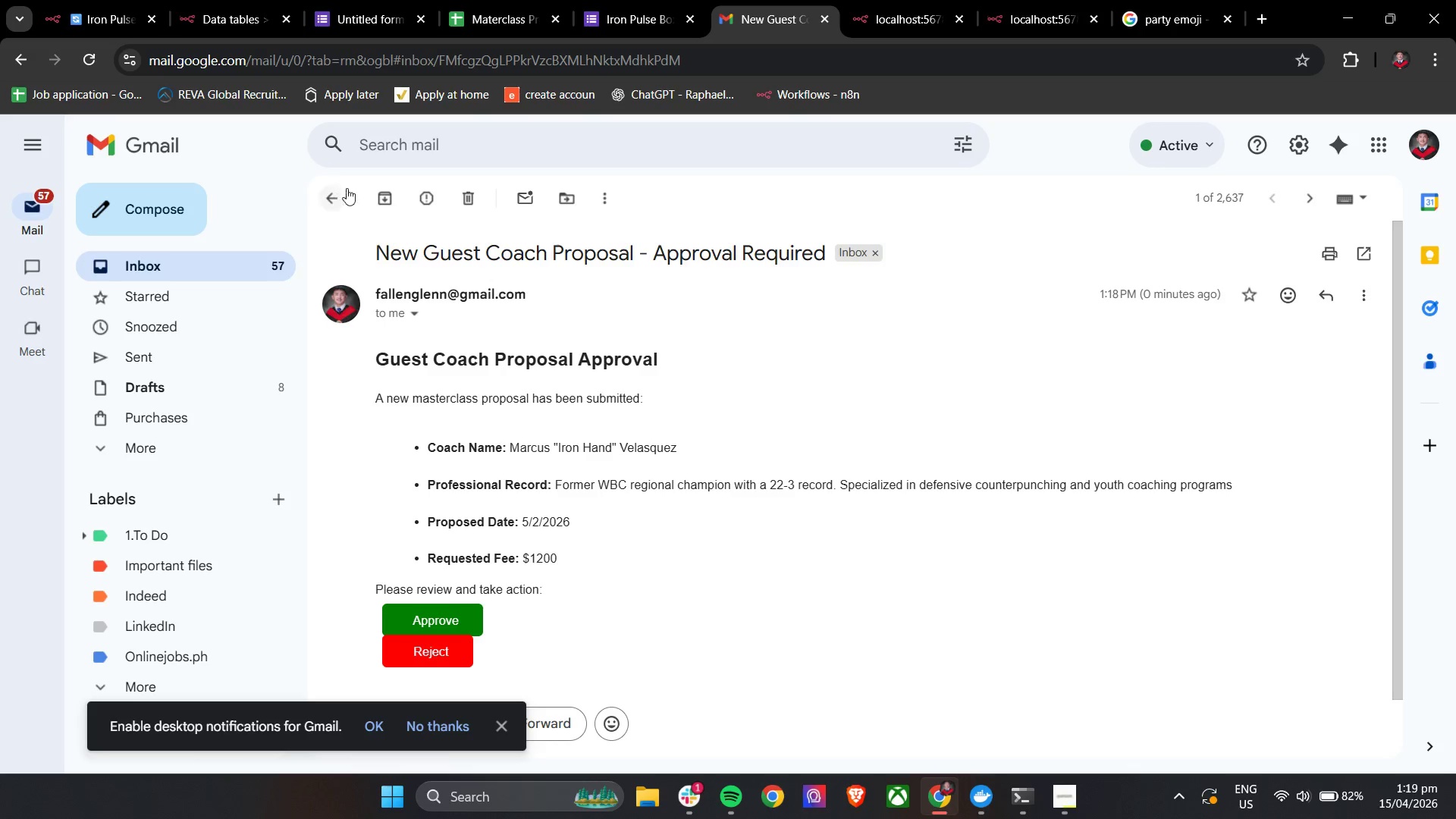 
left_click([338, 198])
 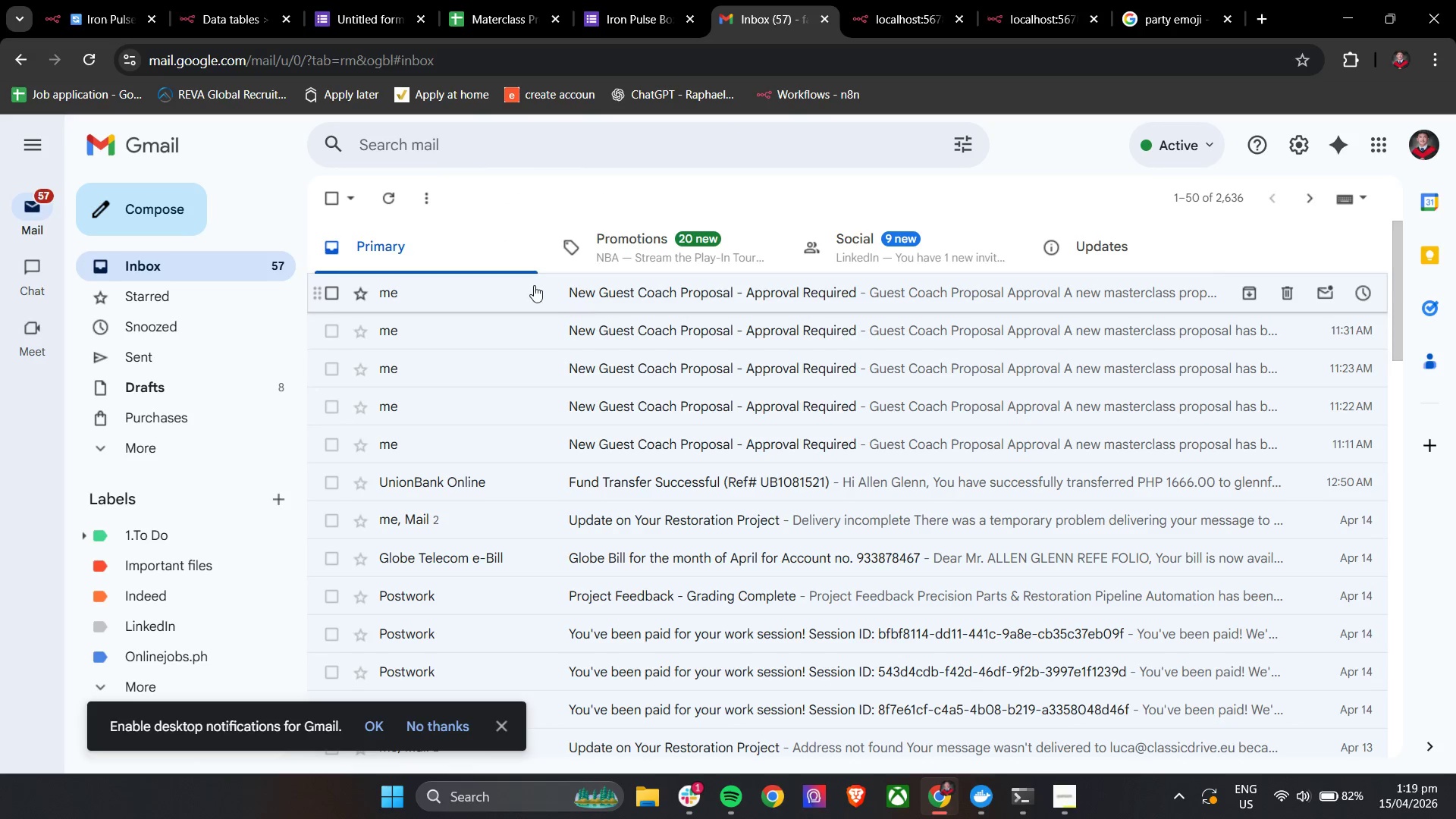 
left_click([388, 196])
 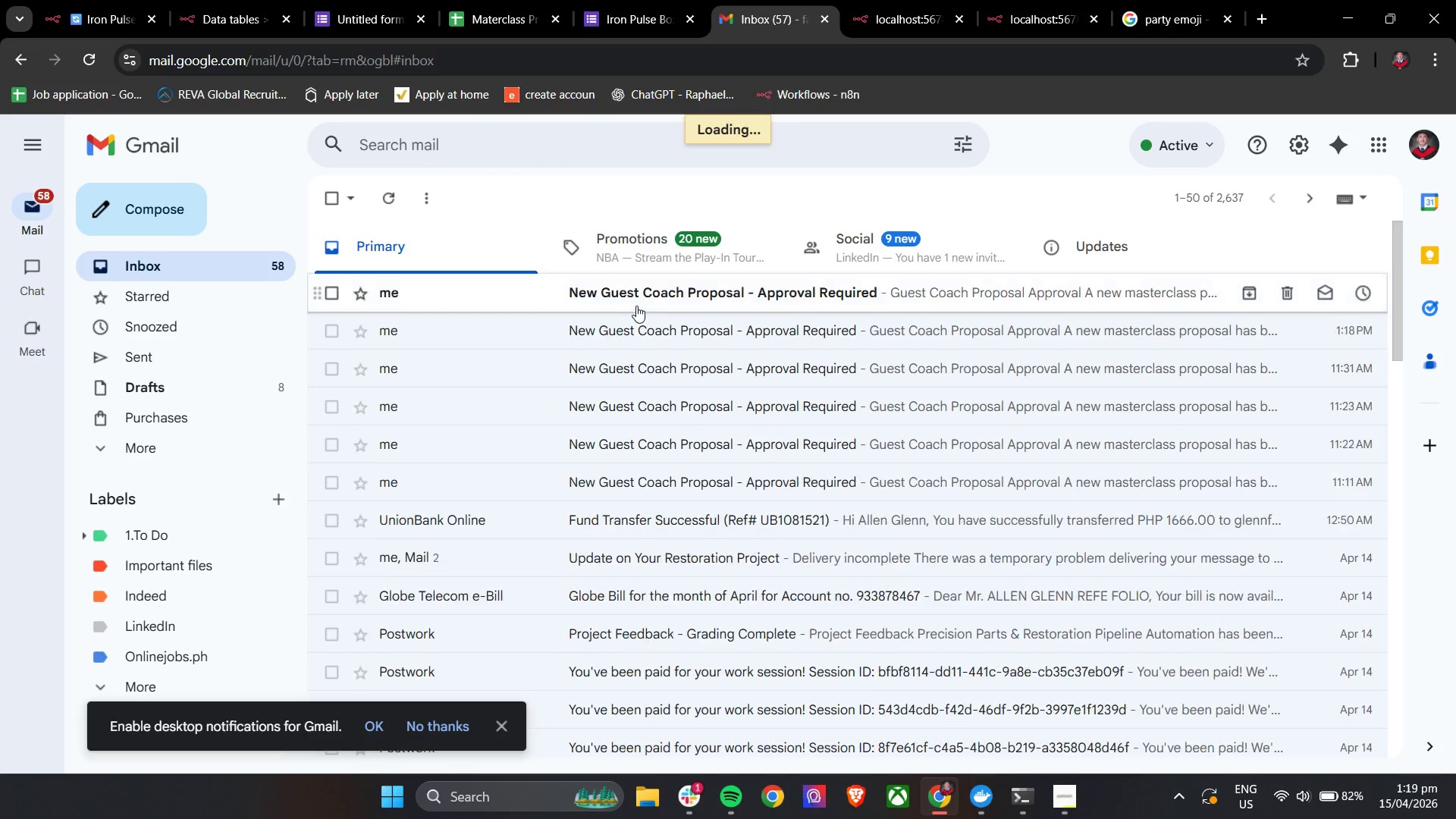 
left_click([639, 298])
 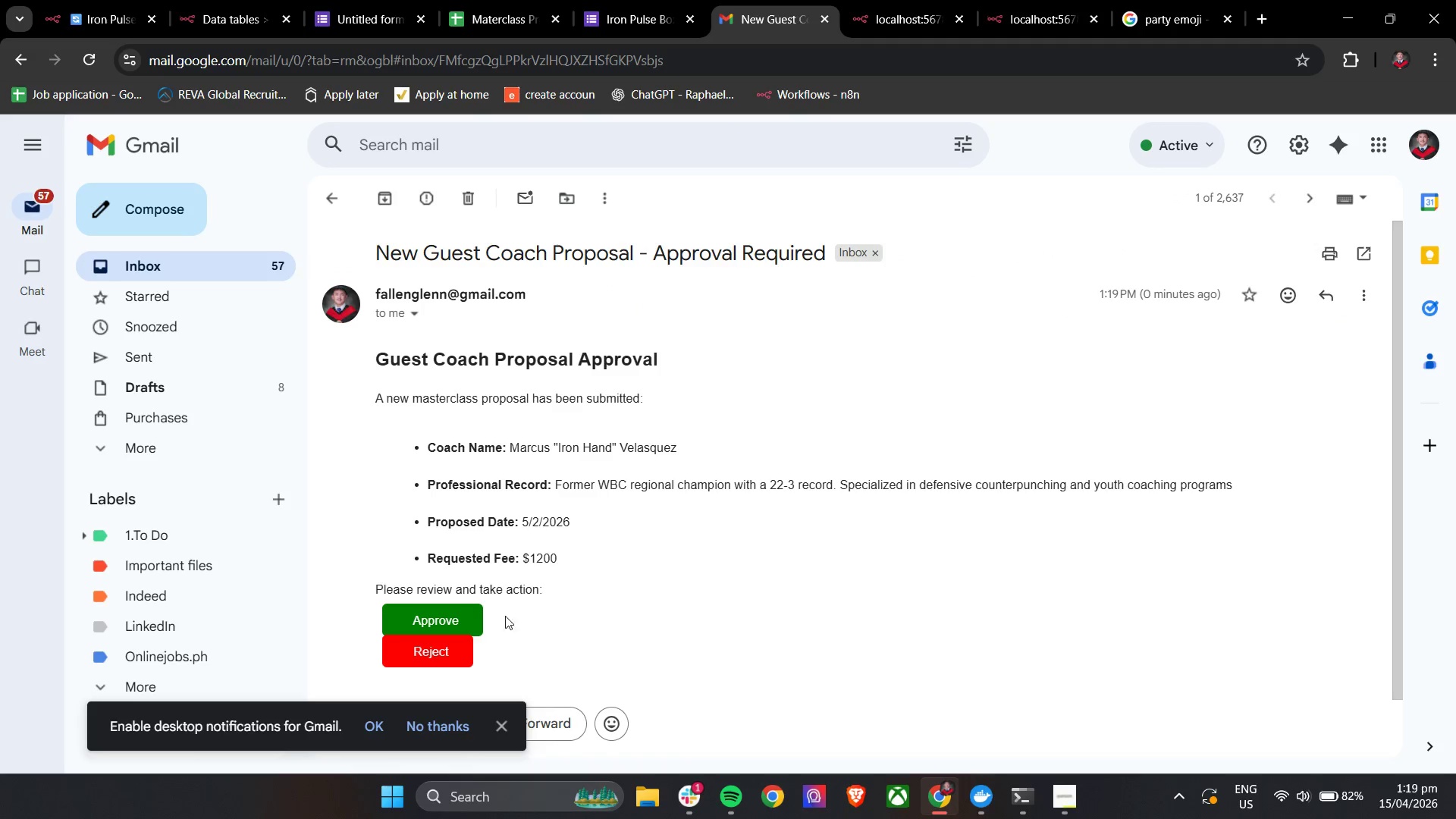 
left_click([455, 617])
 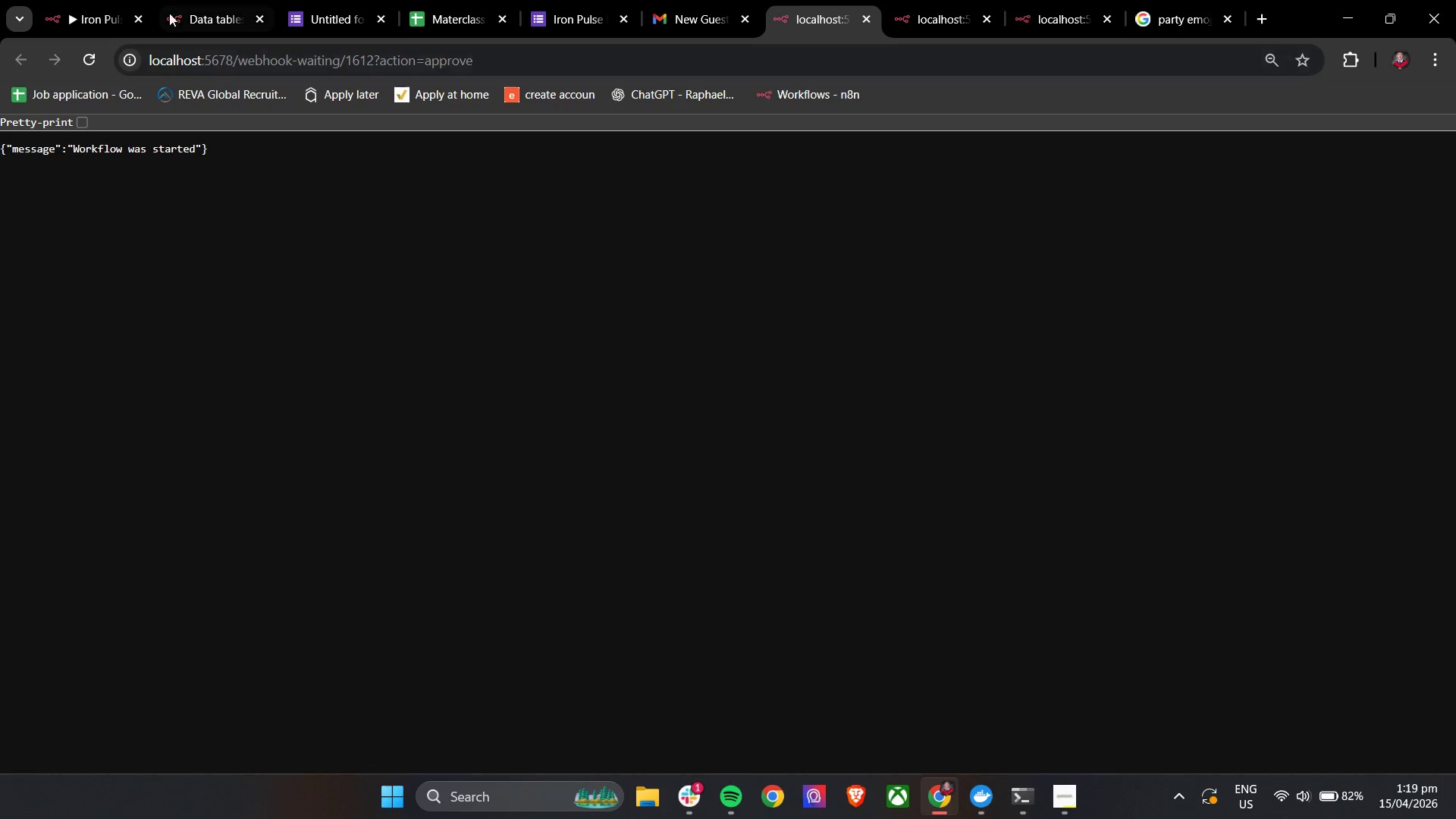 
left_click([104, 0])
 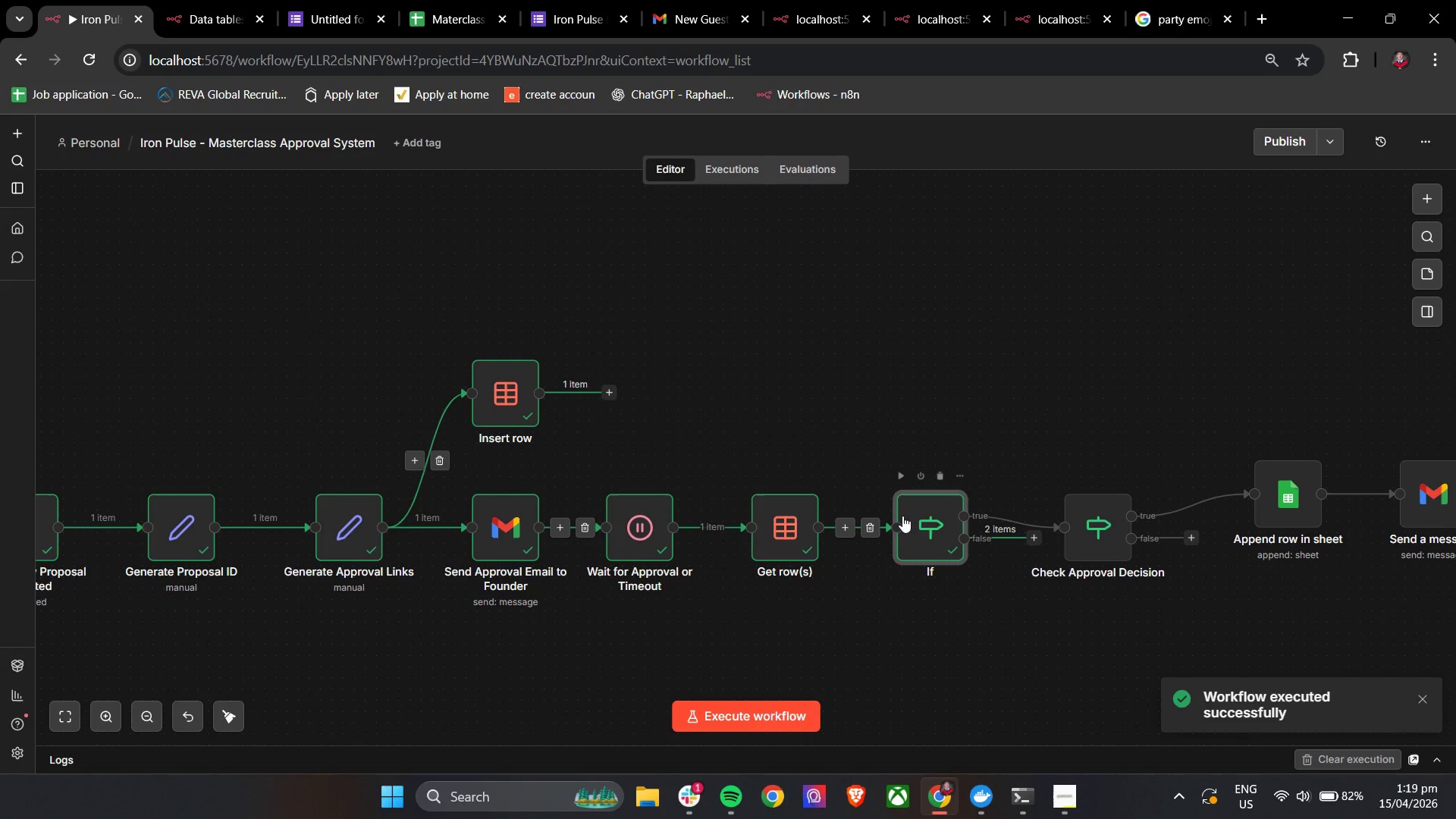 
double_click([905, 516])
 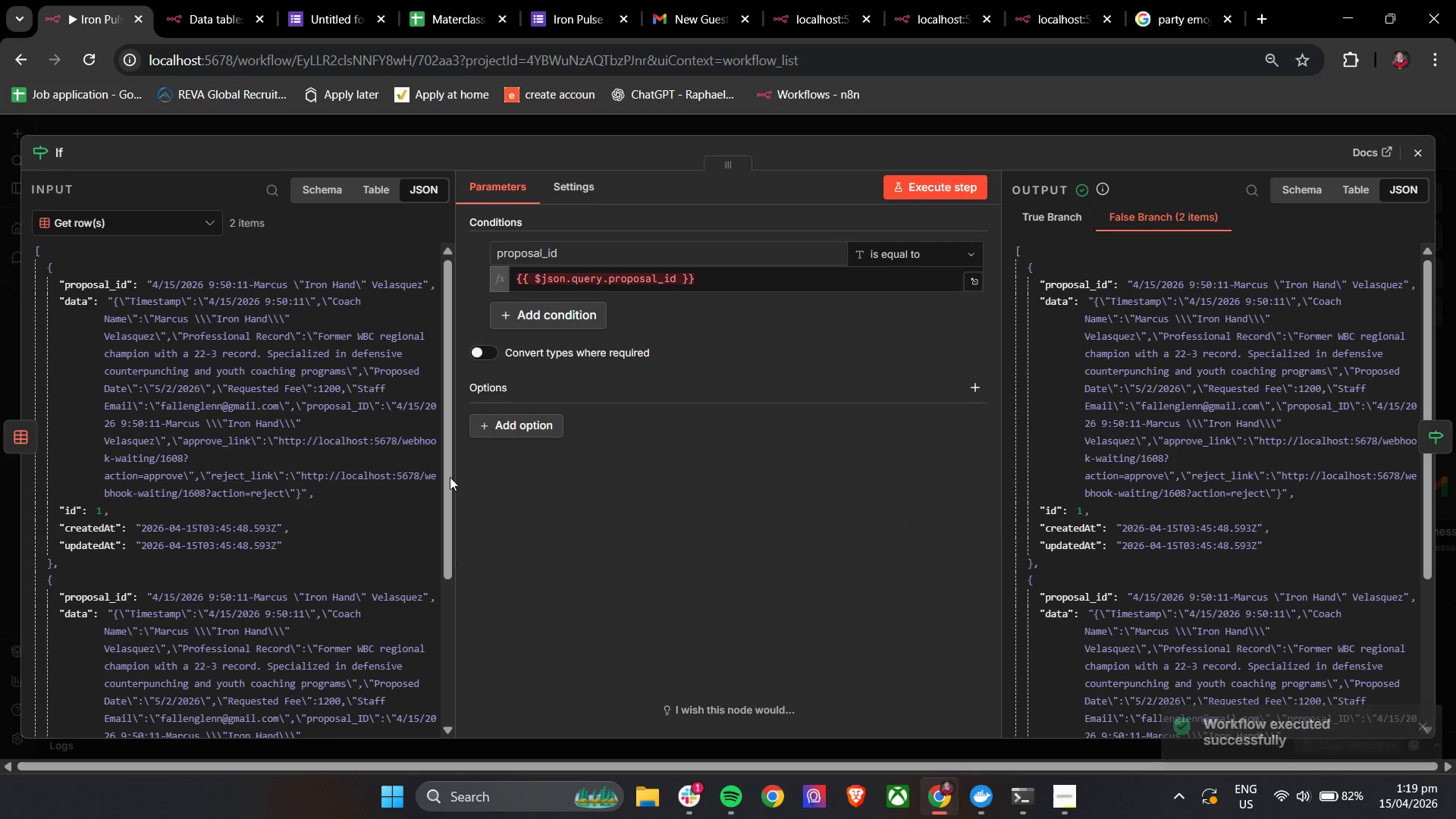 
scroll: coordinate [381, 477], scroll_direction: down, amount: 2.0
 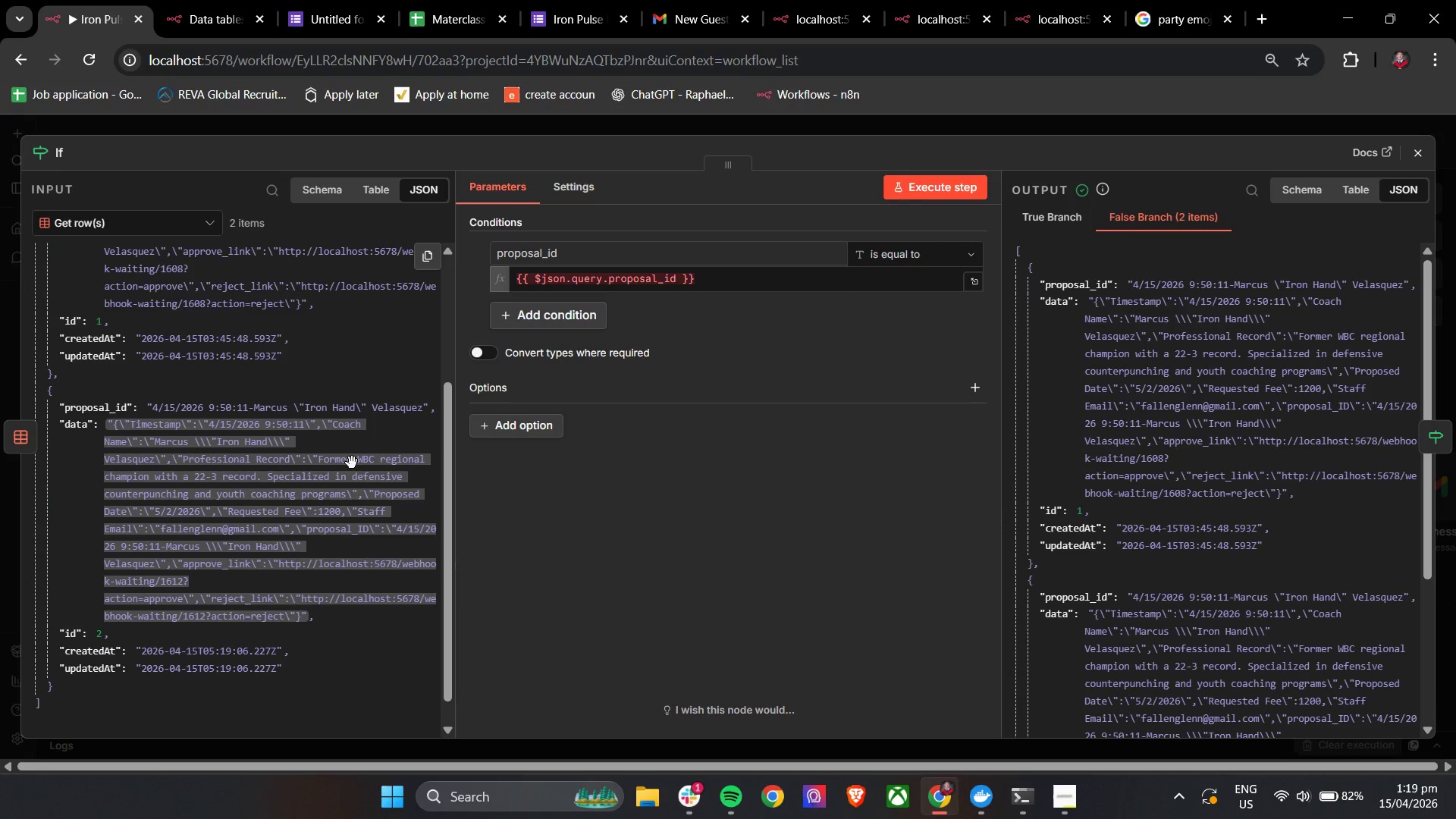 
scroll: coordinate [393, 435], scroll_direction: up, amount: 3.0
 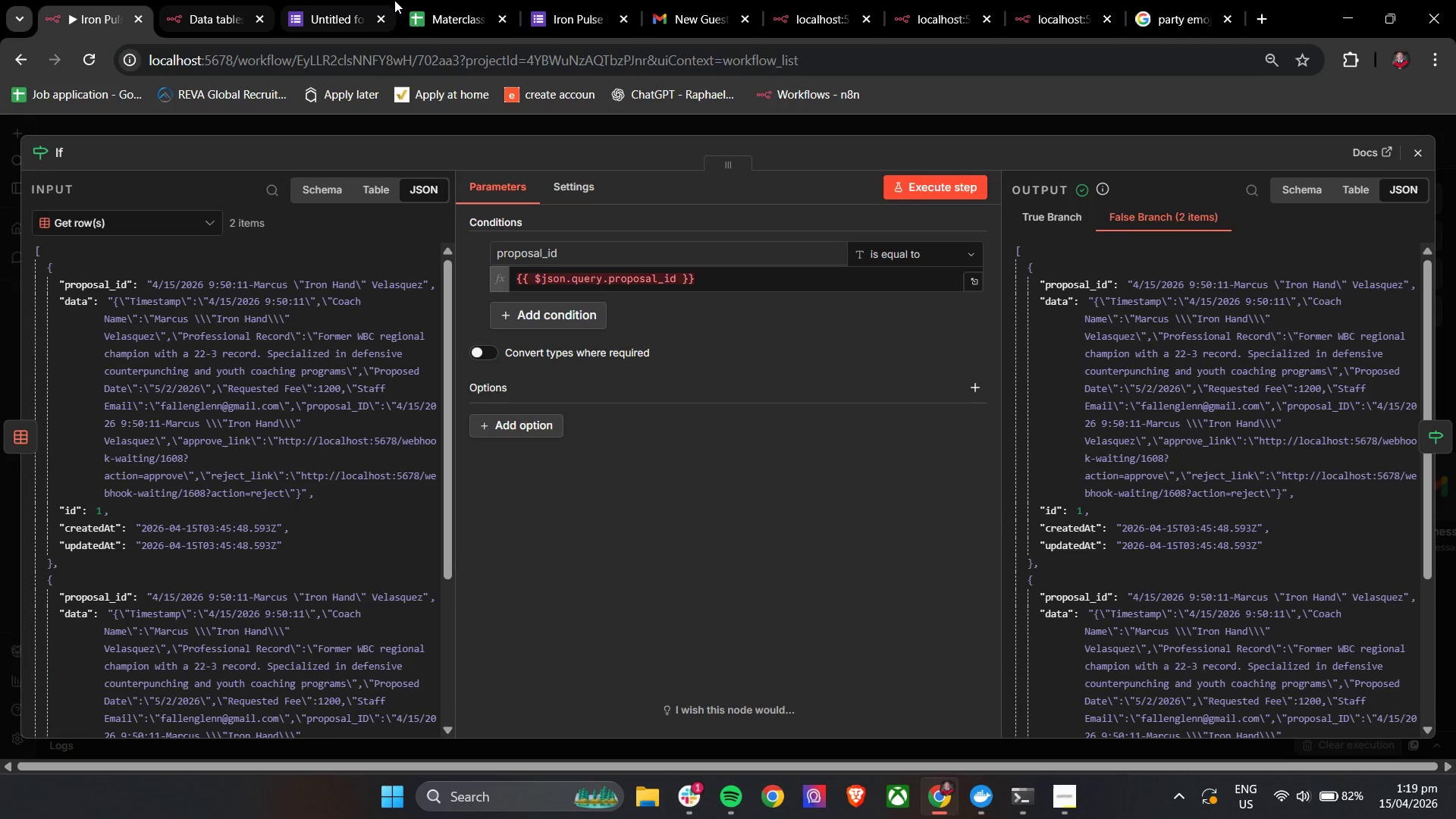 
left_click([425, 0])
 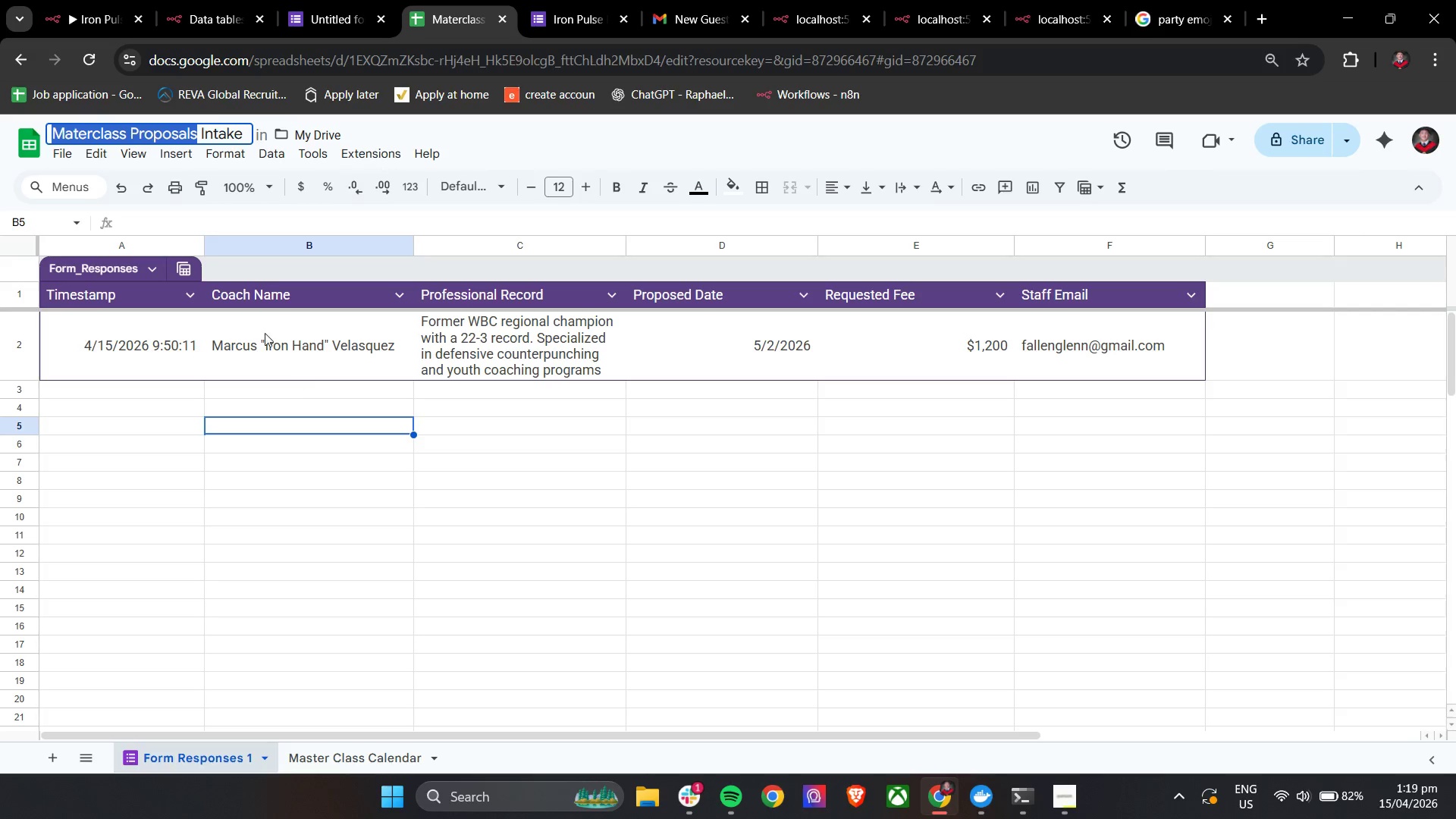 
left_click([108, 0])
 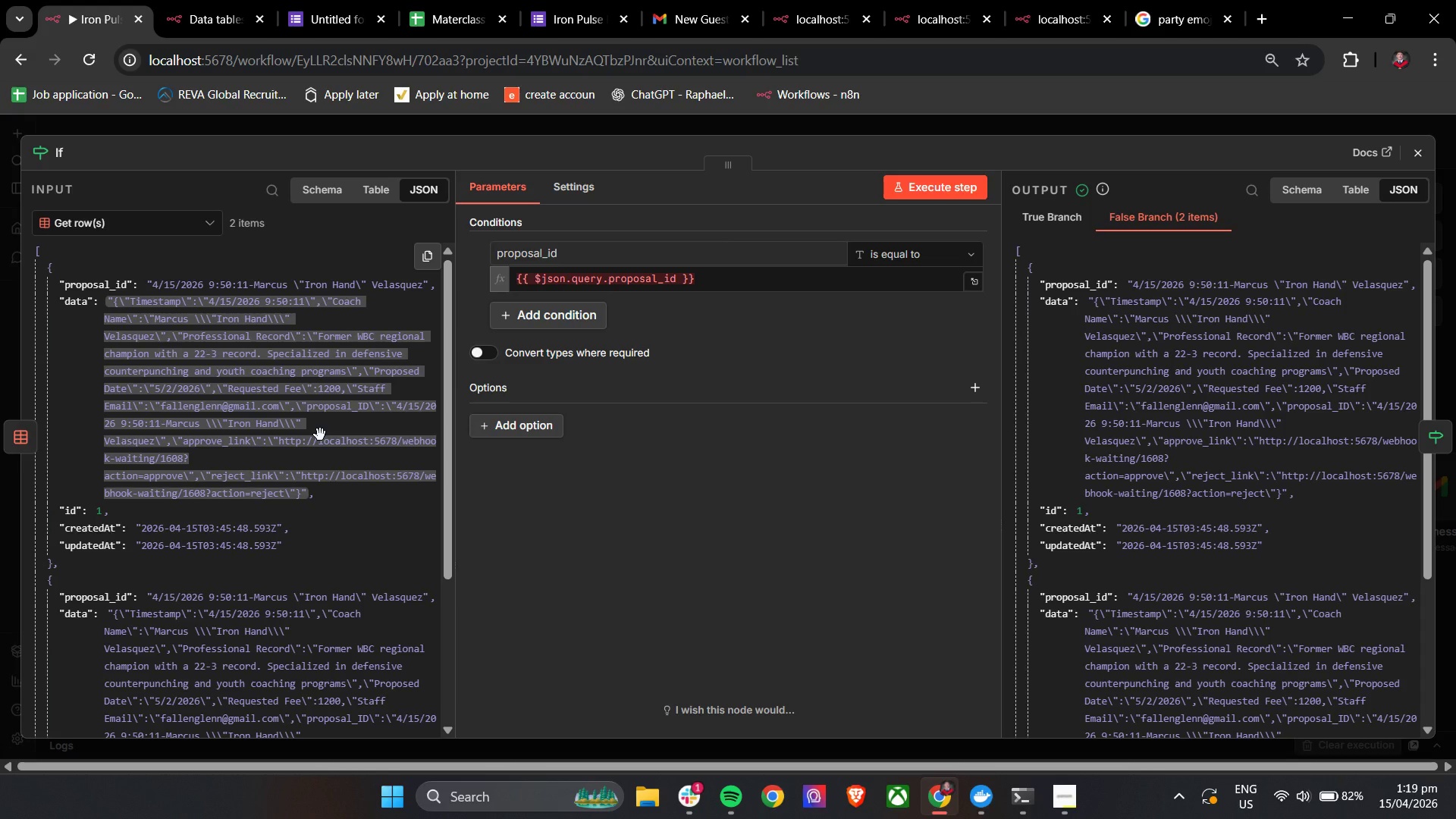 
scroll: coordinate [320, 435], scroll_direction: none, amount: 0.0
 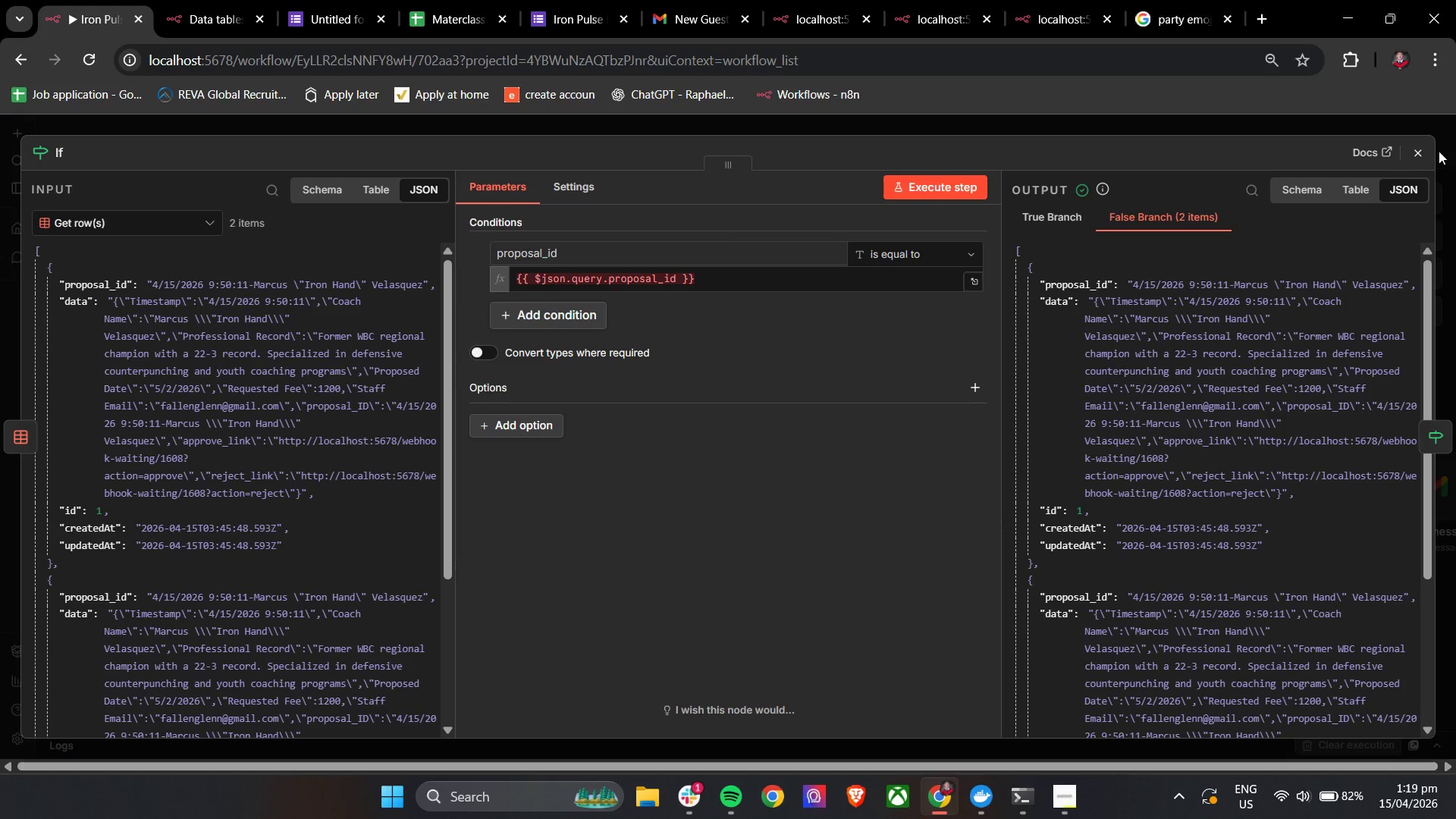 
double_click([1416, 141])
 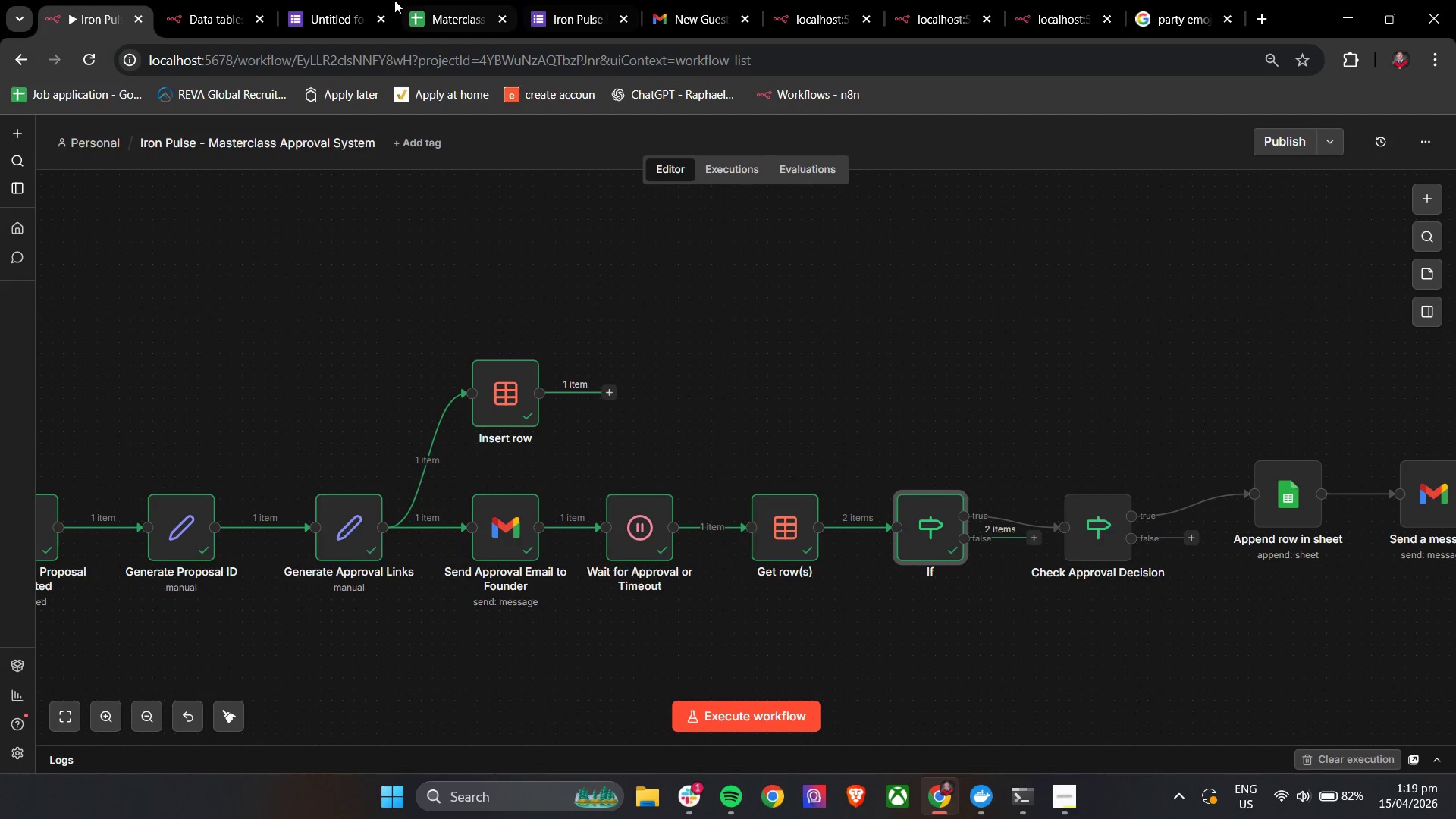 
left_click([193, 0])
 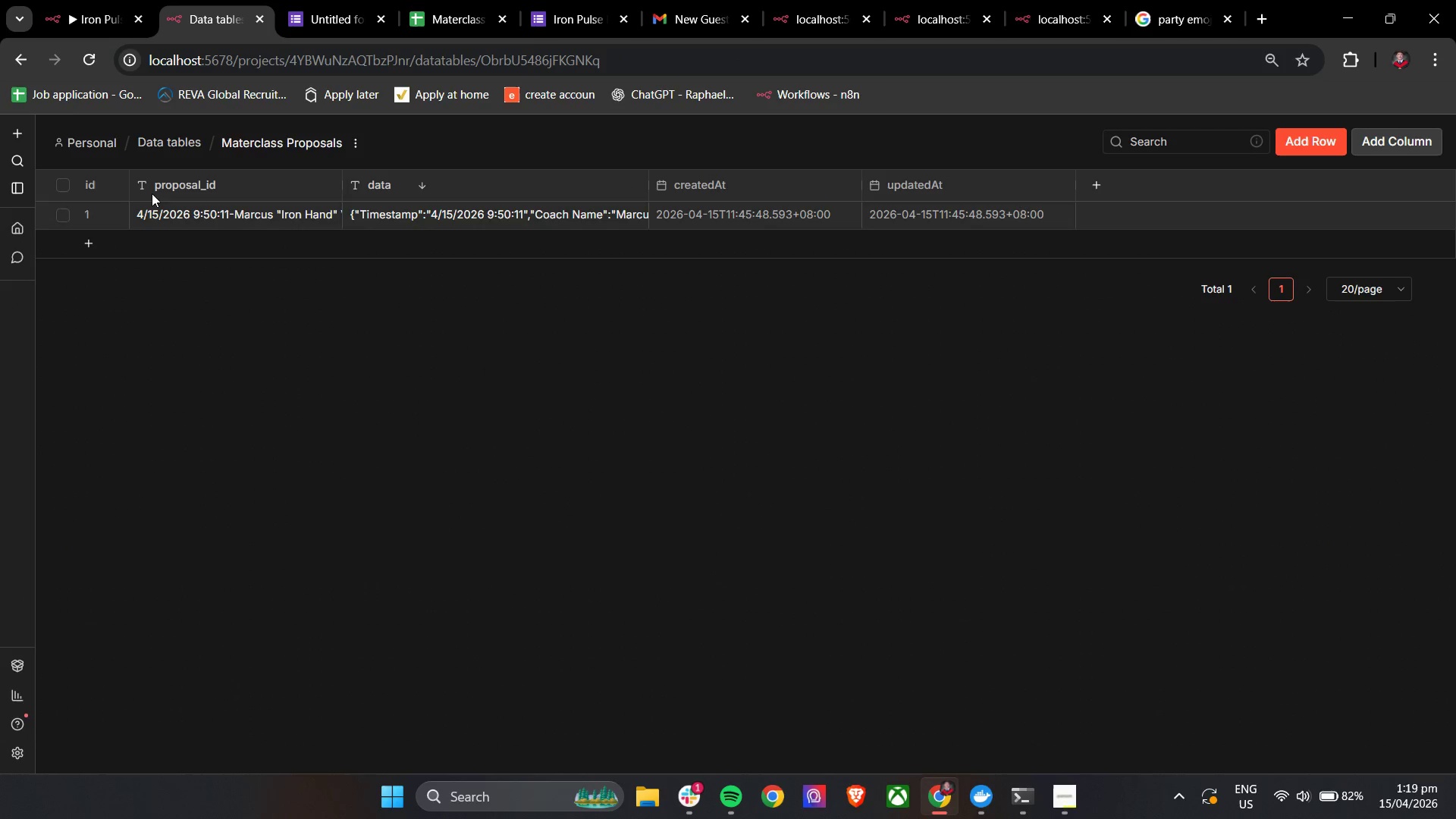 
left_click([84, 64])
 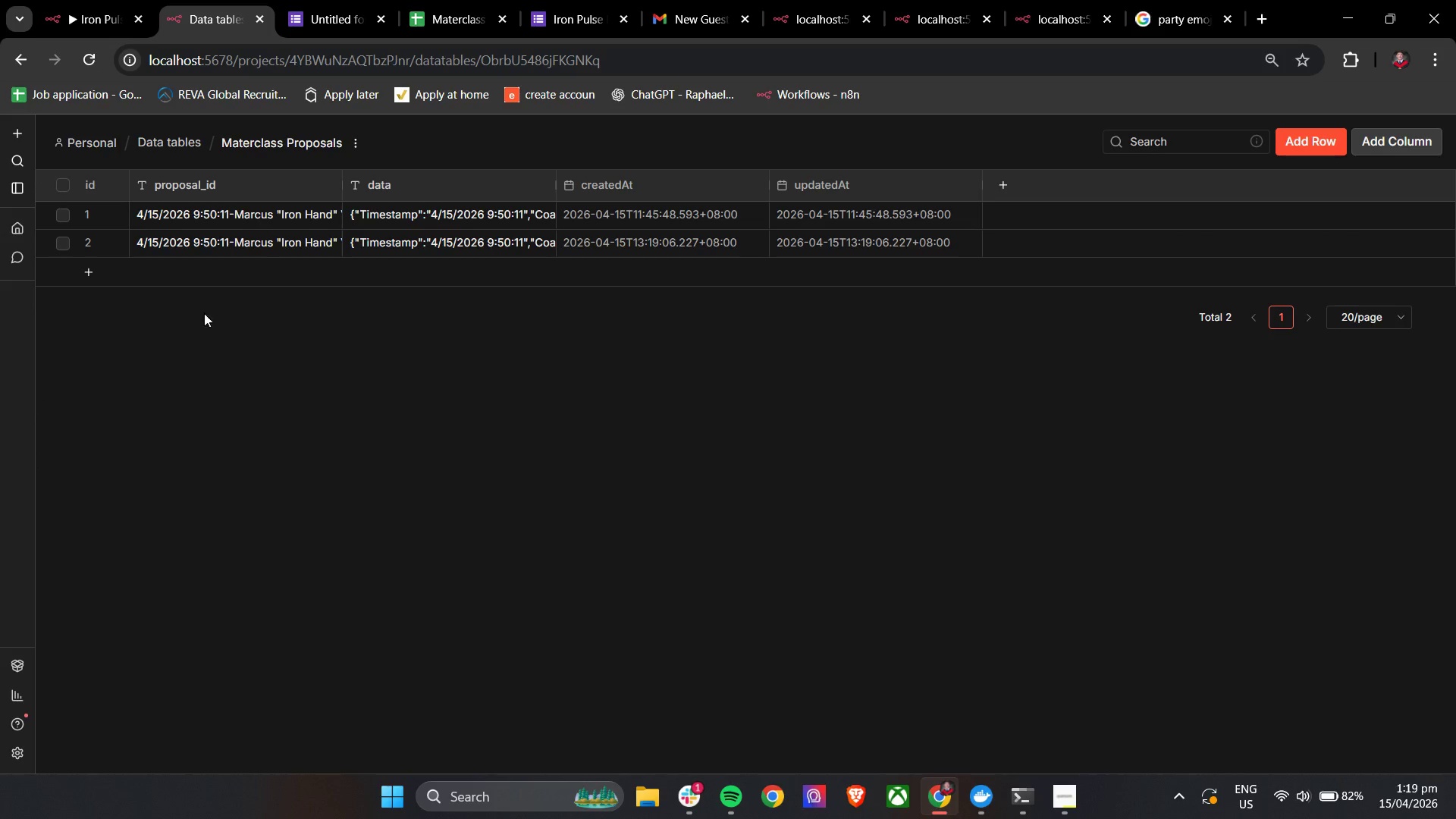 
double_click([58, 235])
 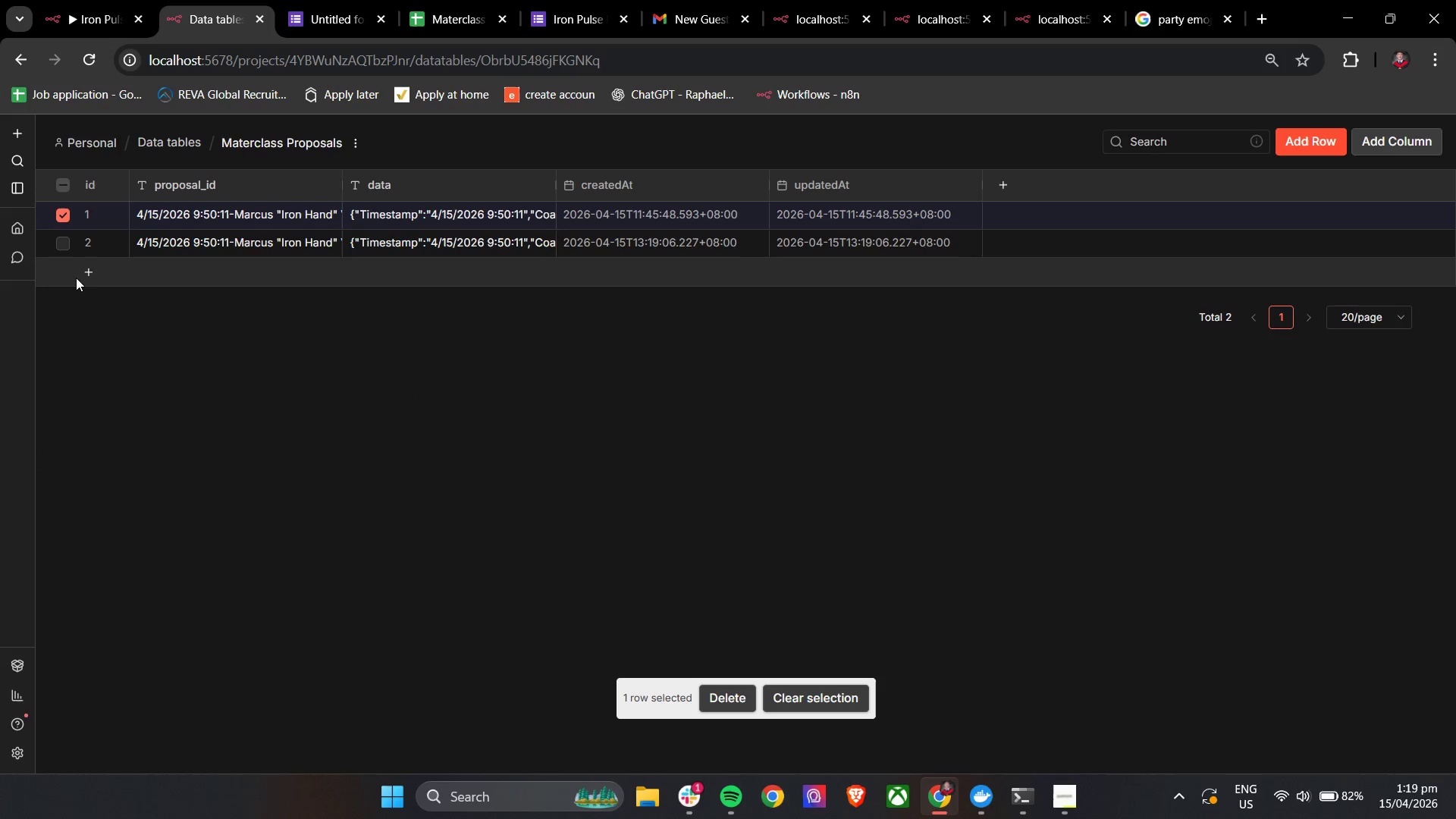 
left_click([65, 245])
 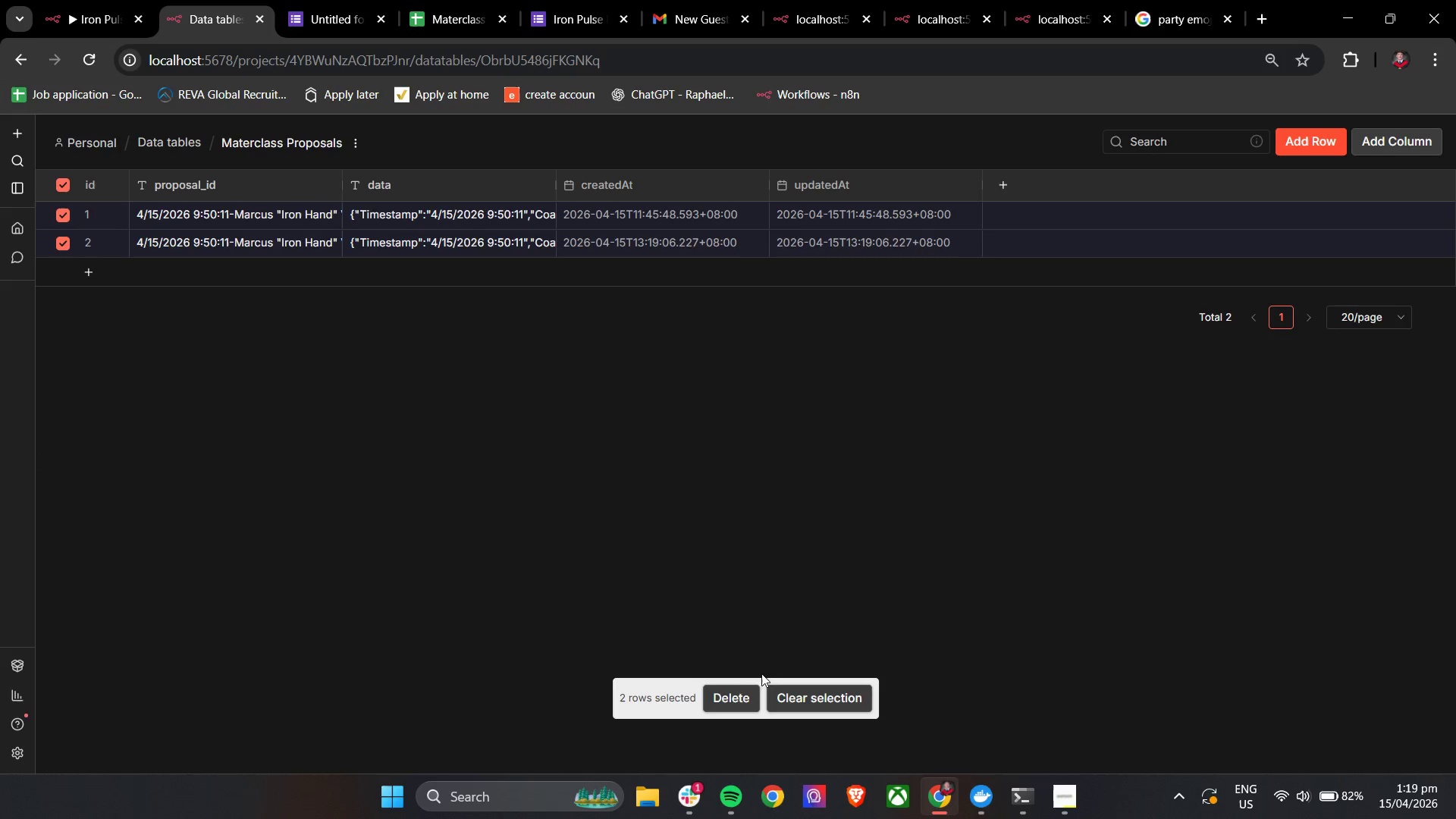 
left_click([738, 695])
 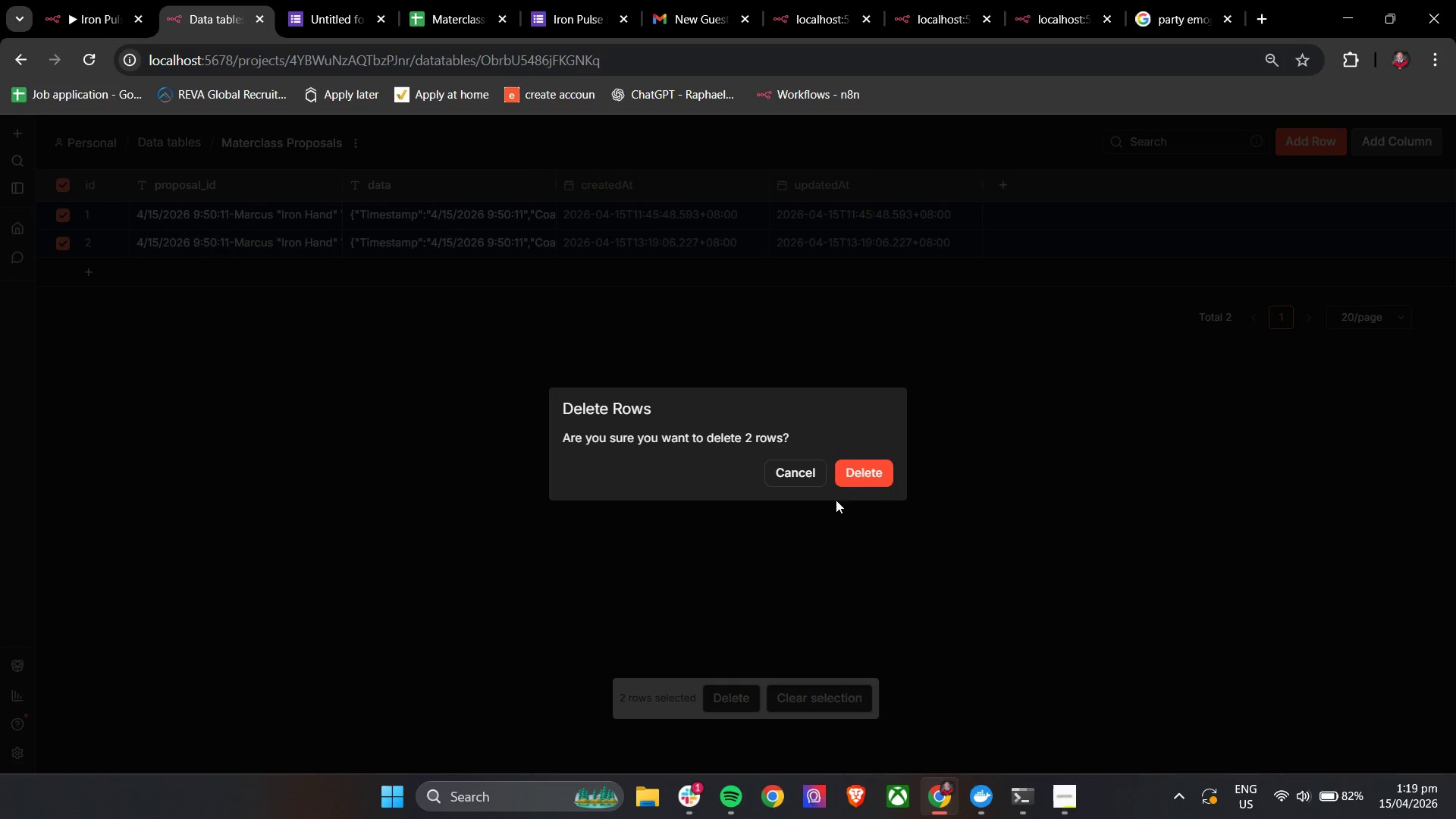 
left_click([871, 475])
 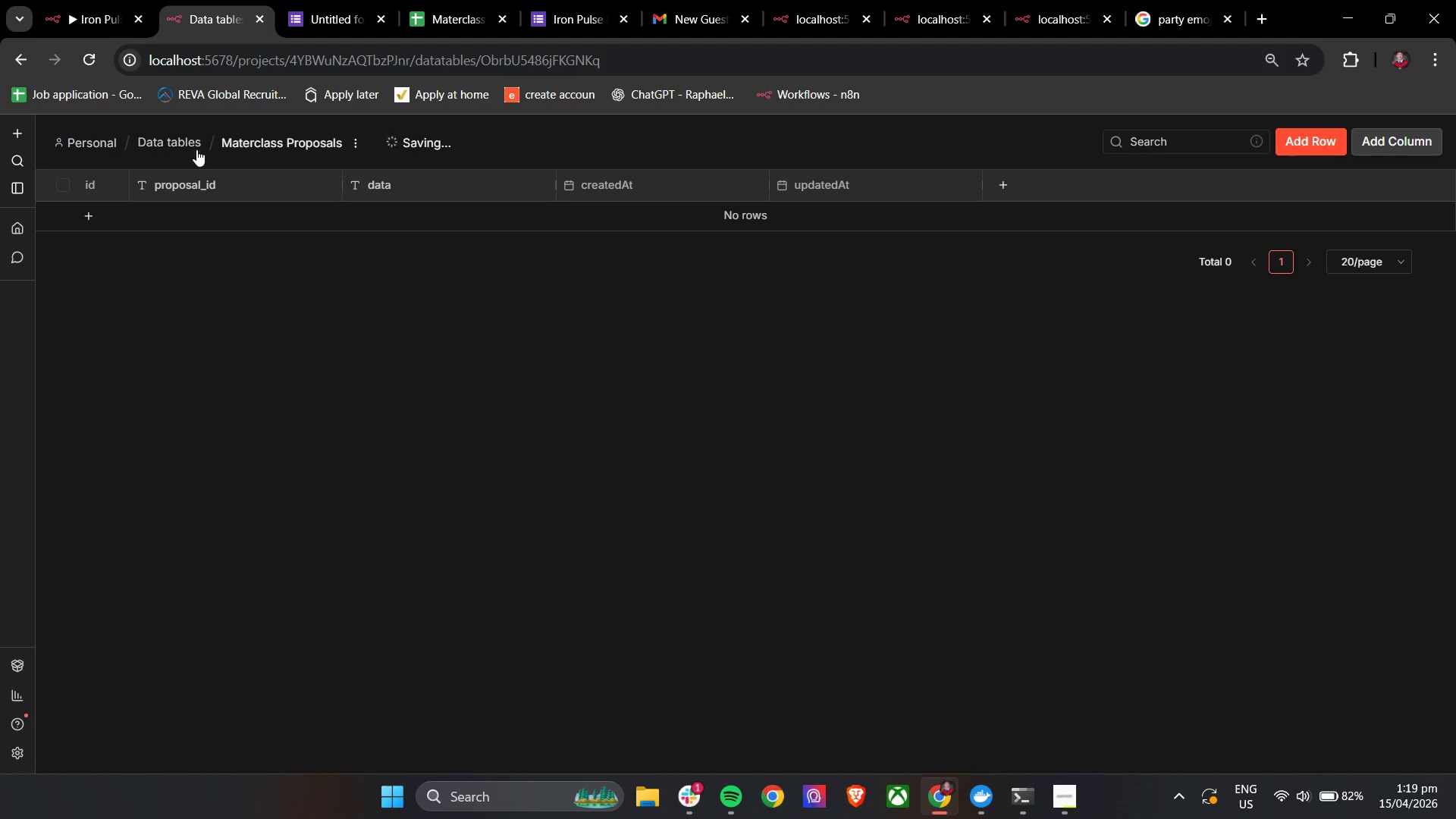 
double_click([80, 0])
 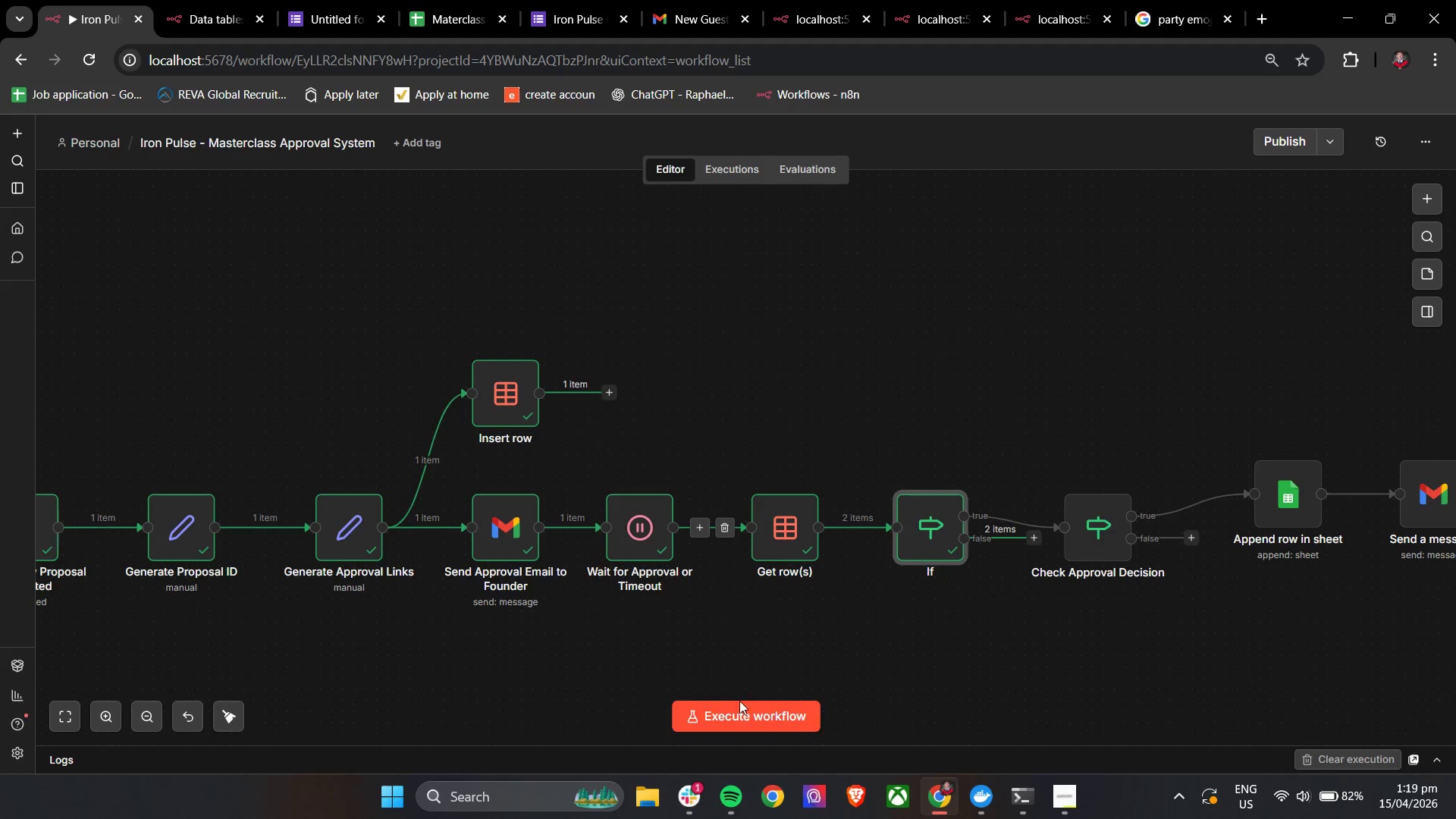 
left_click([738, 710])
 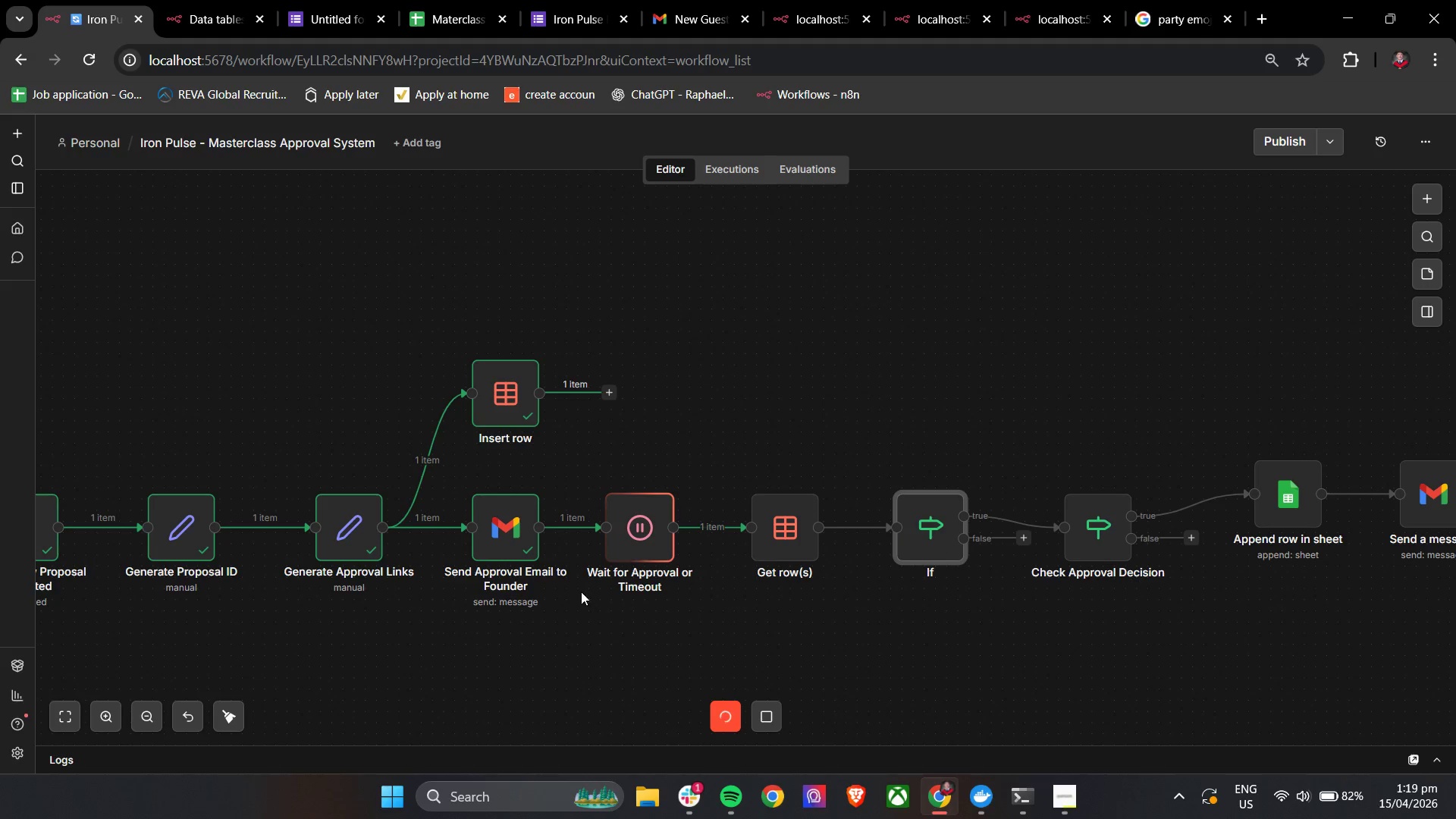 
left_click([681, 8])
 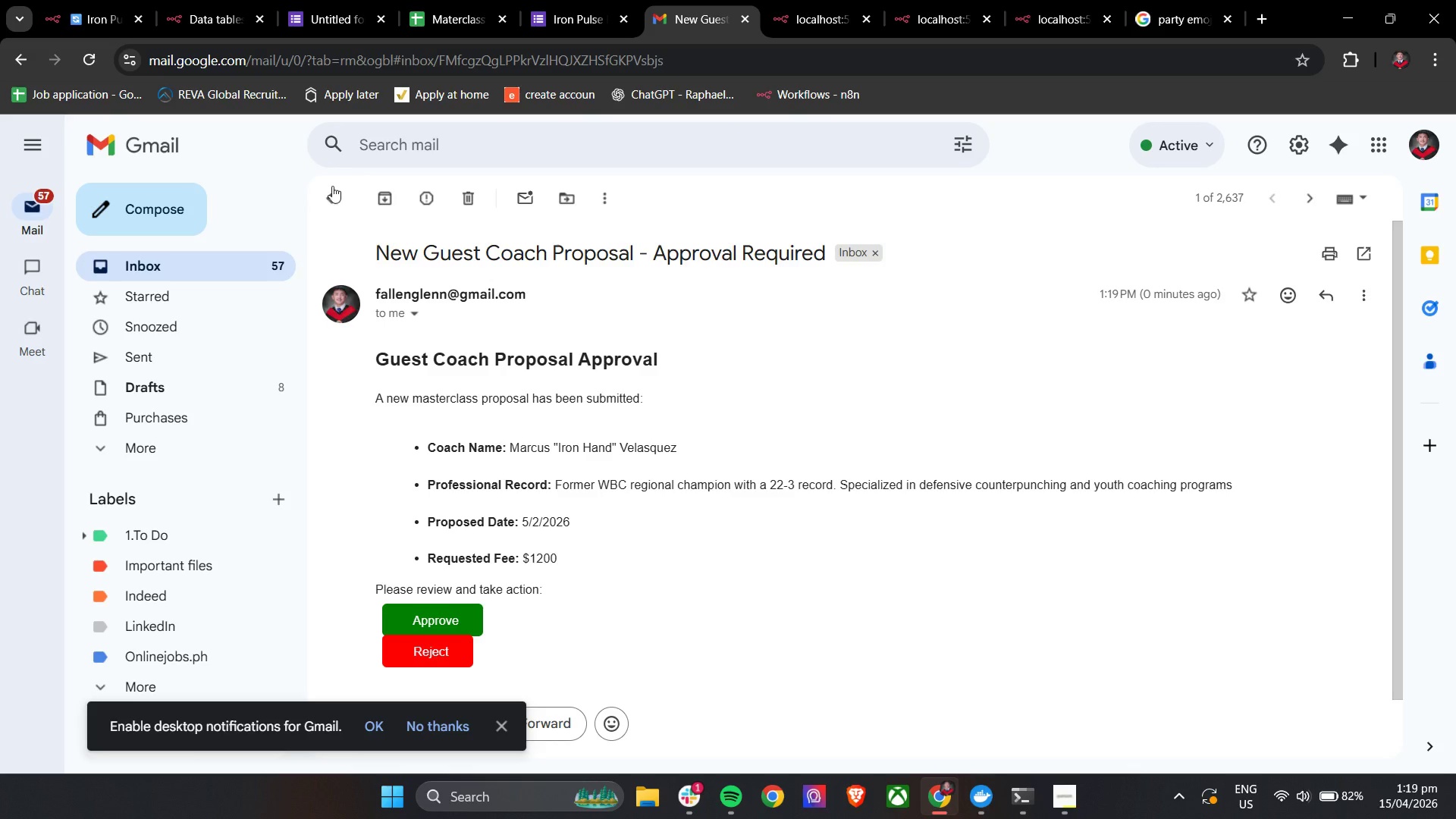 
left_click([328, 197])
 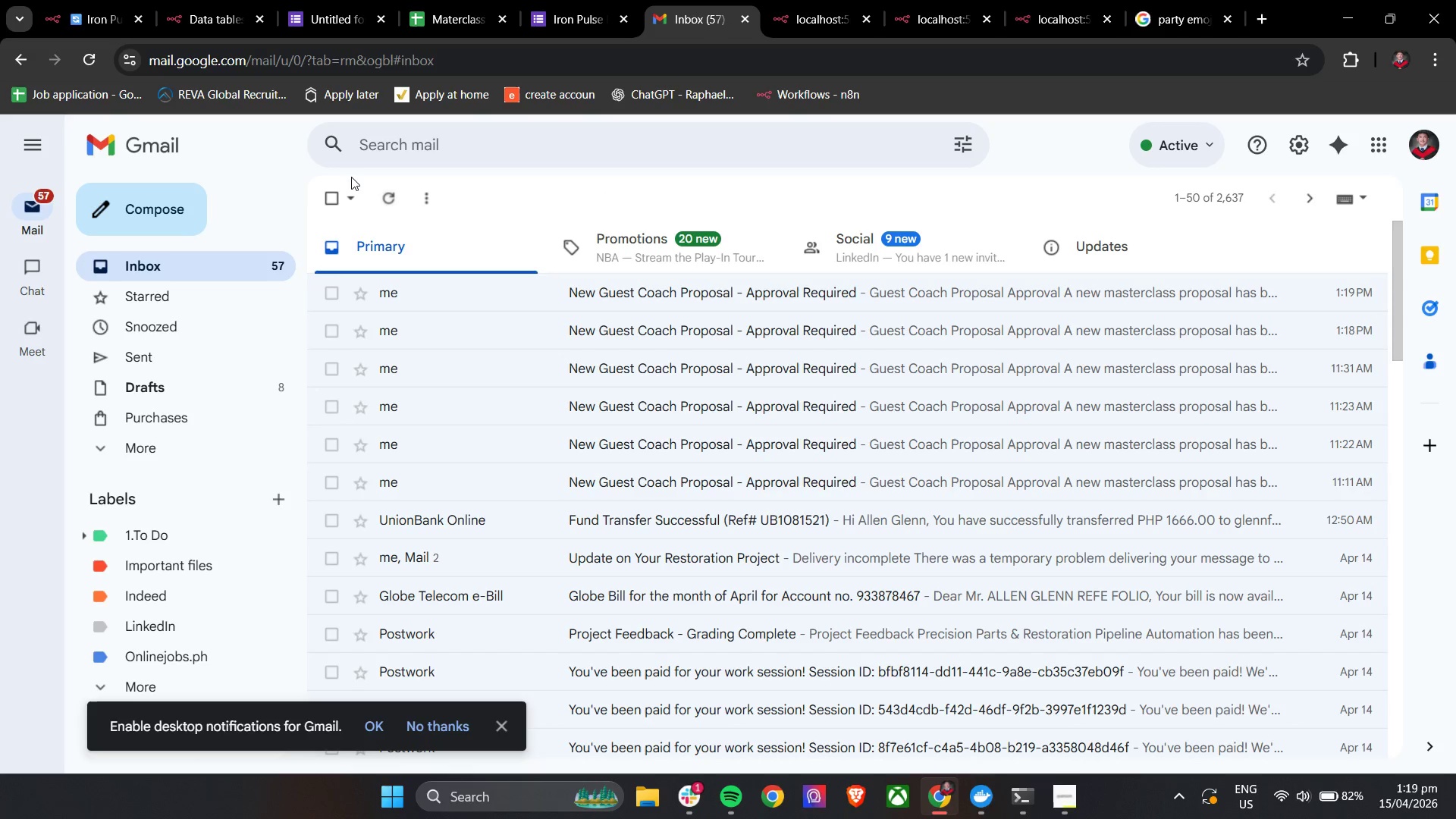 
left_click([400, 197])
 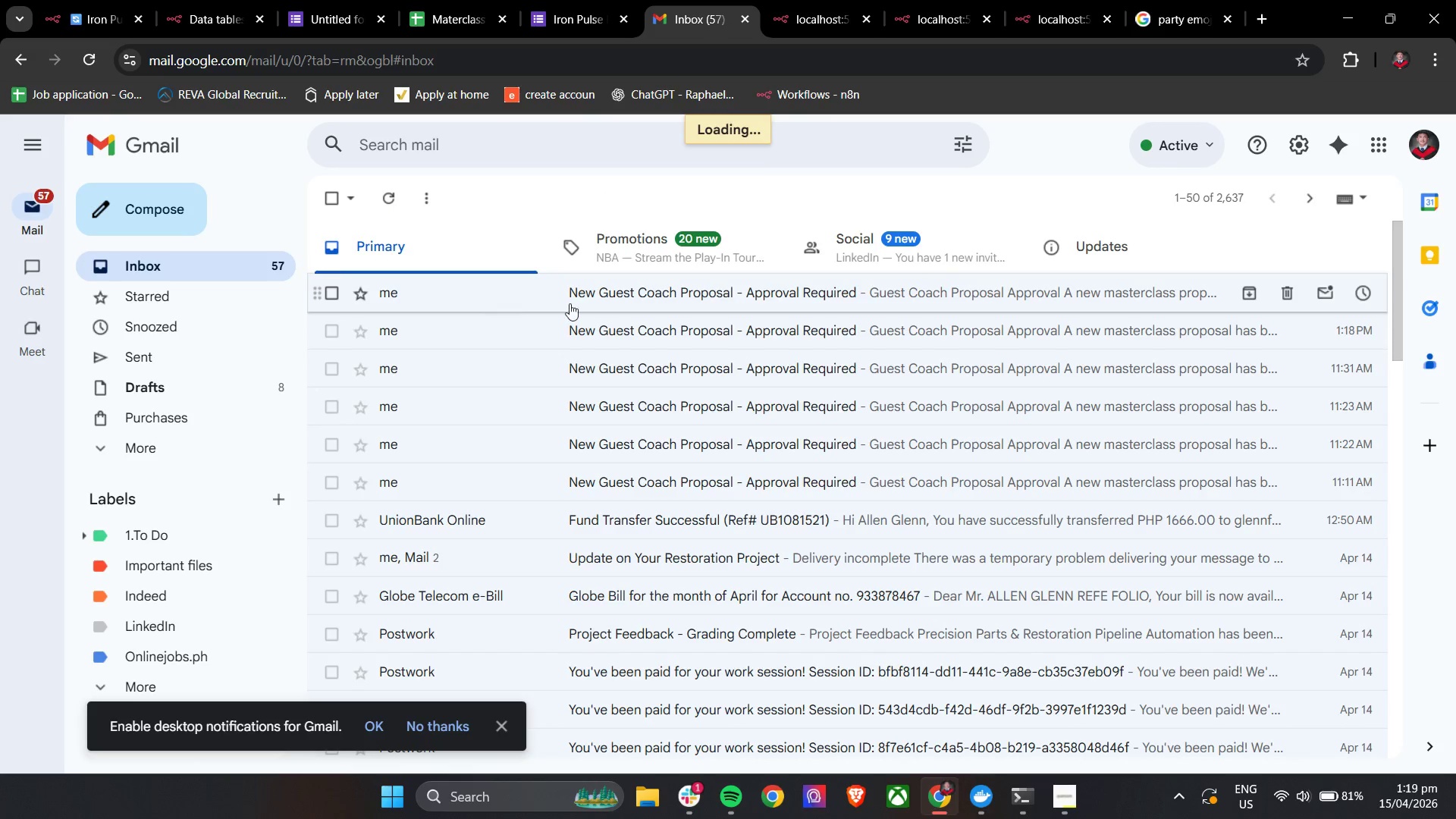 
left_click([590, 303])
 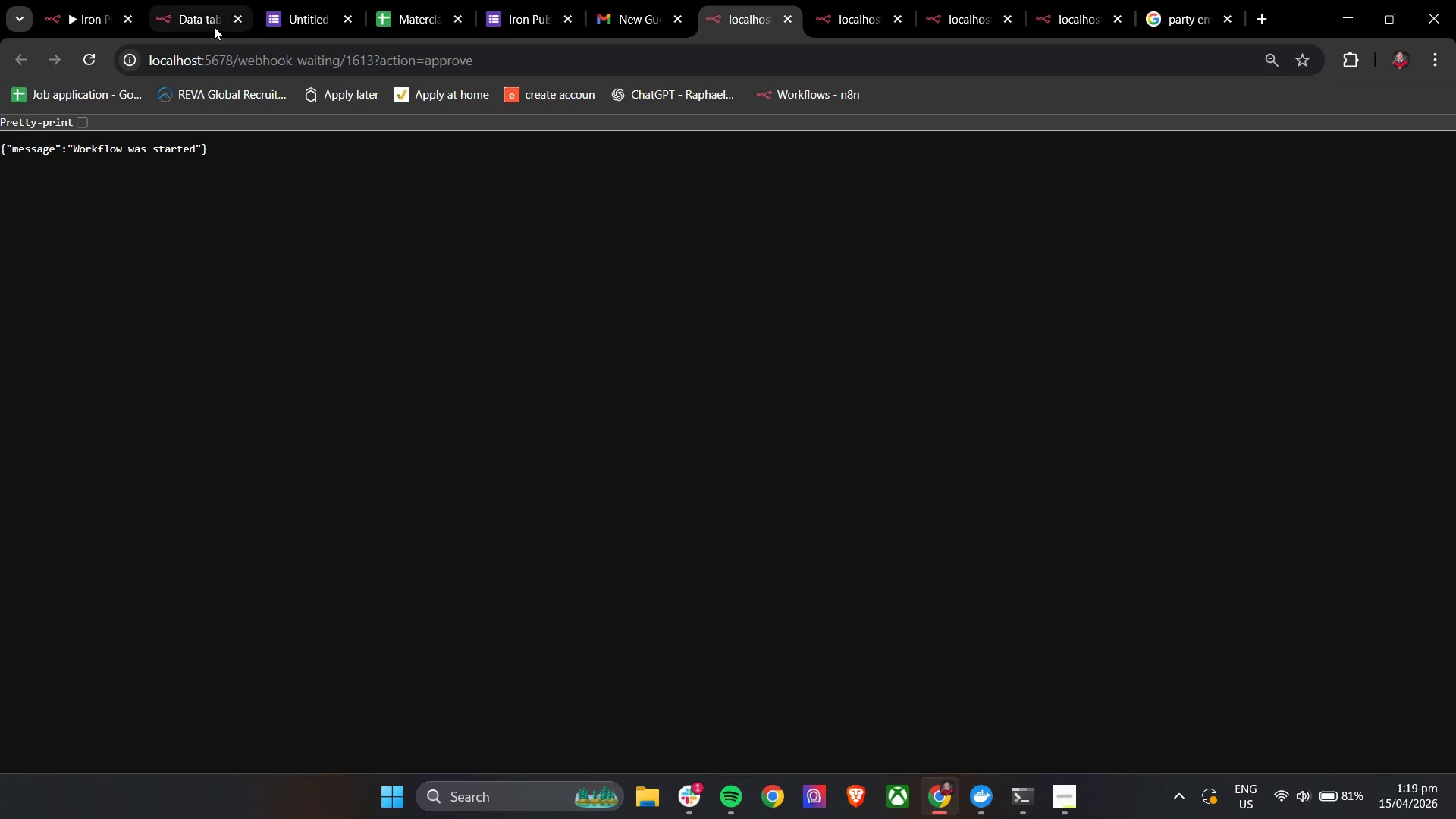 
double_click([70, 0])
 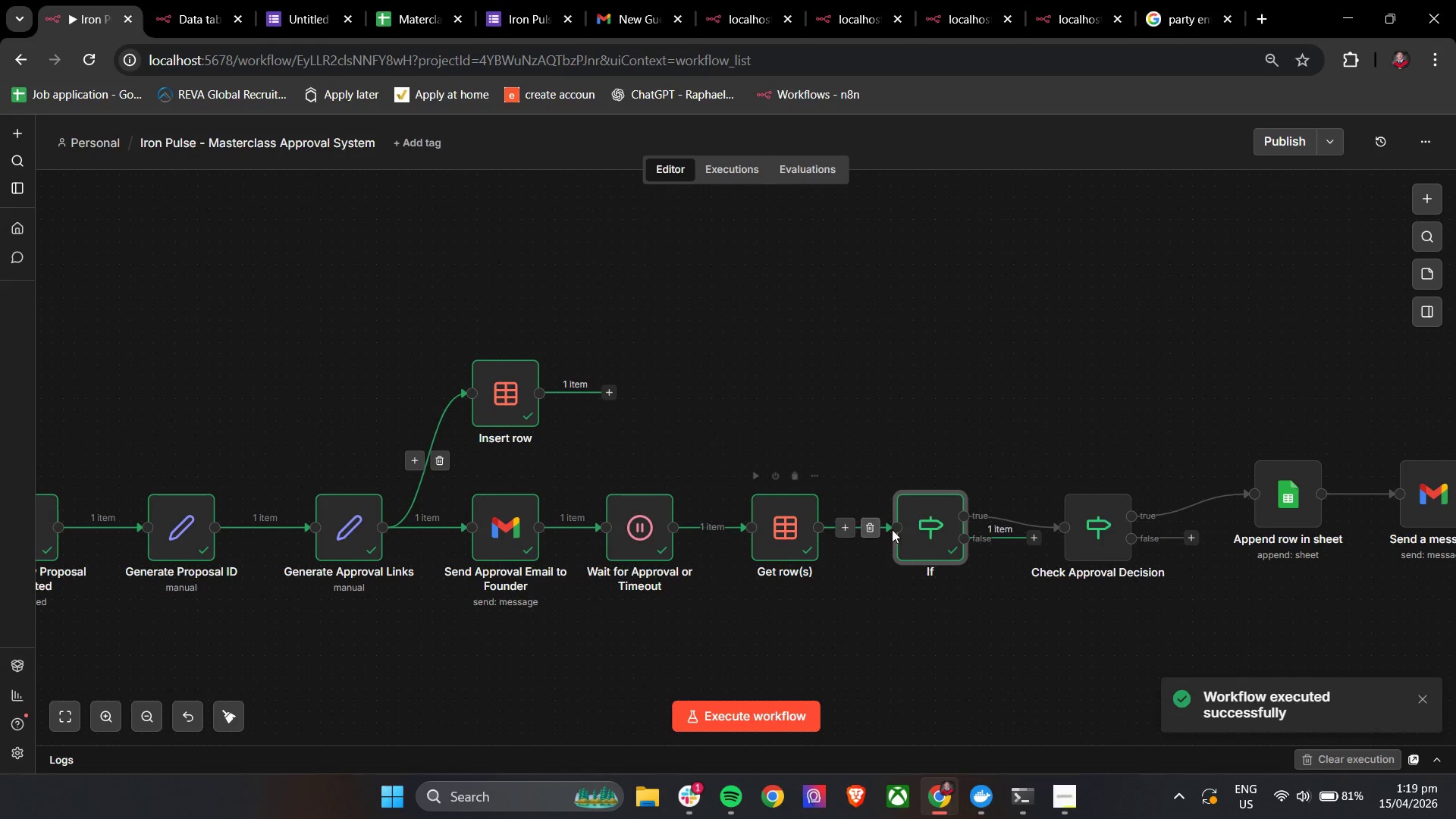 
double_click([919, 522])
 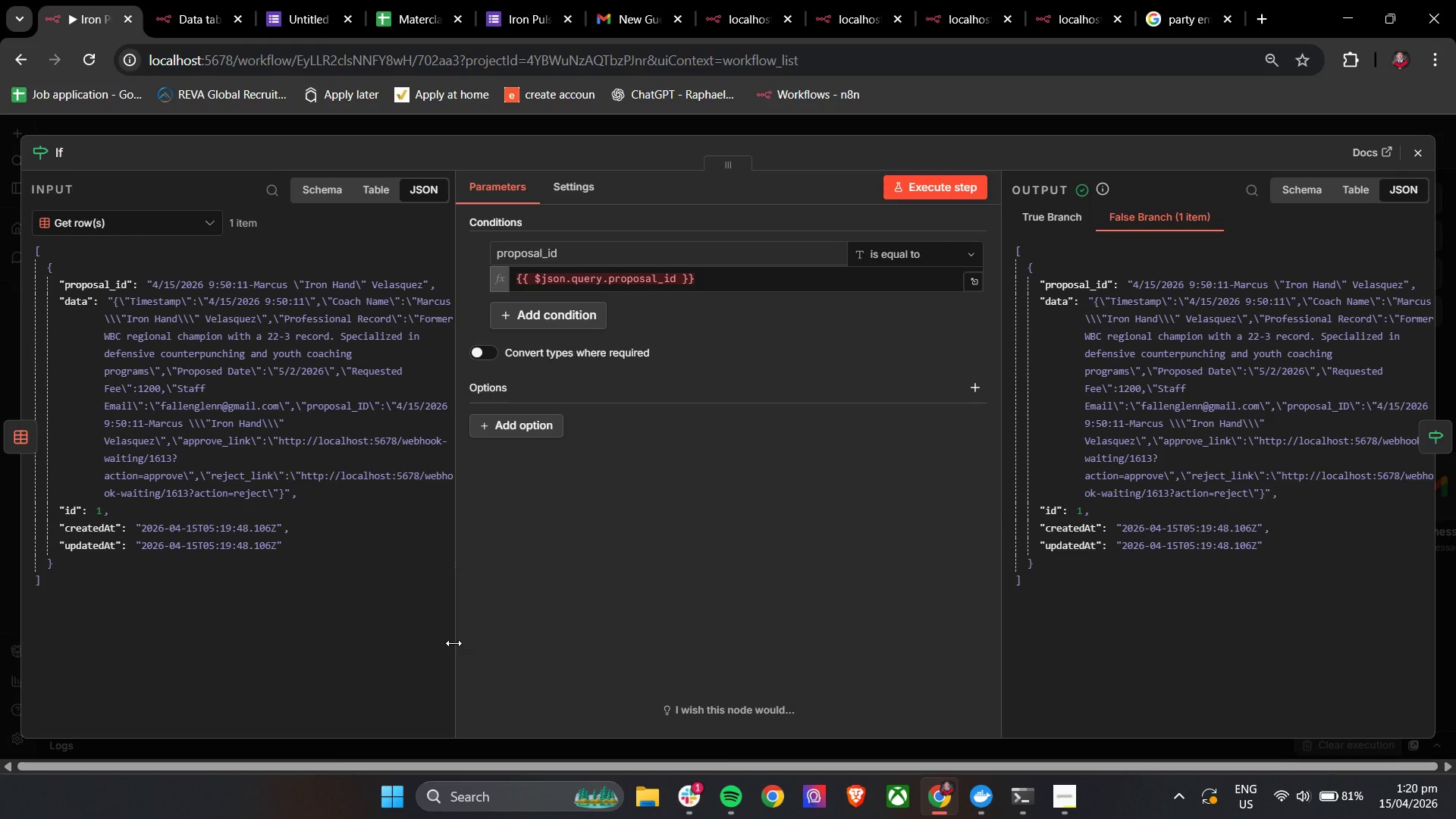 
wait(35.47)
 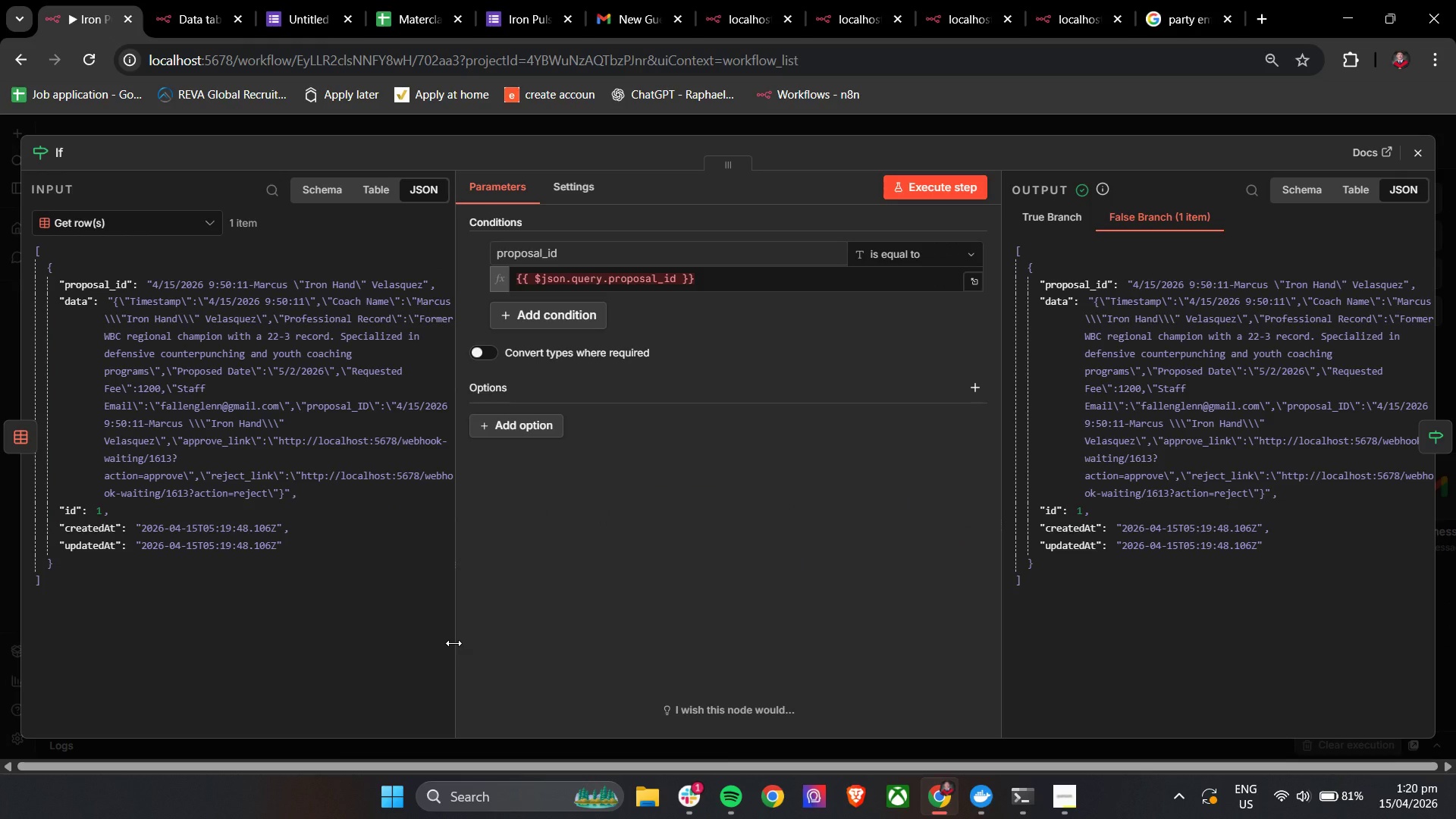 
left_click([1410, 147])
 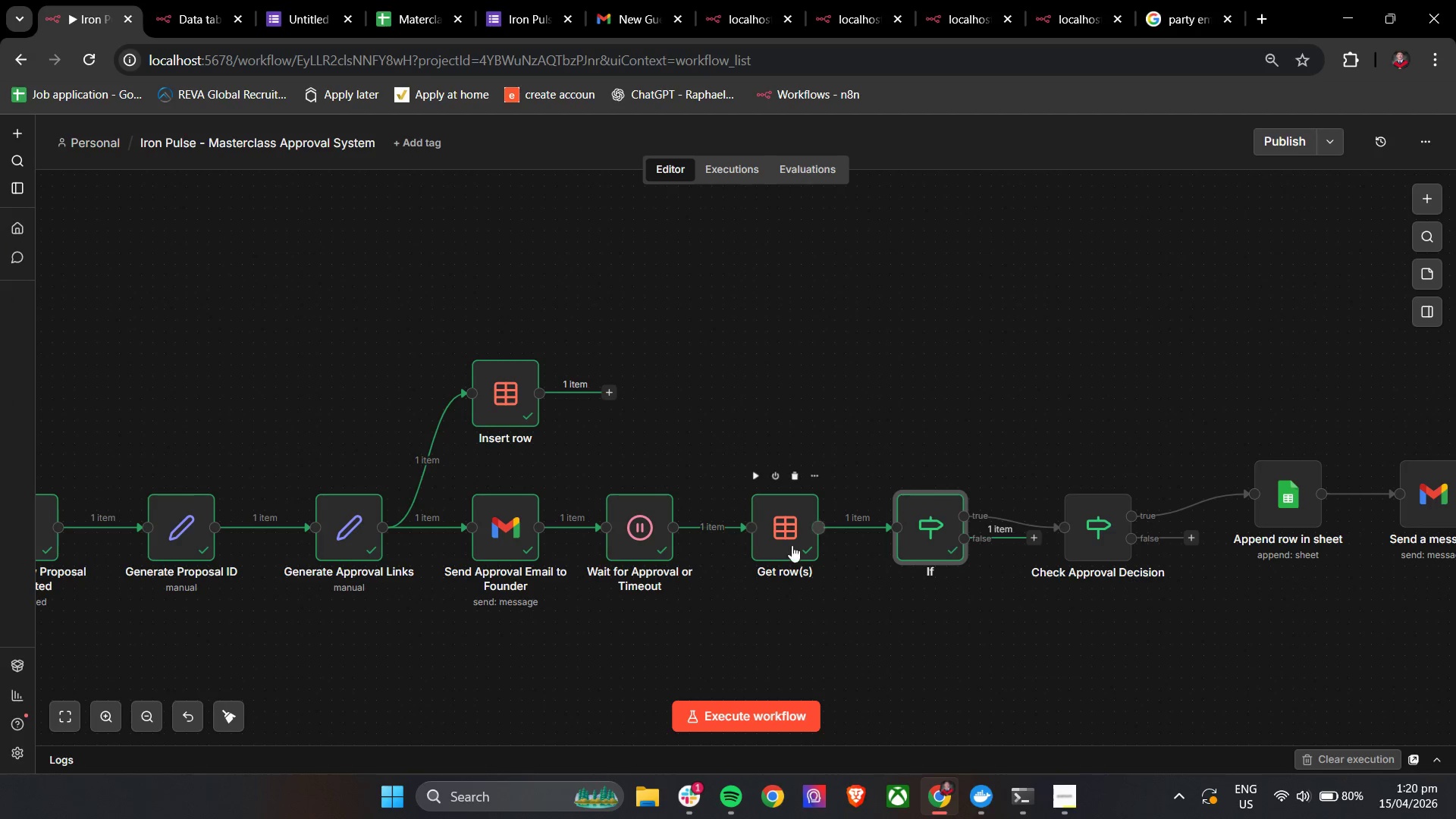 
double_click([791, 546])
 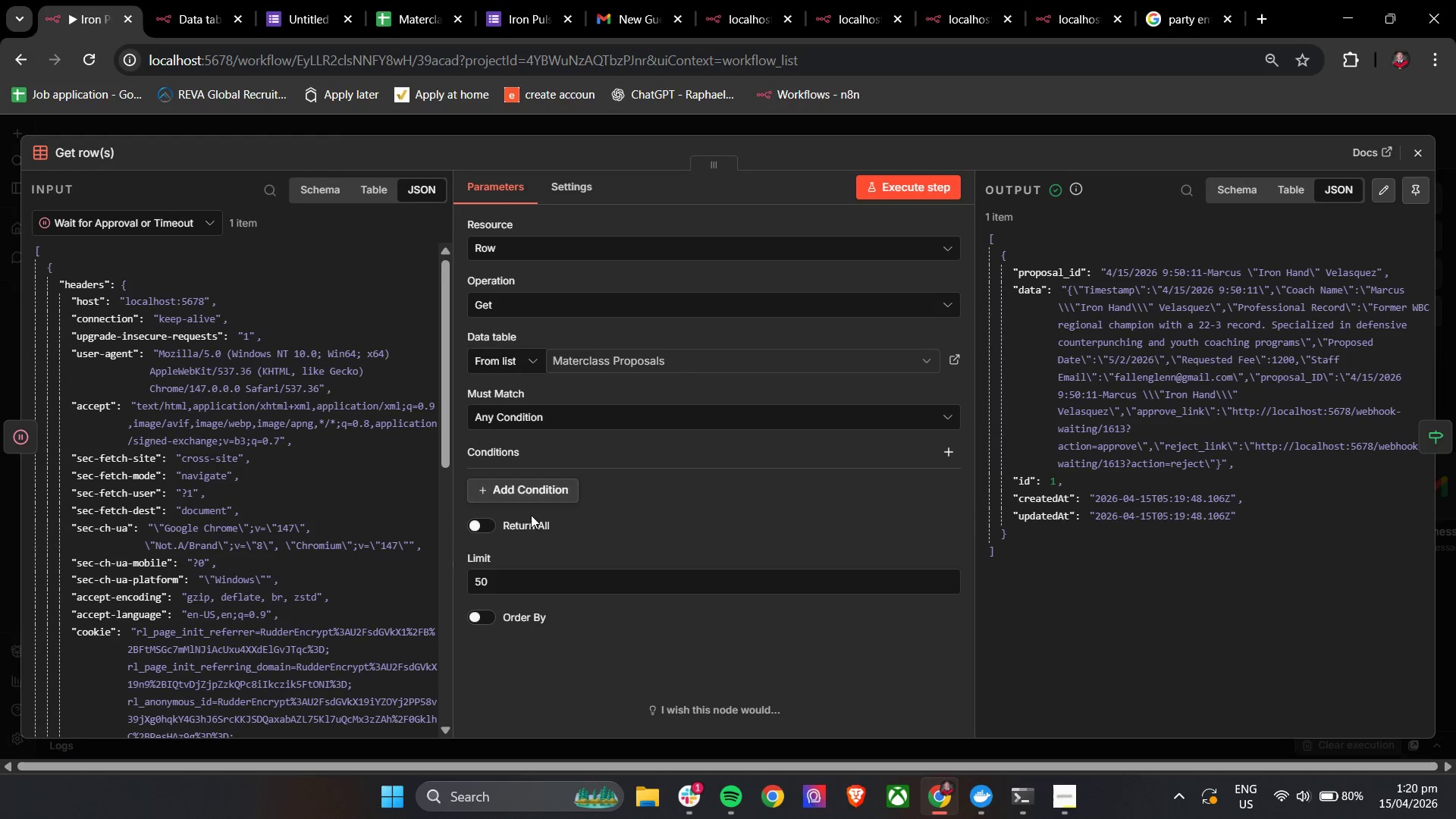 
left_click([493, 489])
 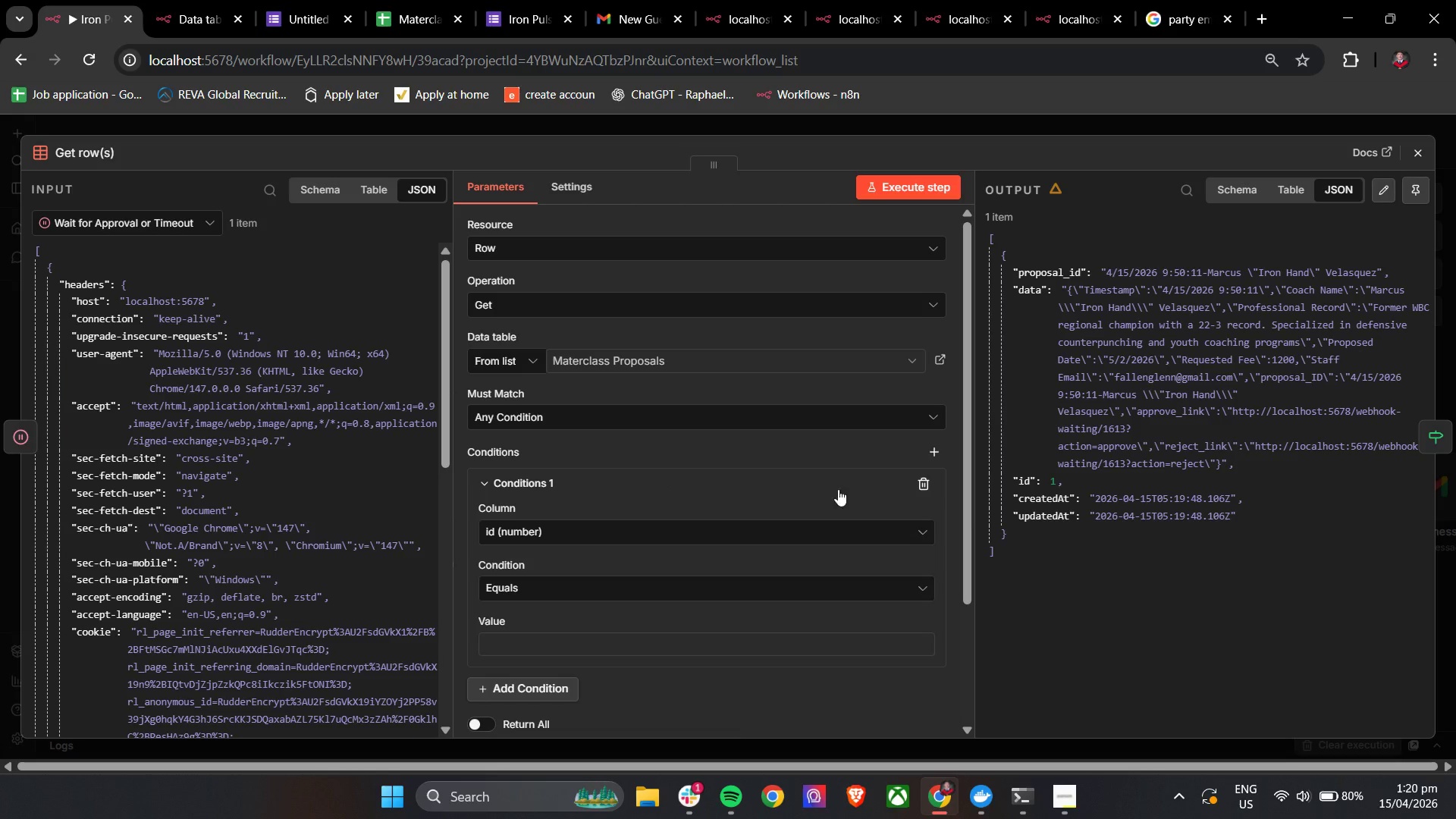 
left_click([921, 481])
 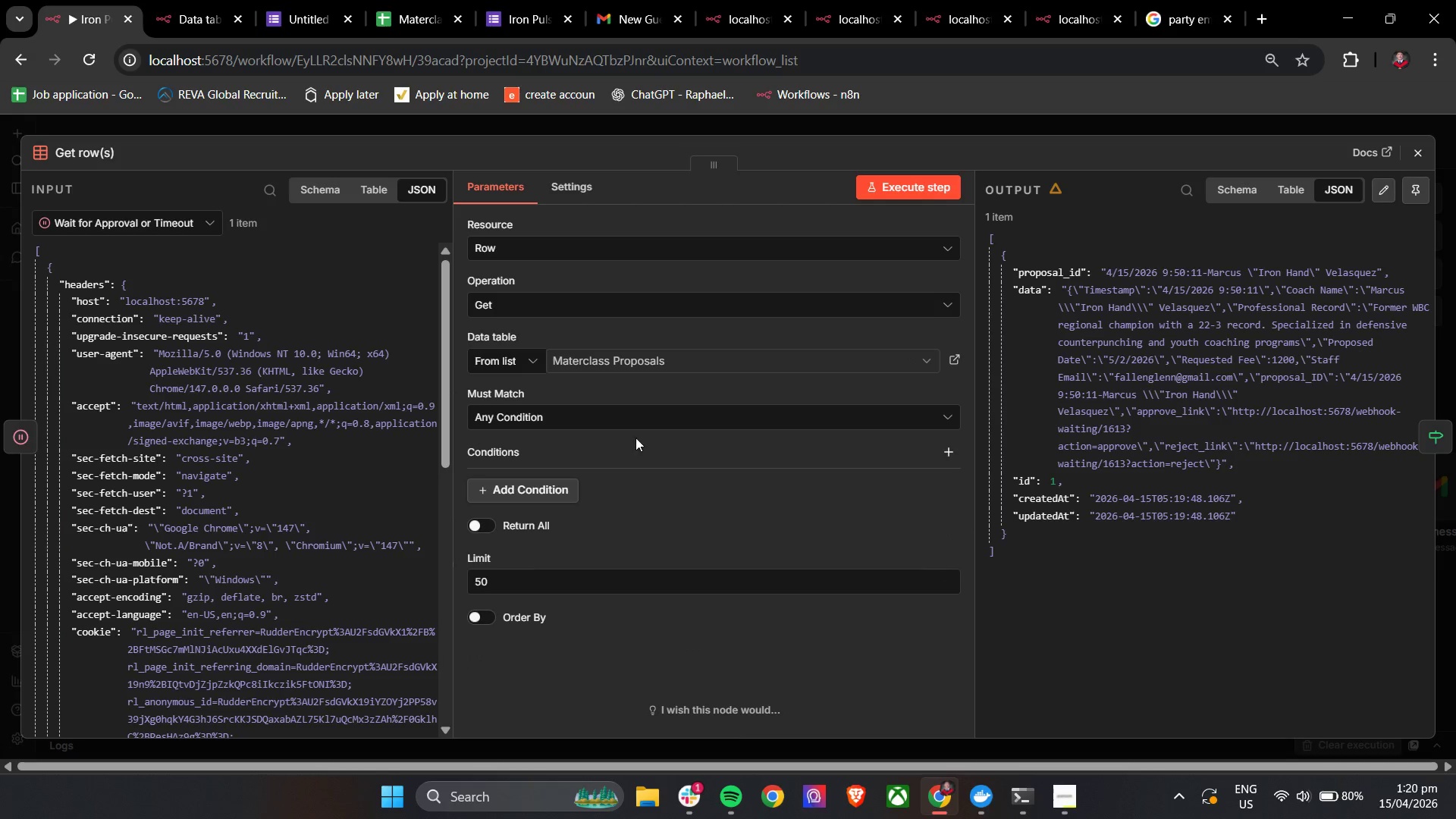 
left_click([634, 439])
 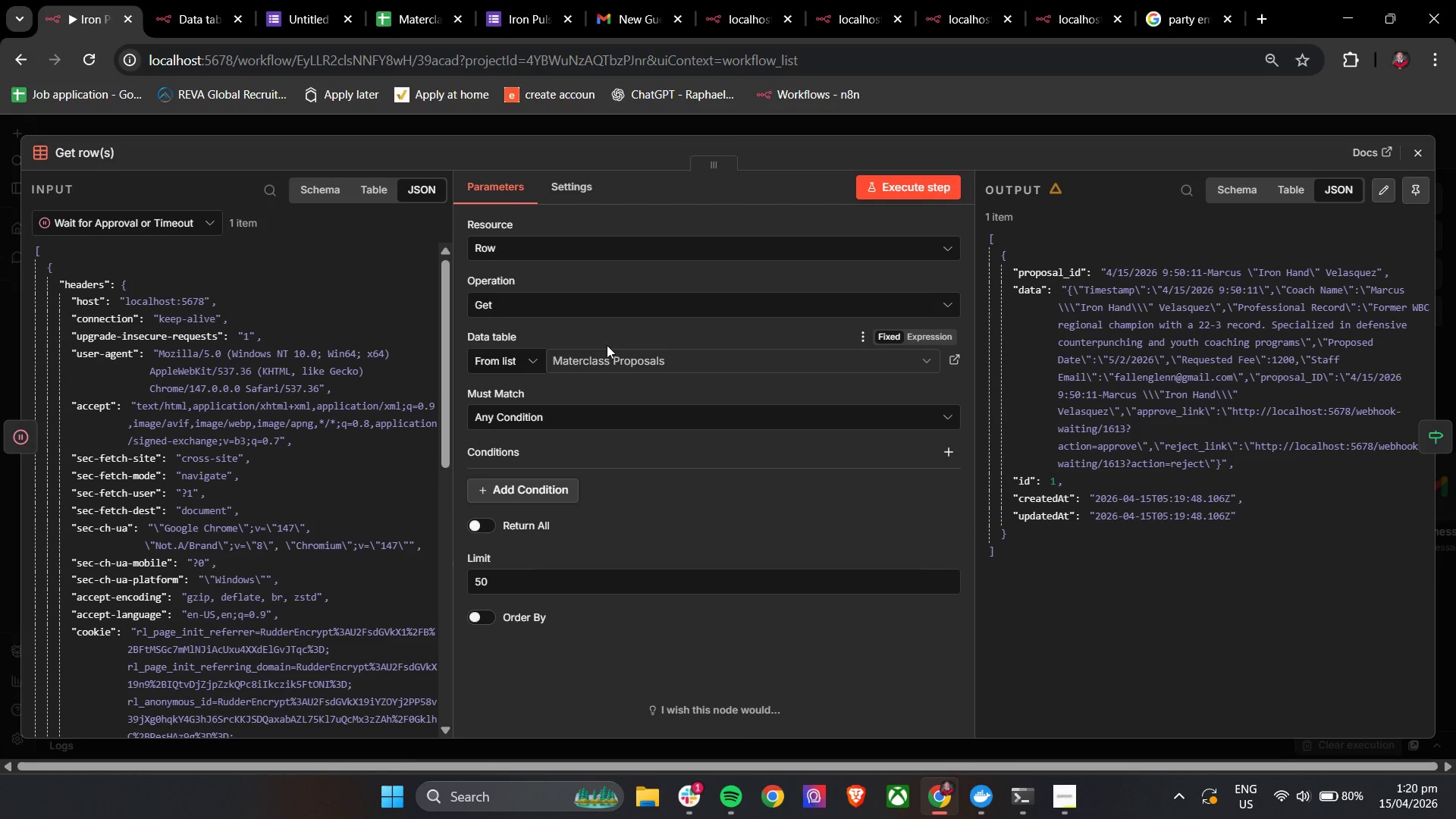 
left_click([648, 421])
 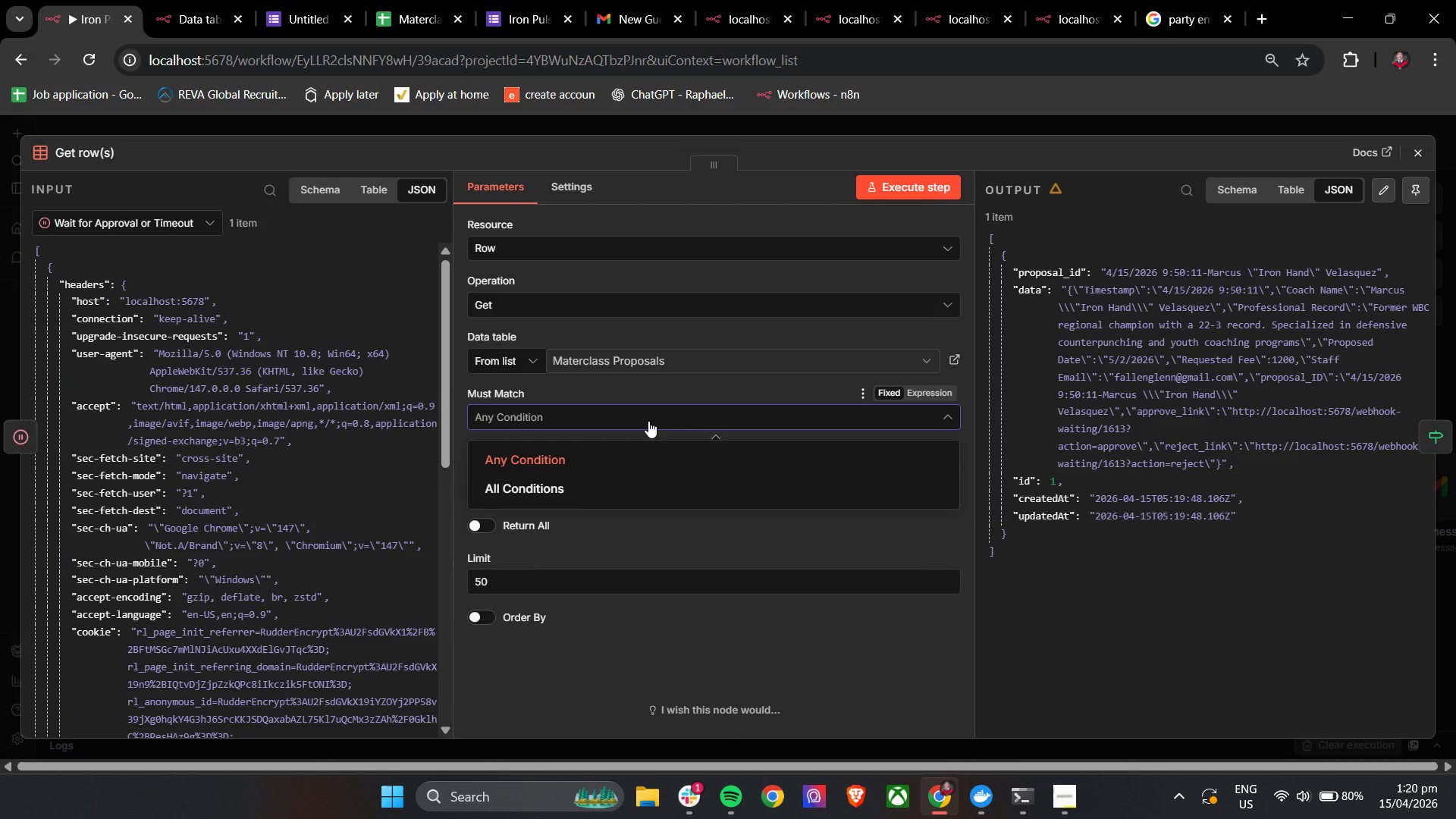 
wait(6.31)
 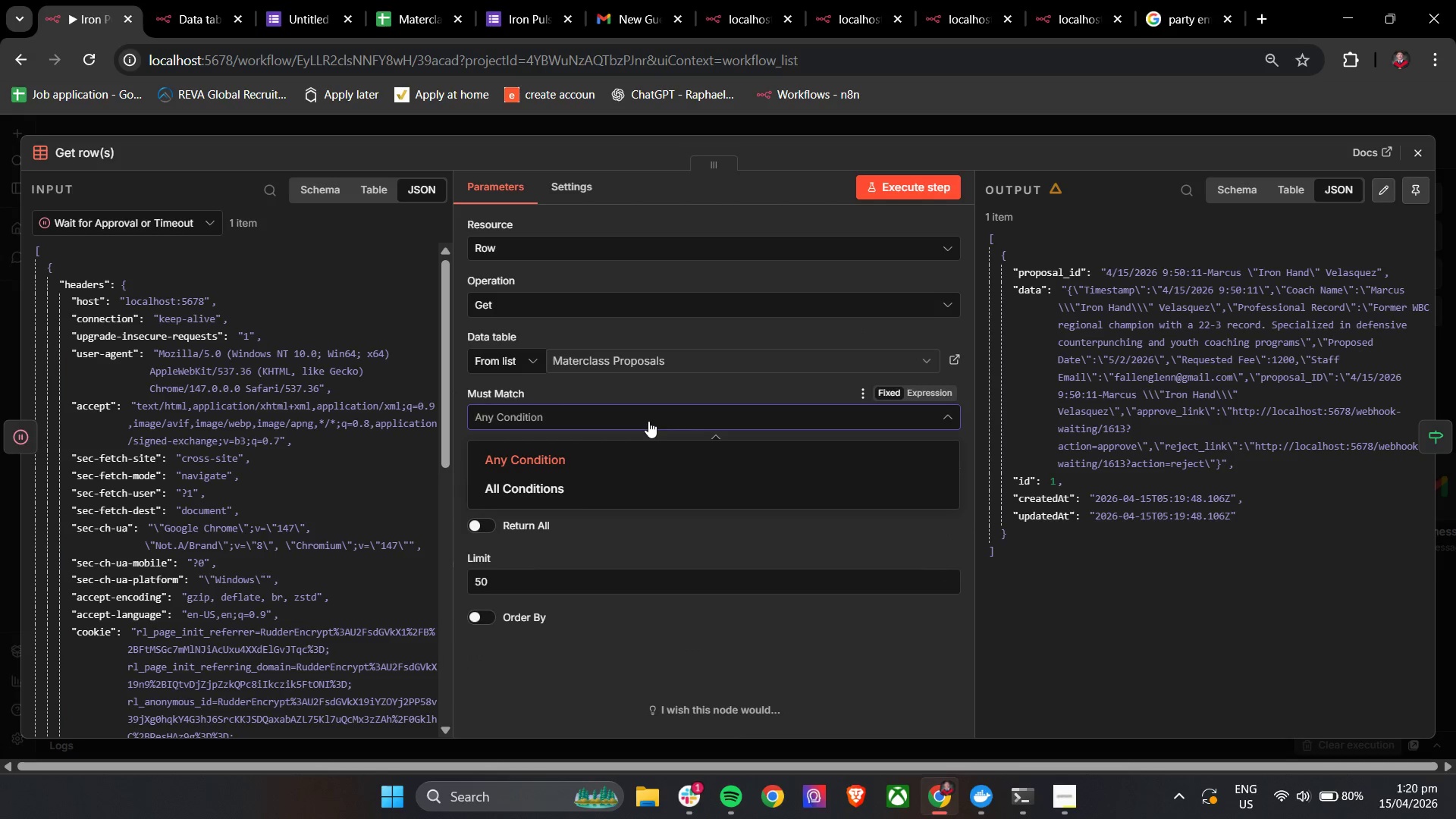 
left_click([541, 492])
 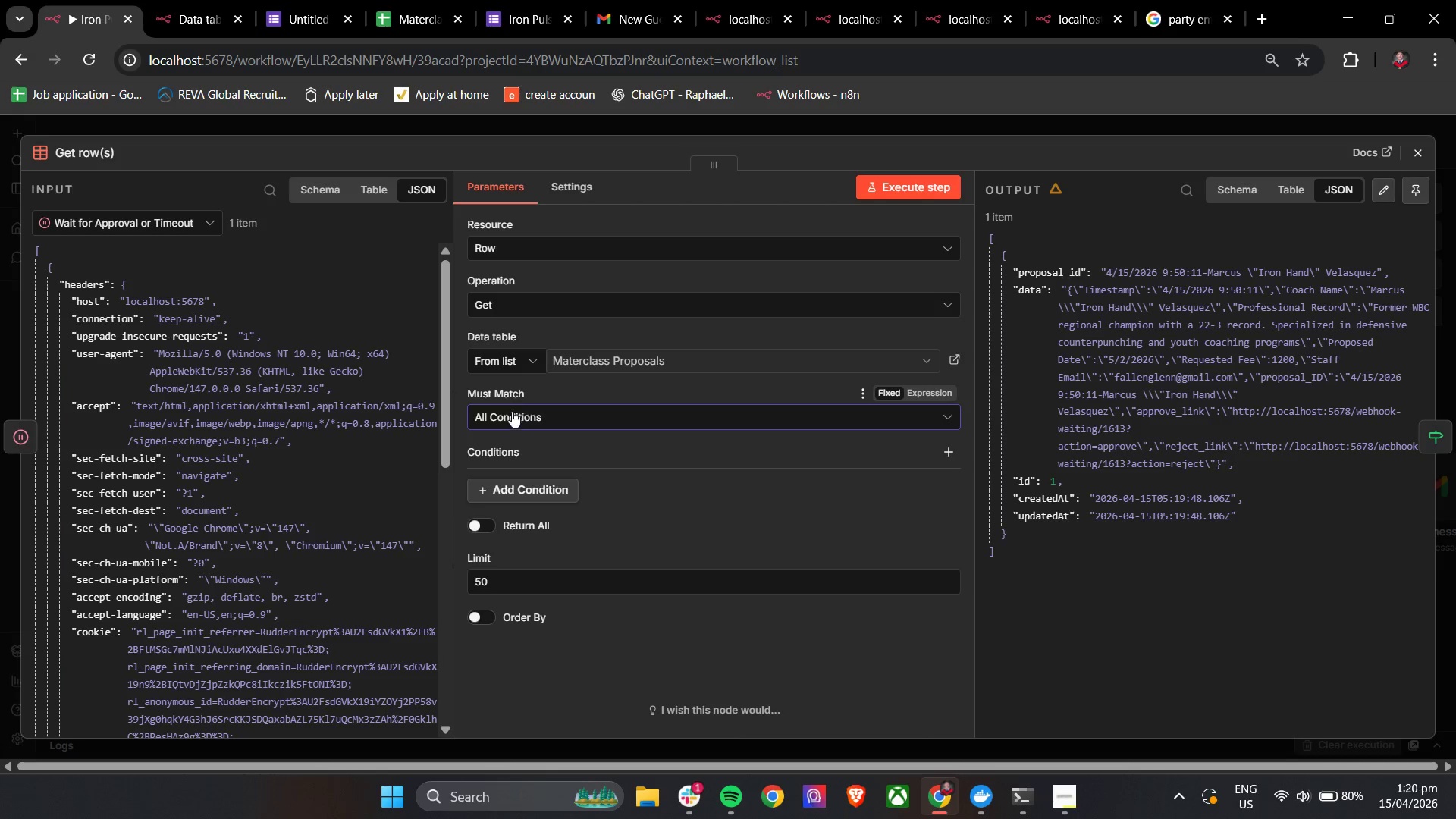 
left_click([573, 369])
 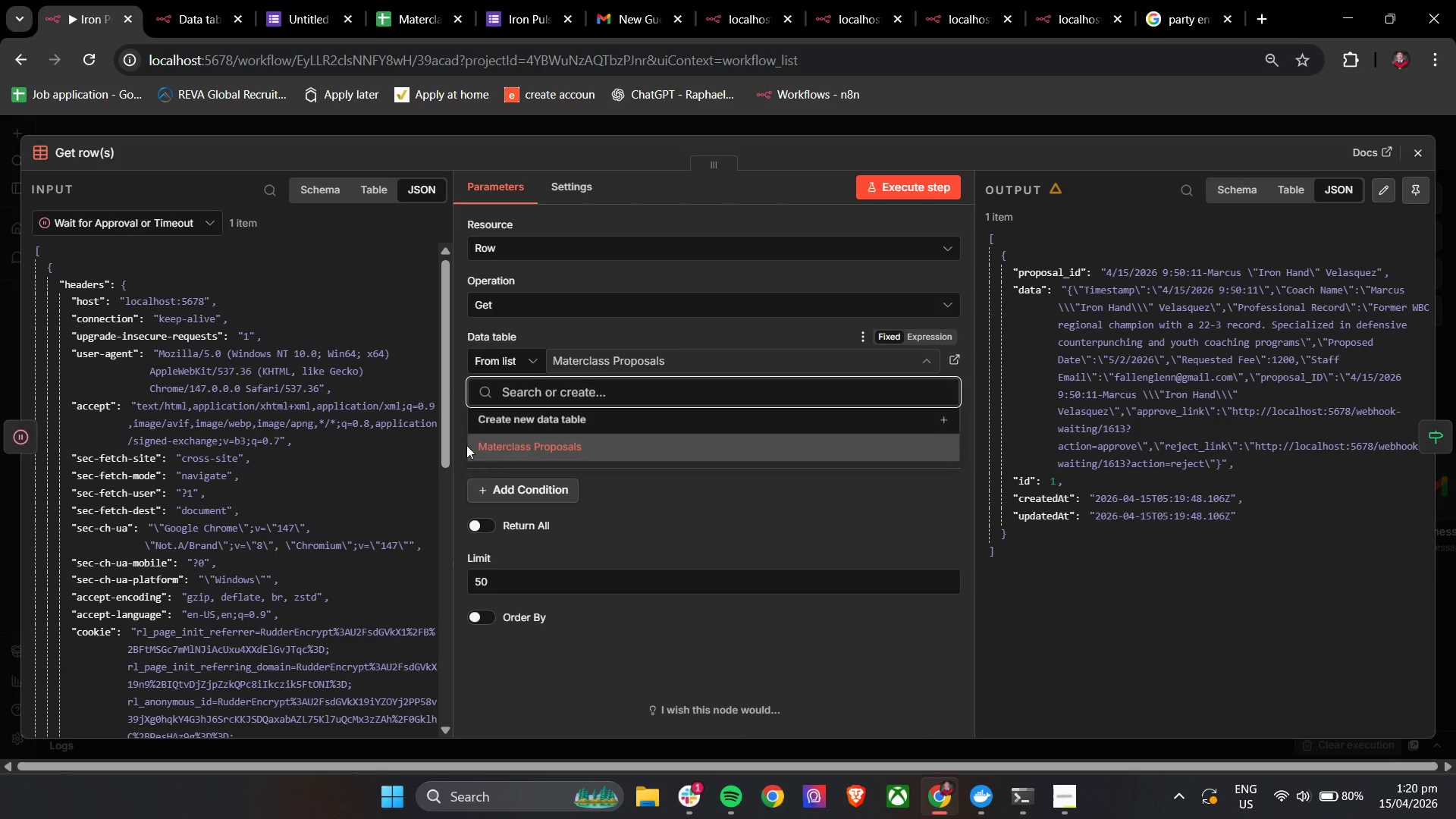 
left_click([457, 422])
 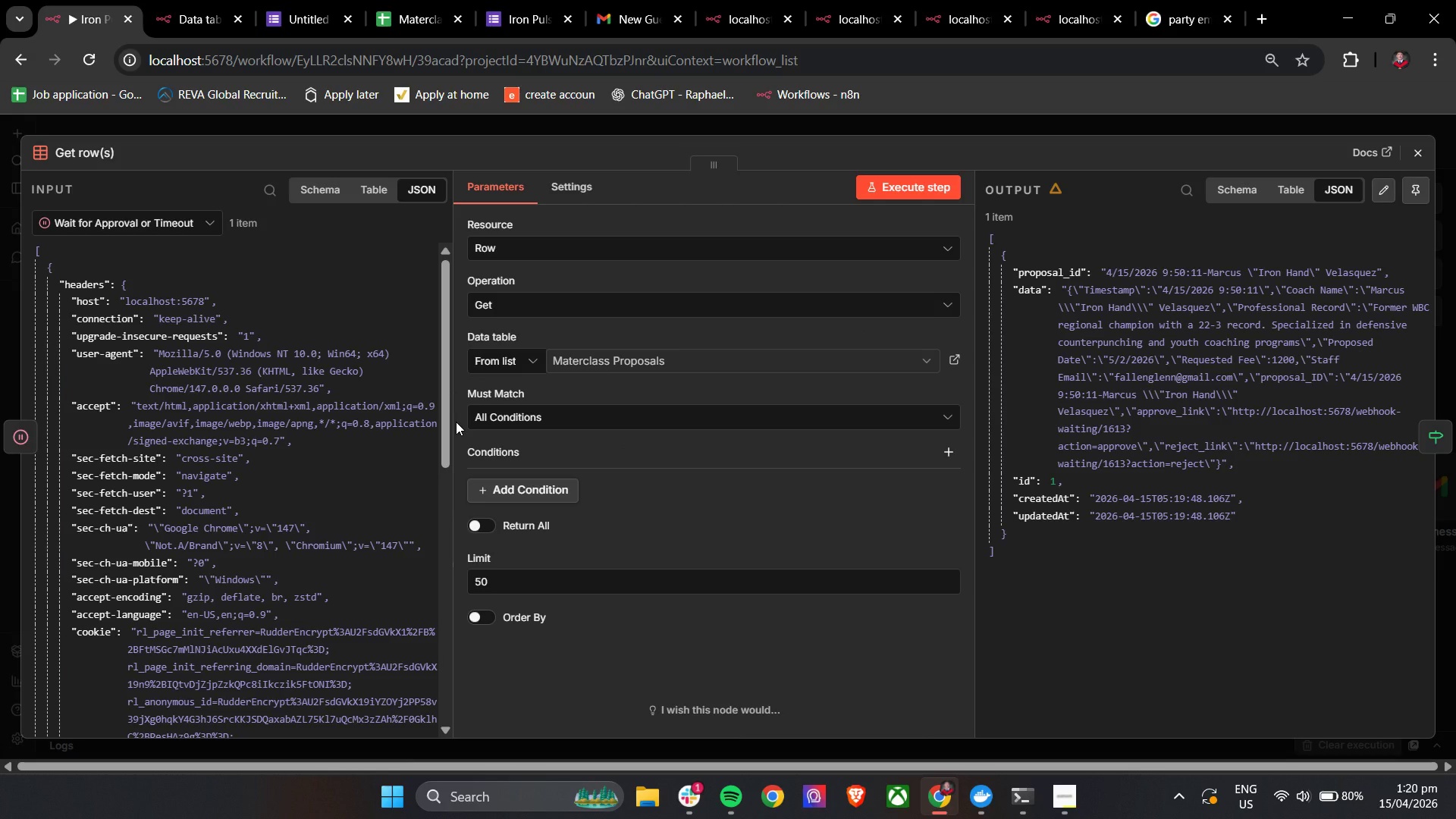 
wait(9.61)
 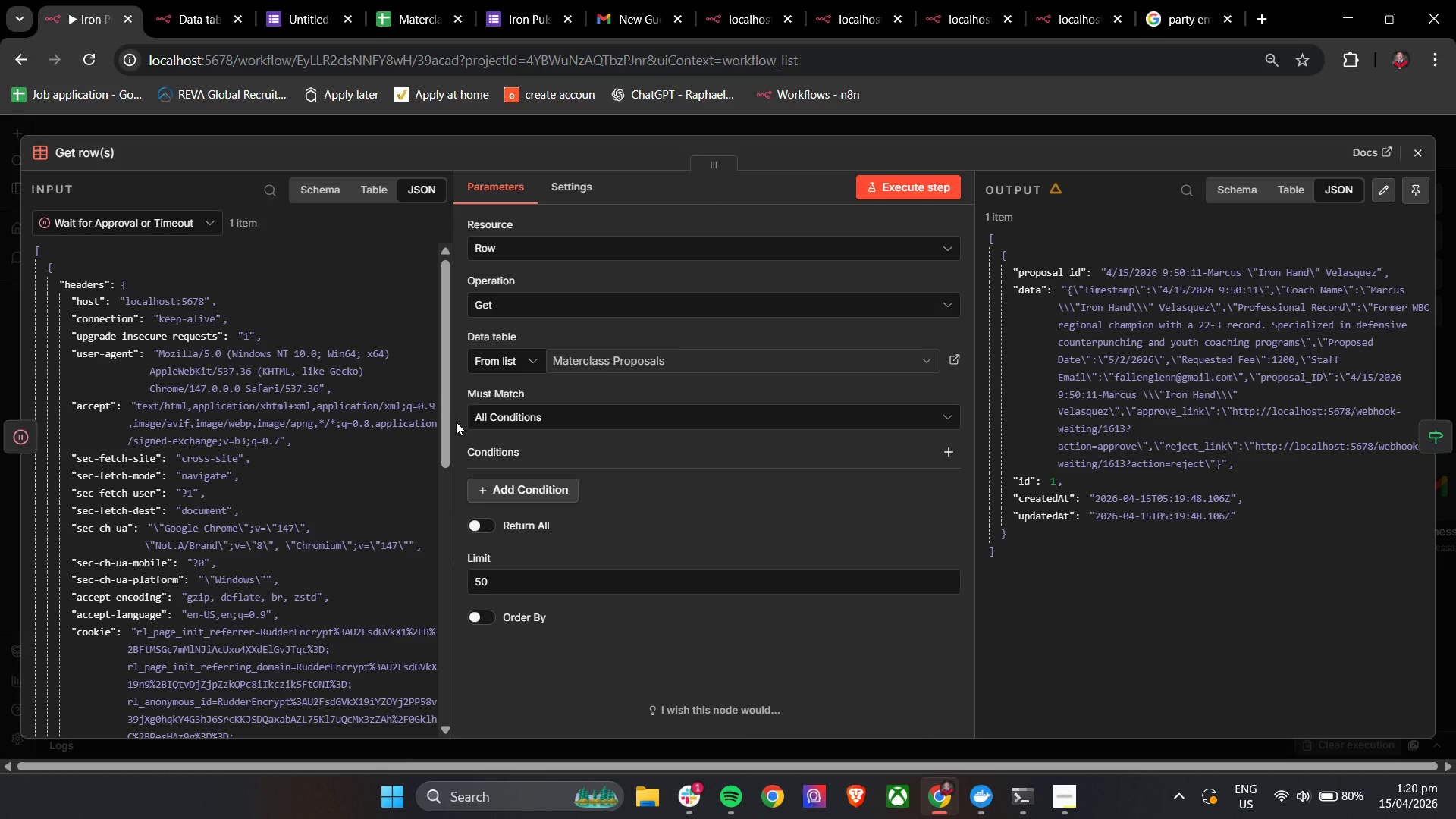 
left_click([469, 527])
 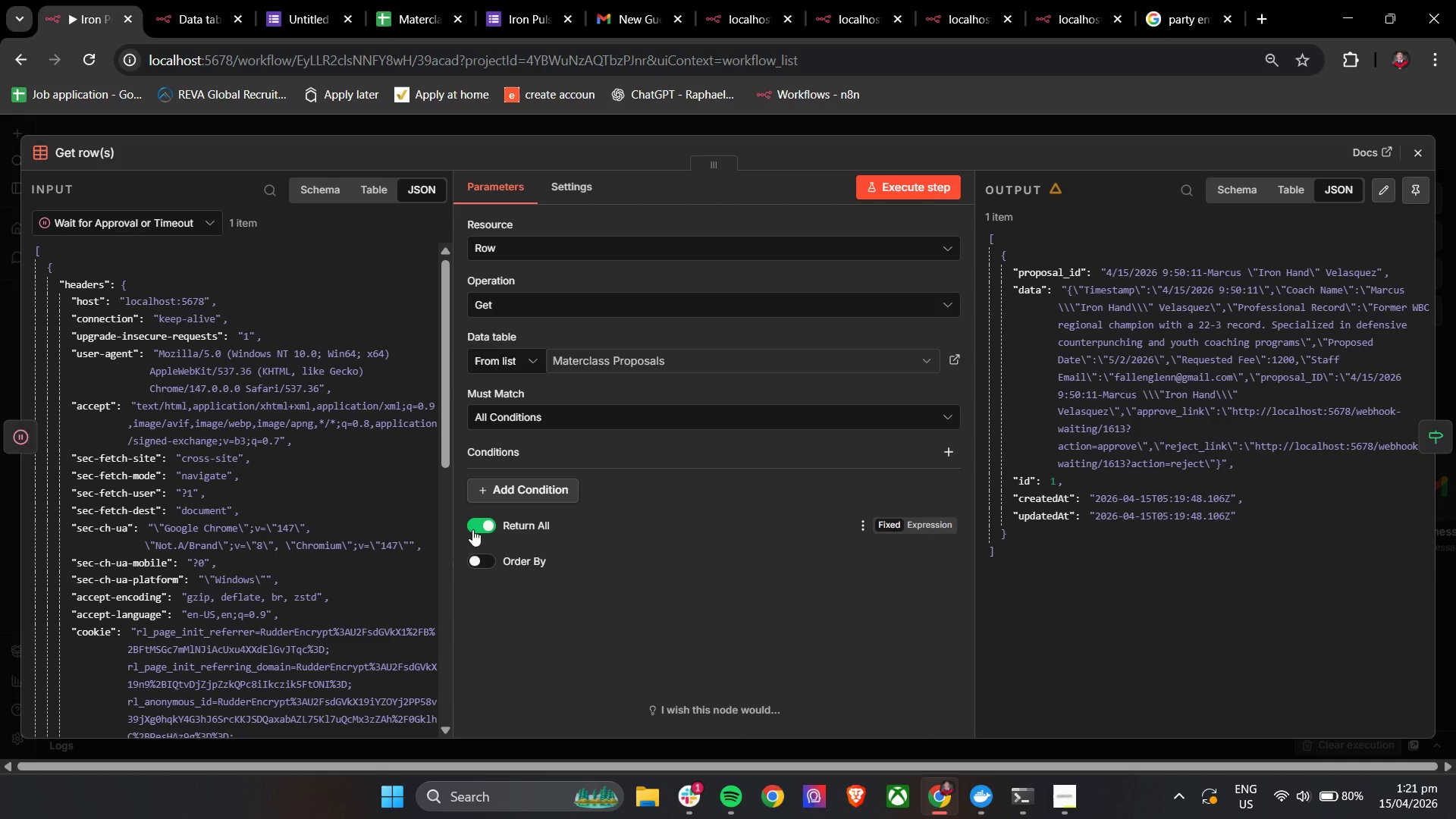 
left_click([475, 529])
 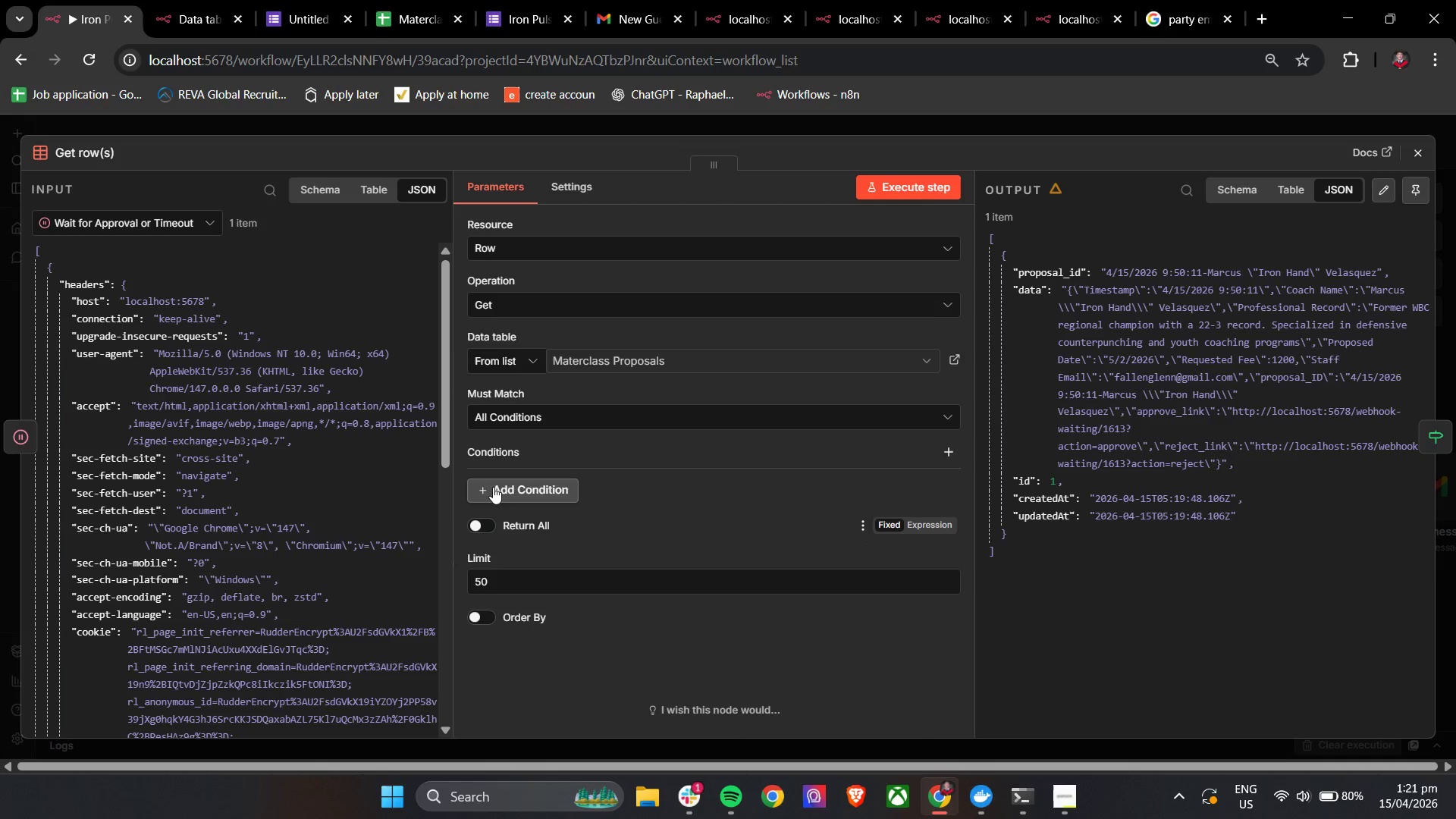 
double_click([493, 487])
 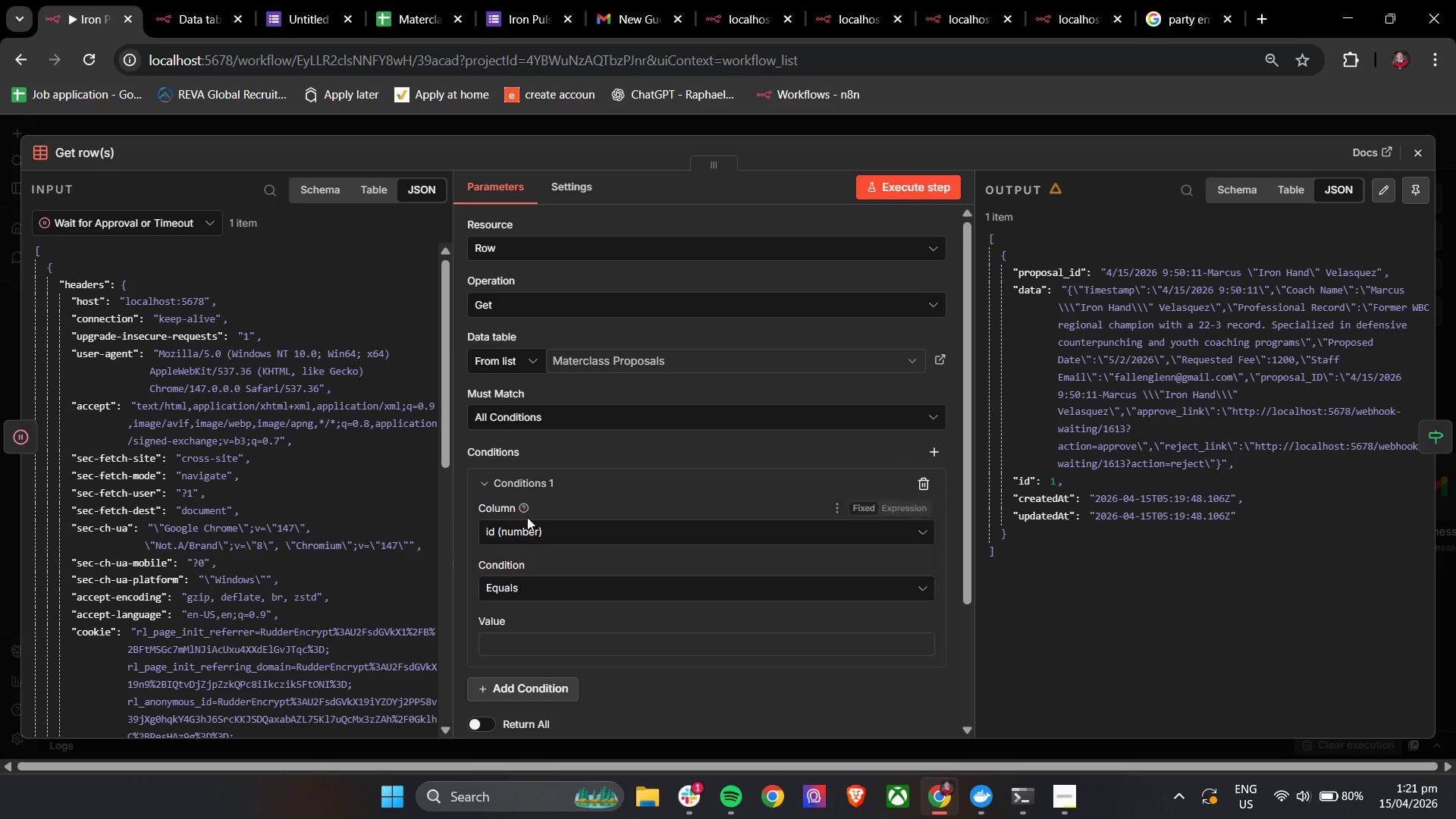 
mouse_move([556, 529])
 